 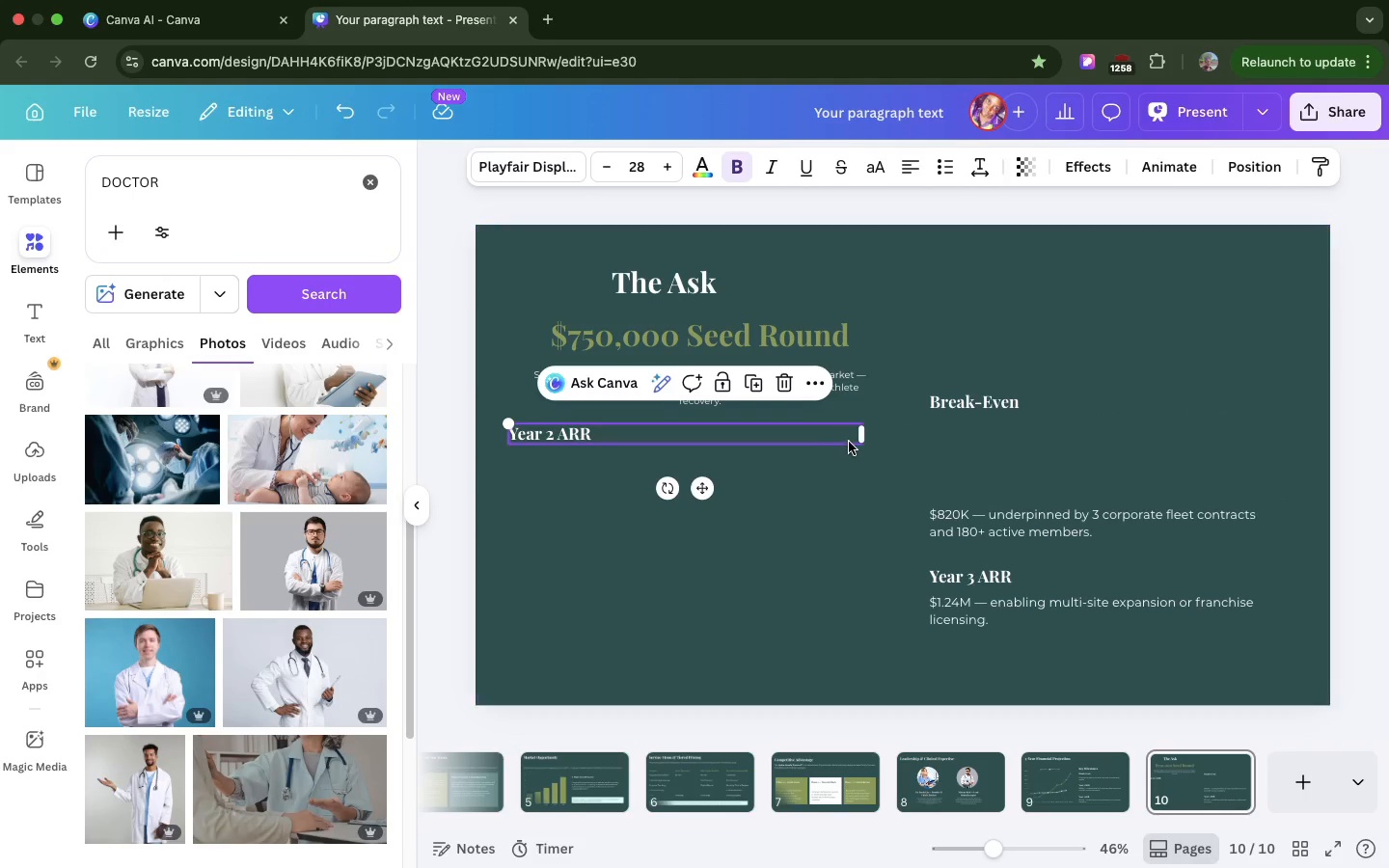 
left_click_drag(start_coordinate=[862, 434], to_coordinate=[618, 426])
 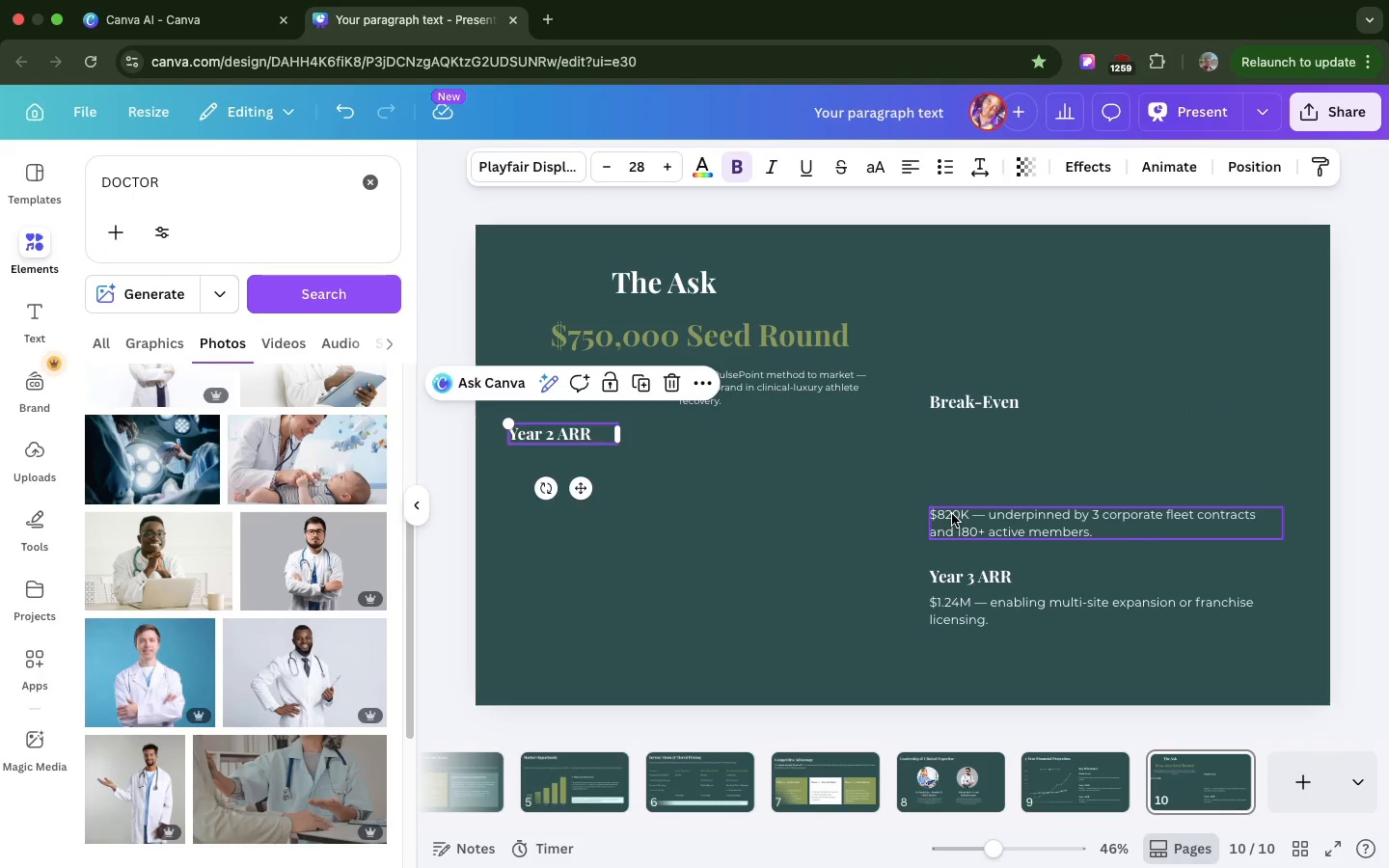 
left_click([952, 514])
 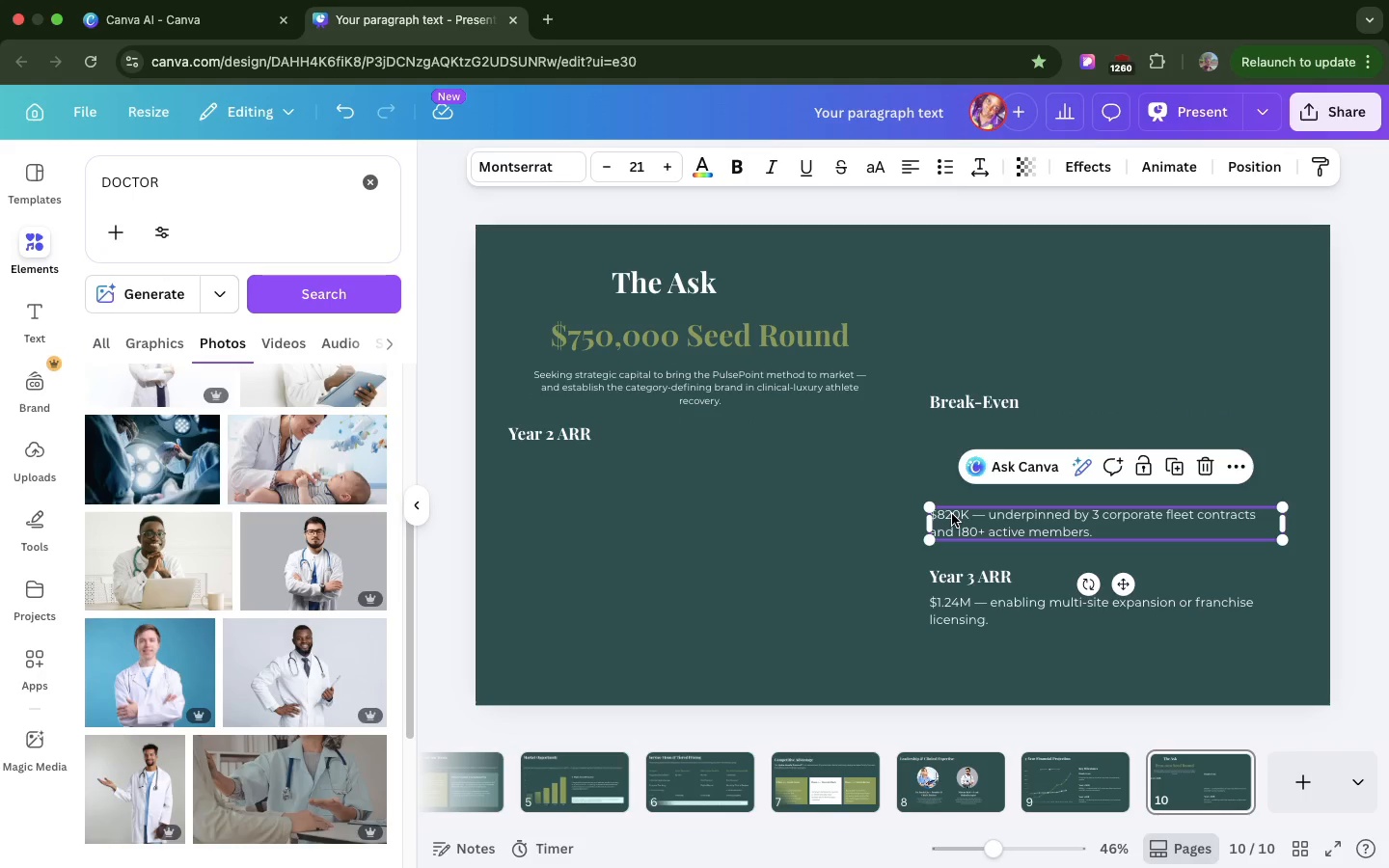 
left_click_drag(start_coordinate=[952, 514], to_coordinate=[526, 466])
 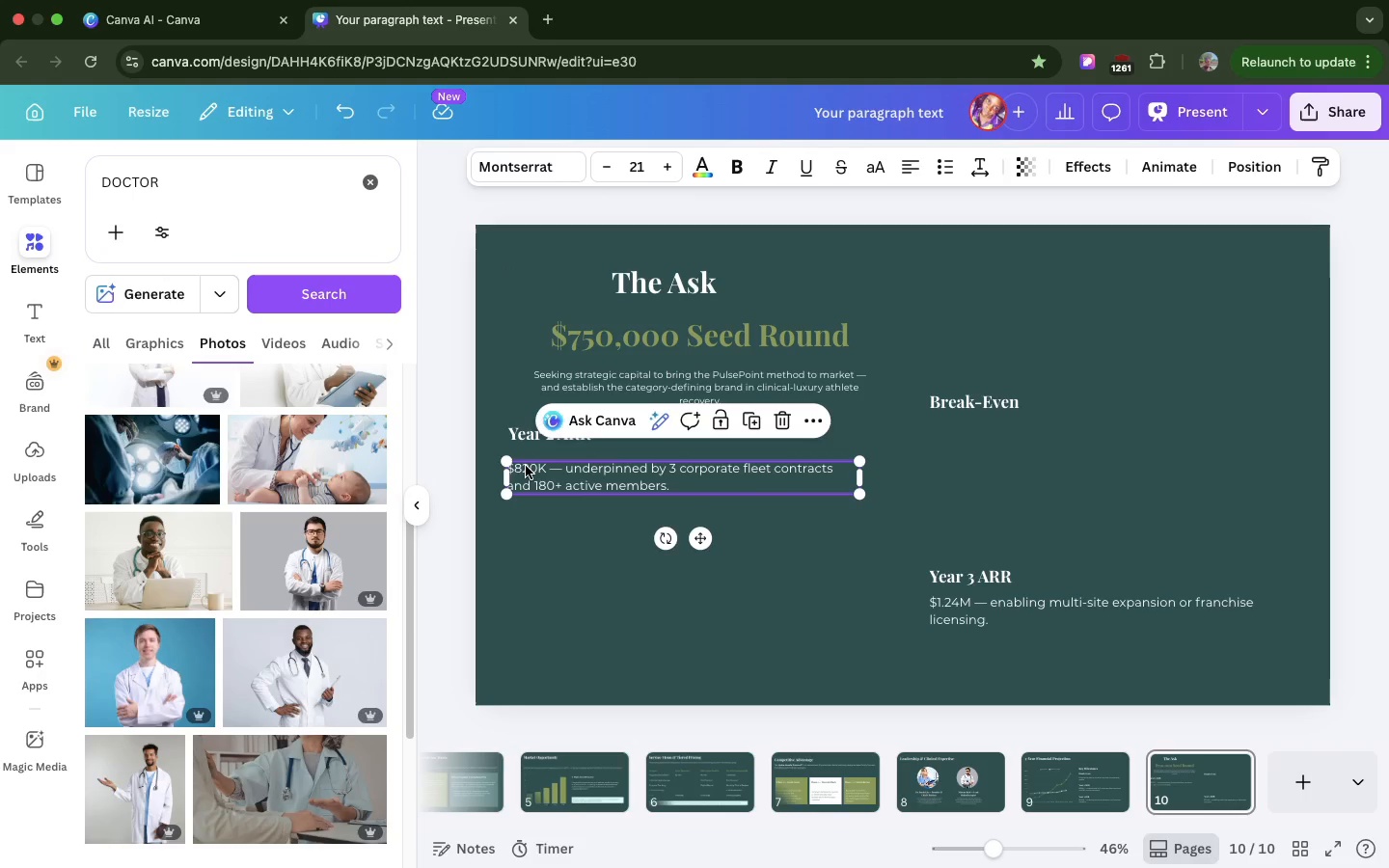 
wait(5.52)
 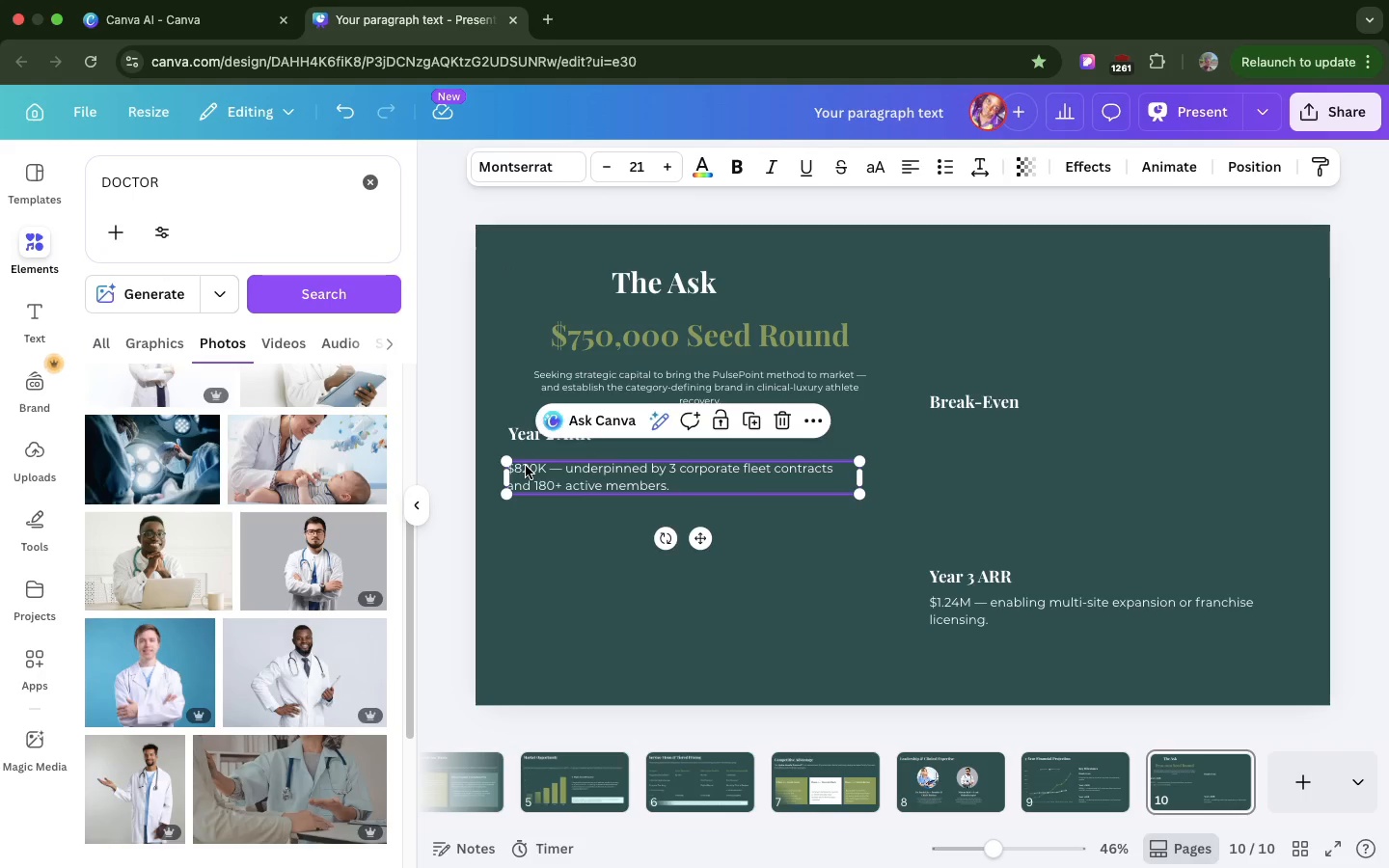 
left_click([526, 466])
 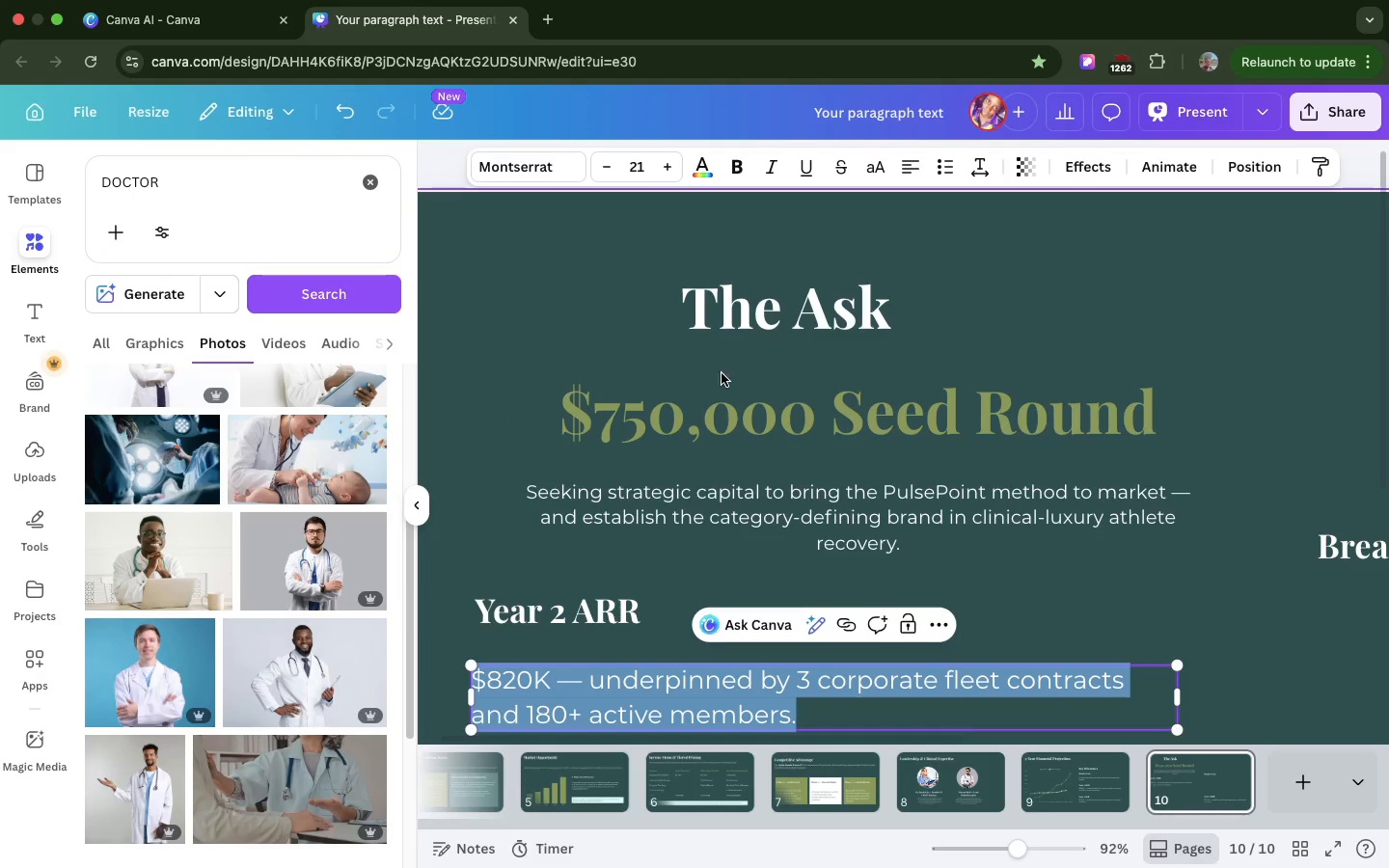 
left_click([724, 401])
 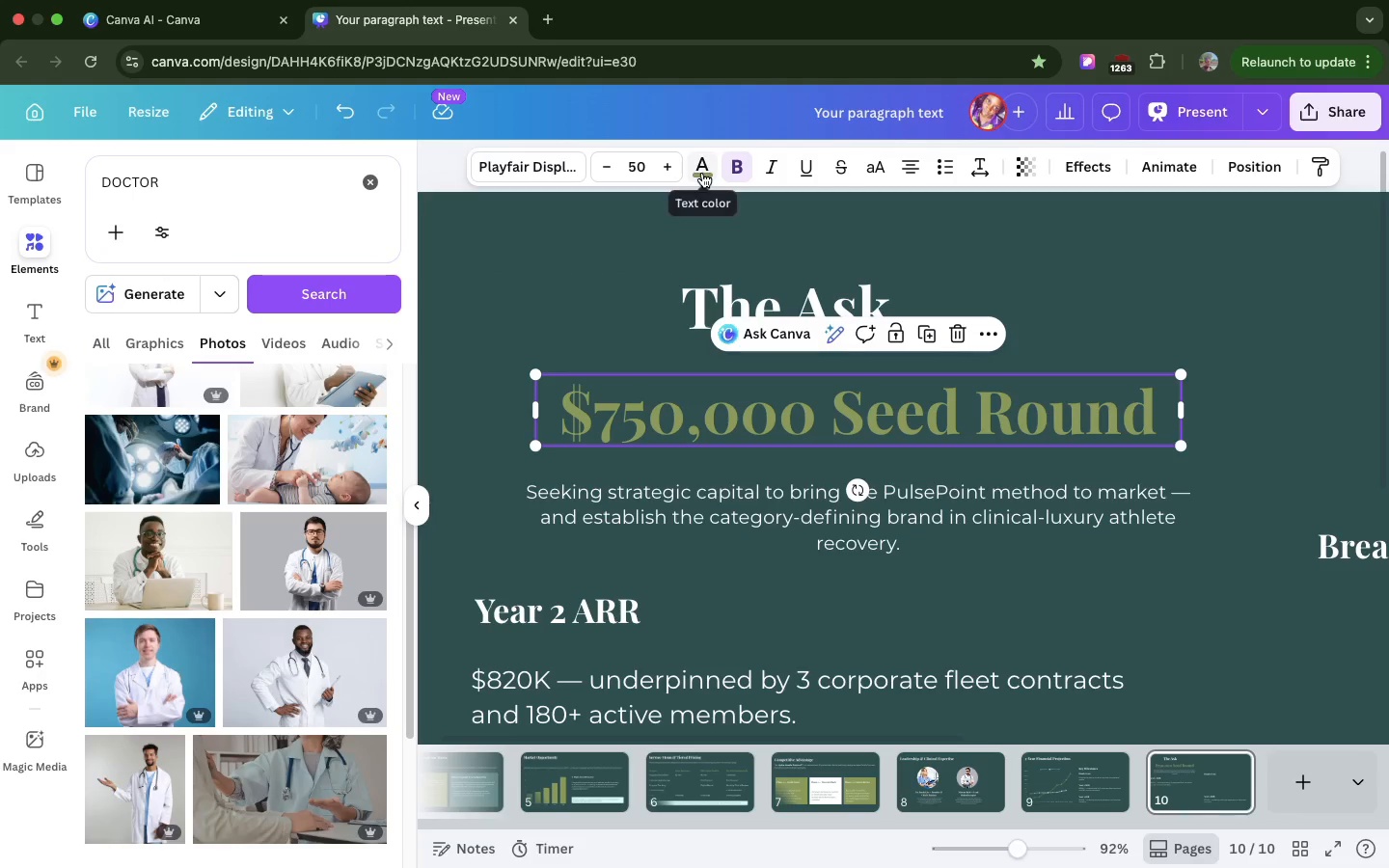 
left_click([702, 173])
 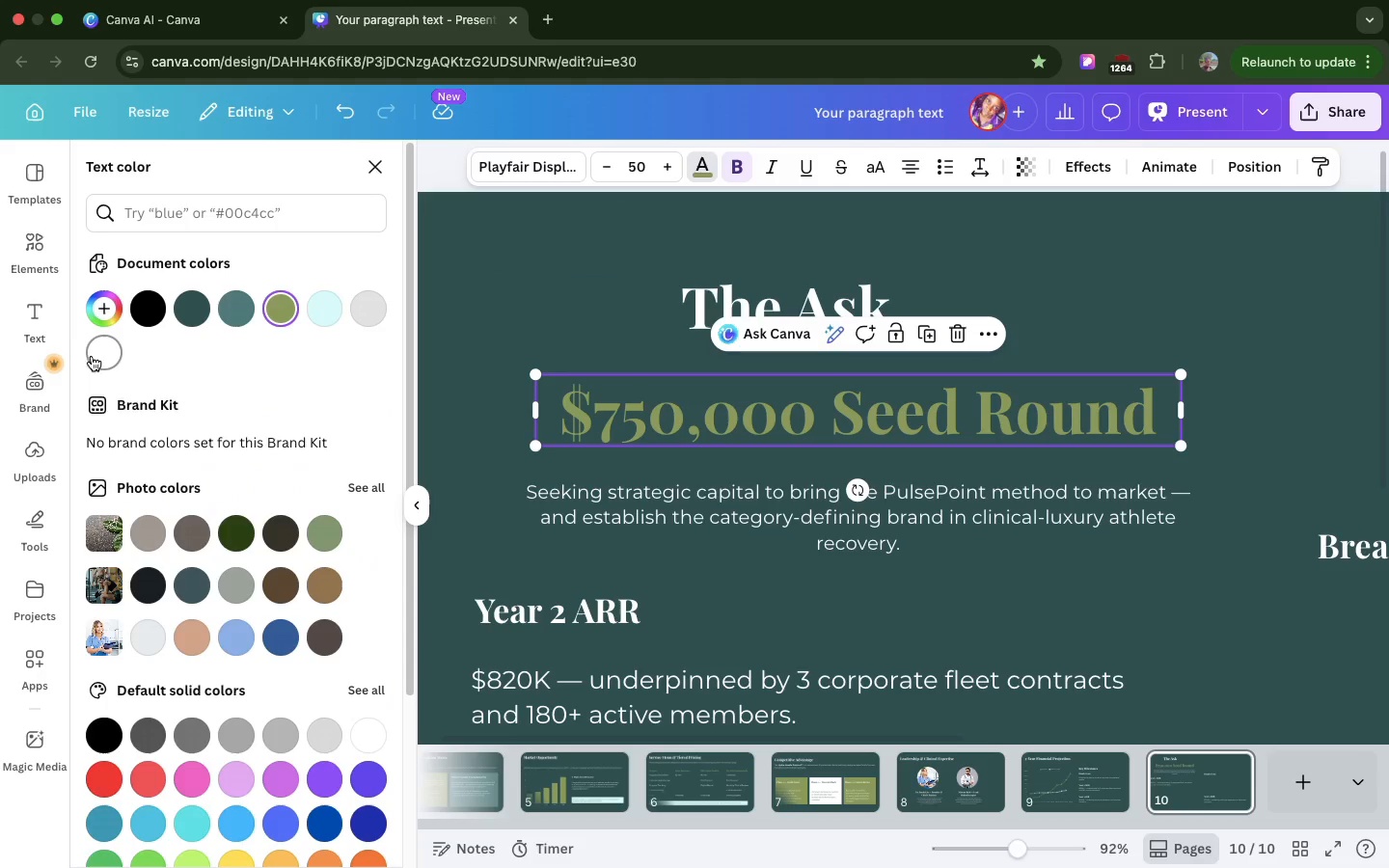 
left_click([95, 354])
 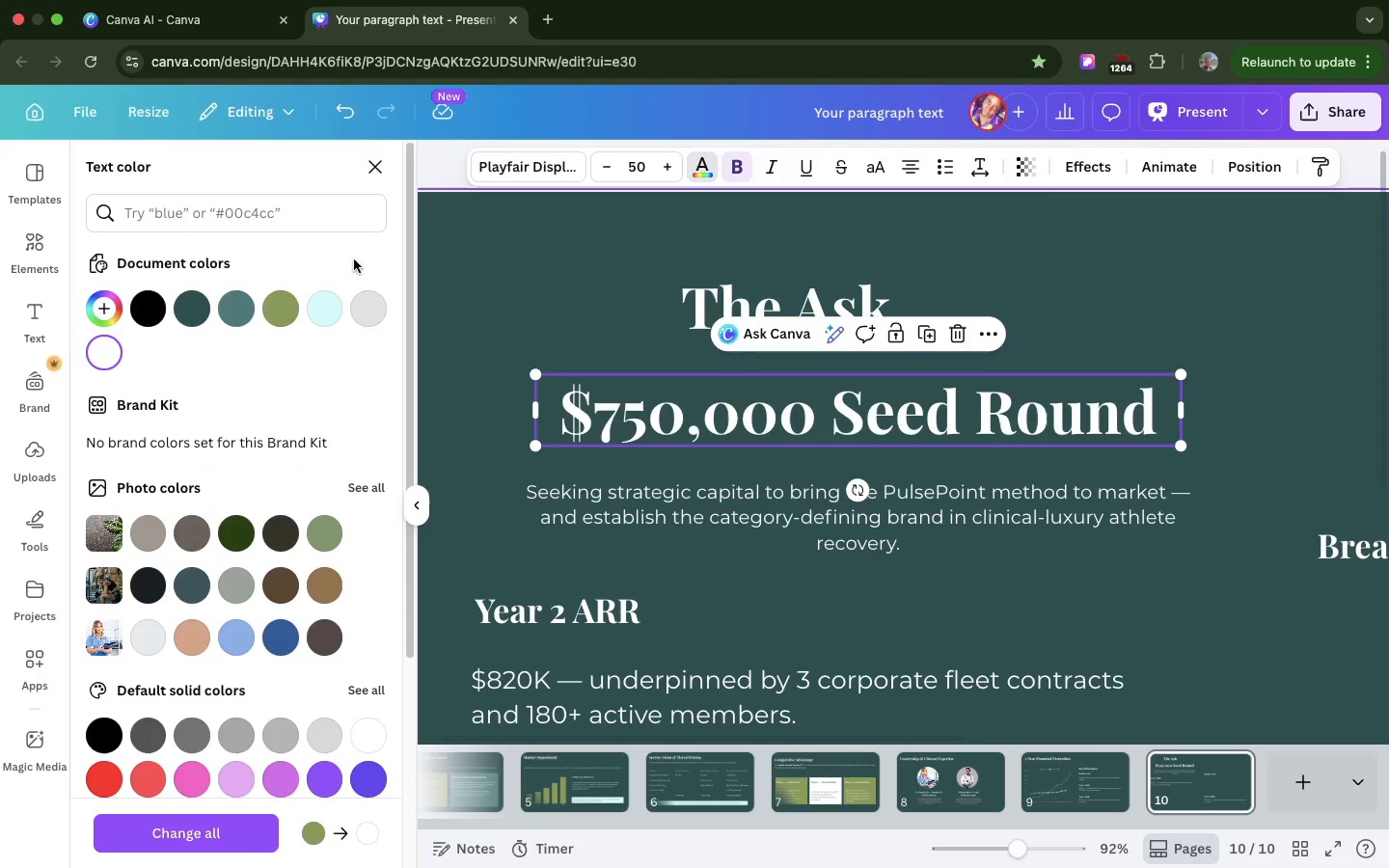 
left_click([640, 263])
 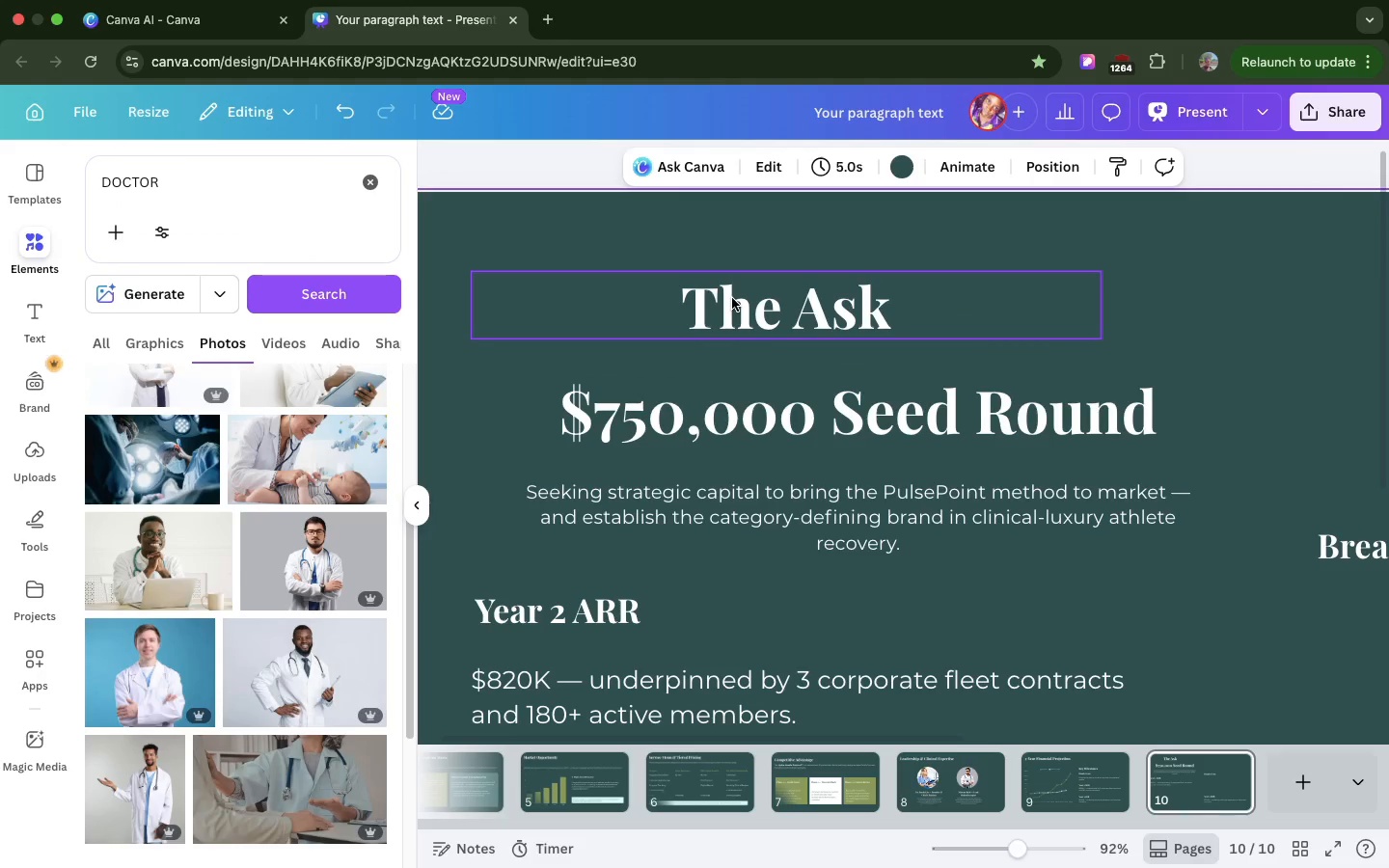 
left_click([732, 298])
 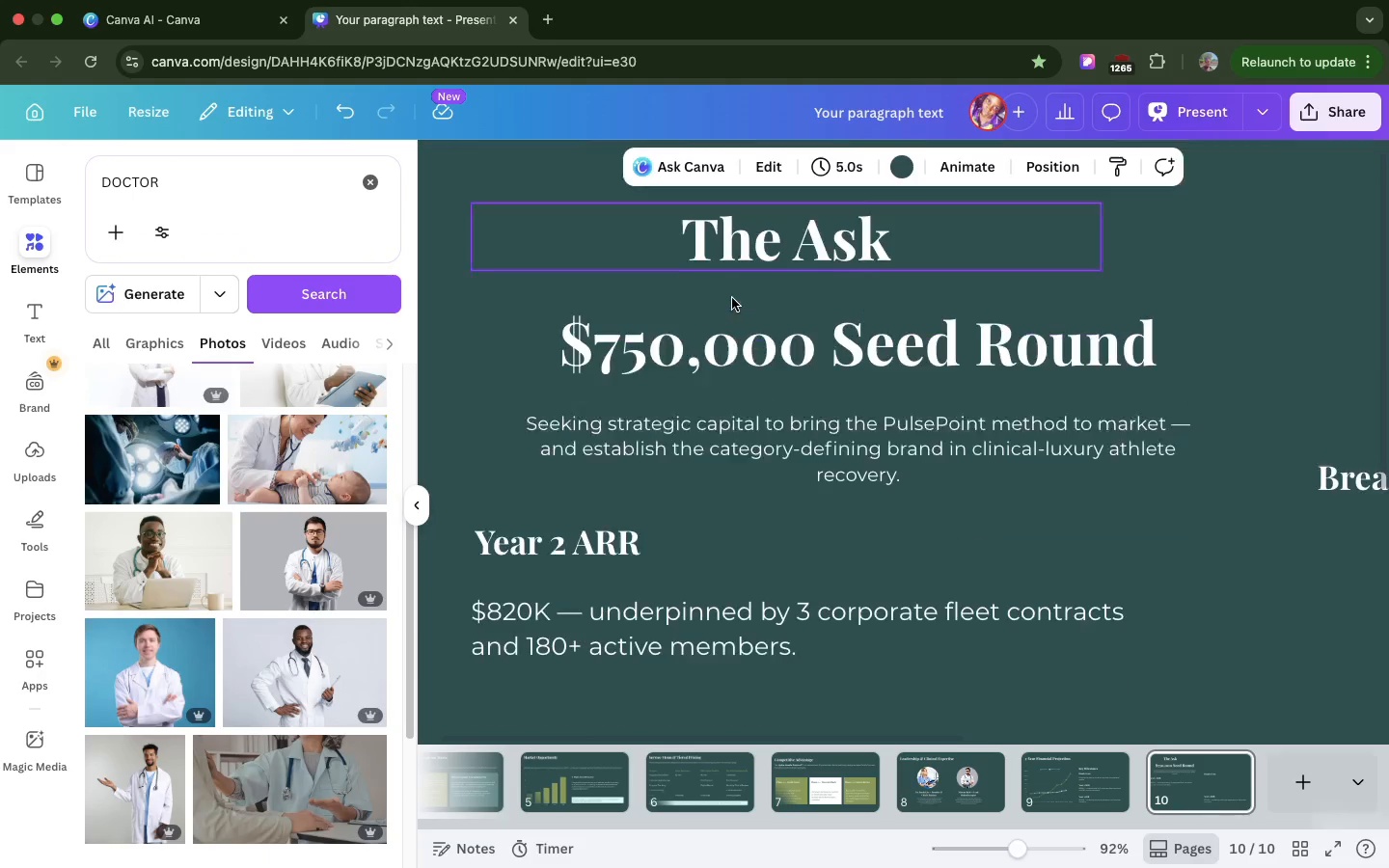 
scroll: coordinate [732, 298], scroll_direction: down, amount: 22.0
 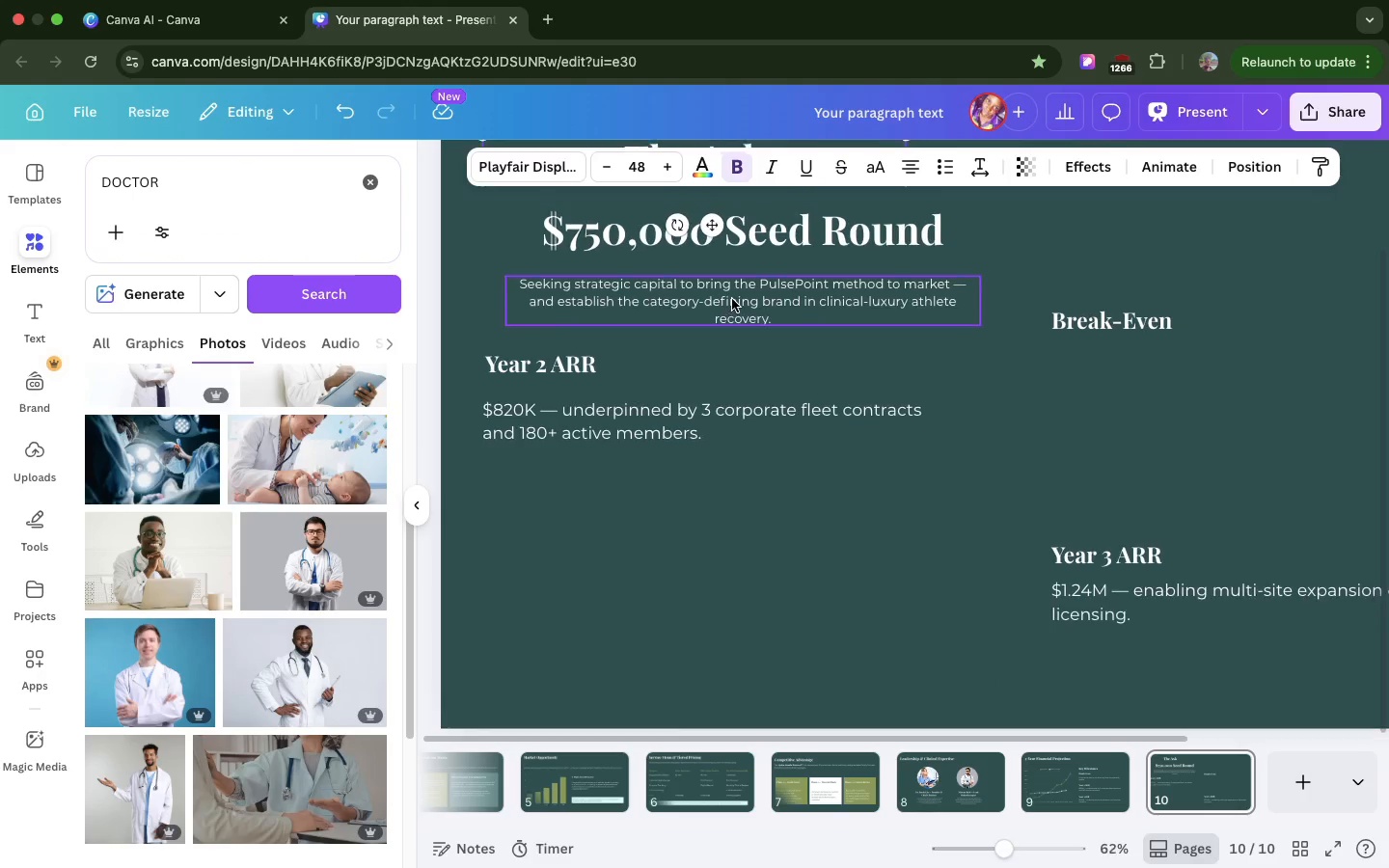 
scroll: coordinate [732, 299], scroll_direction: up, amount: 11.0
 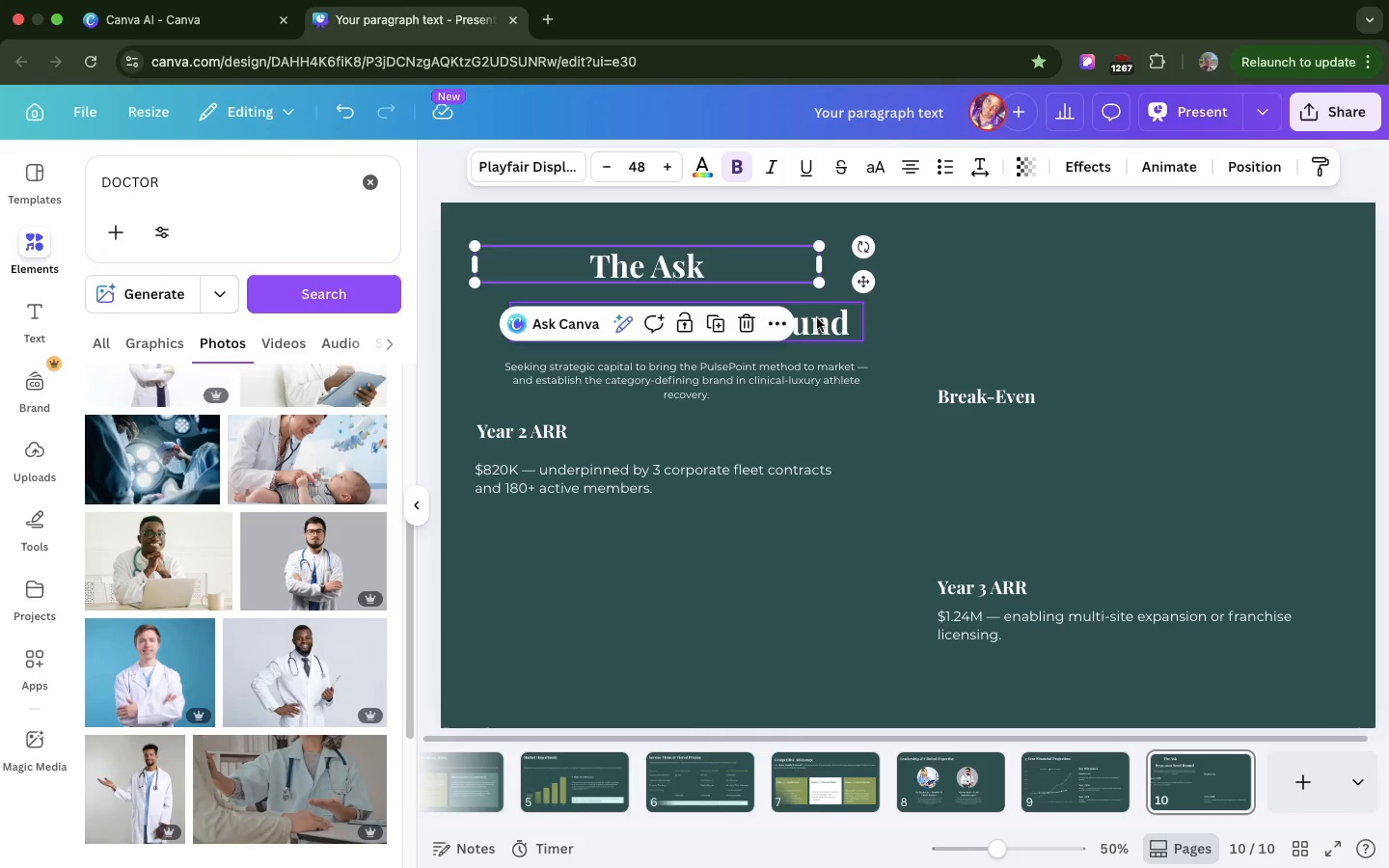 
left_click([817, 318])
 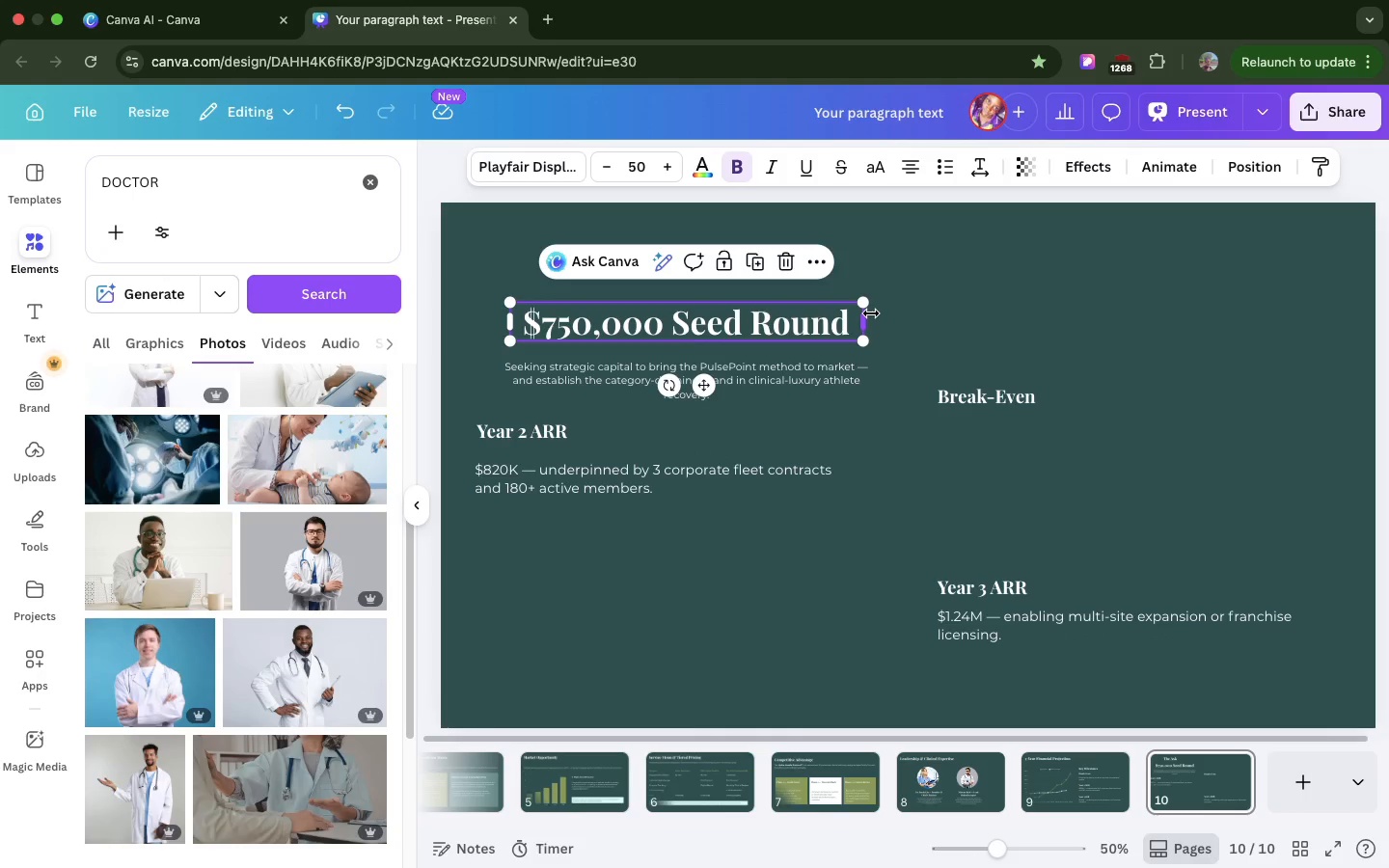 
left_click_drag(start_coordinate=[871, 313], to_coordinate=[831, 304])
 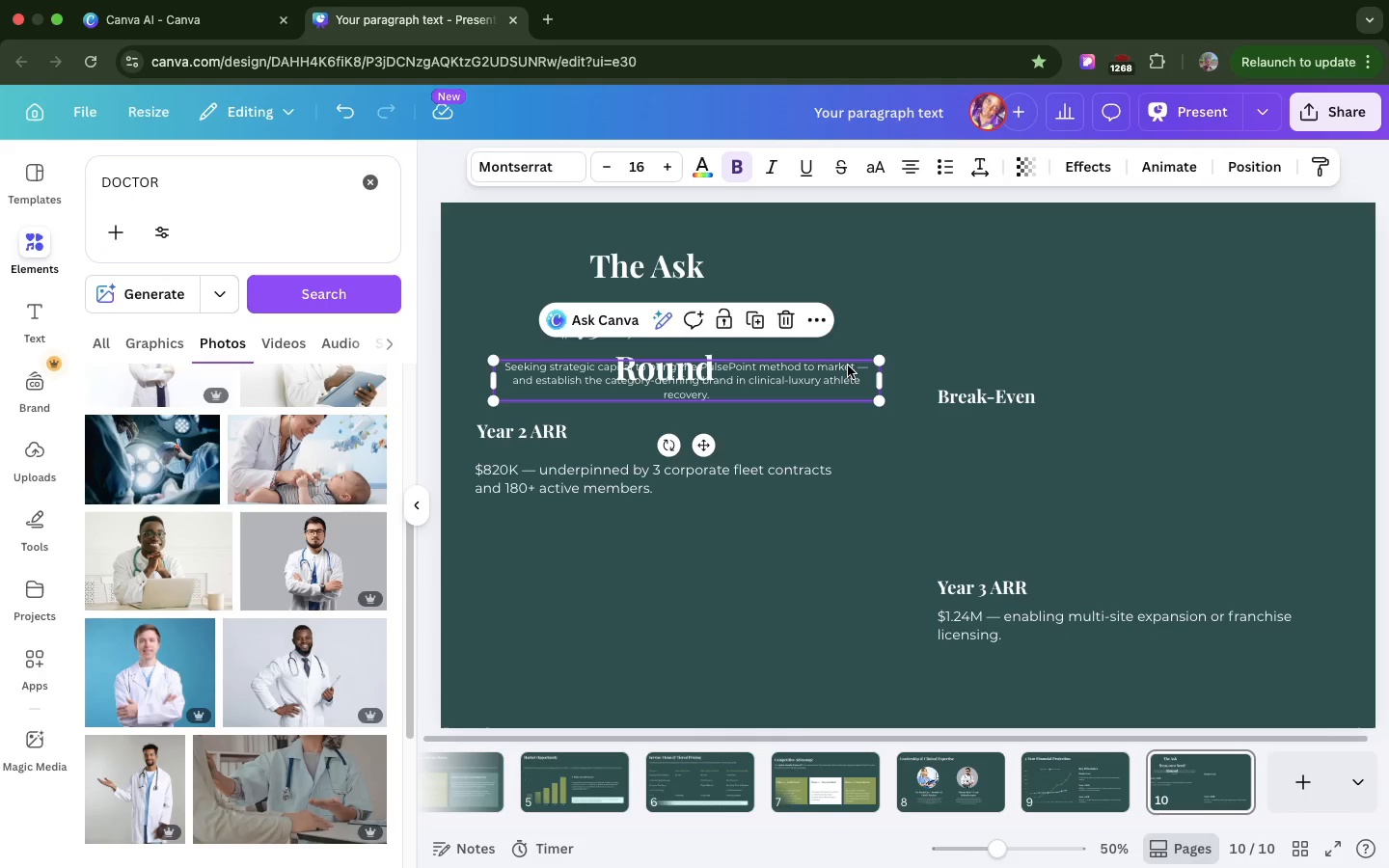 
left_click([848, 366])
 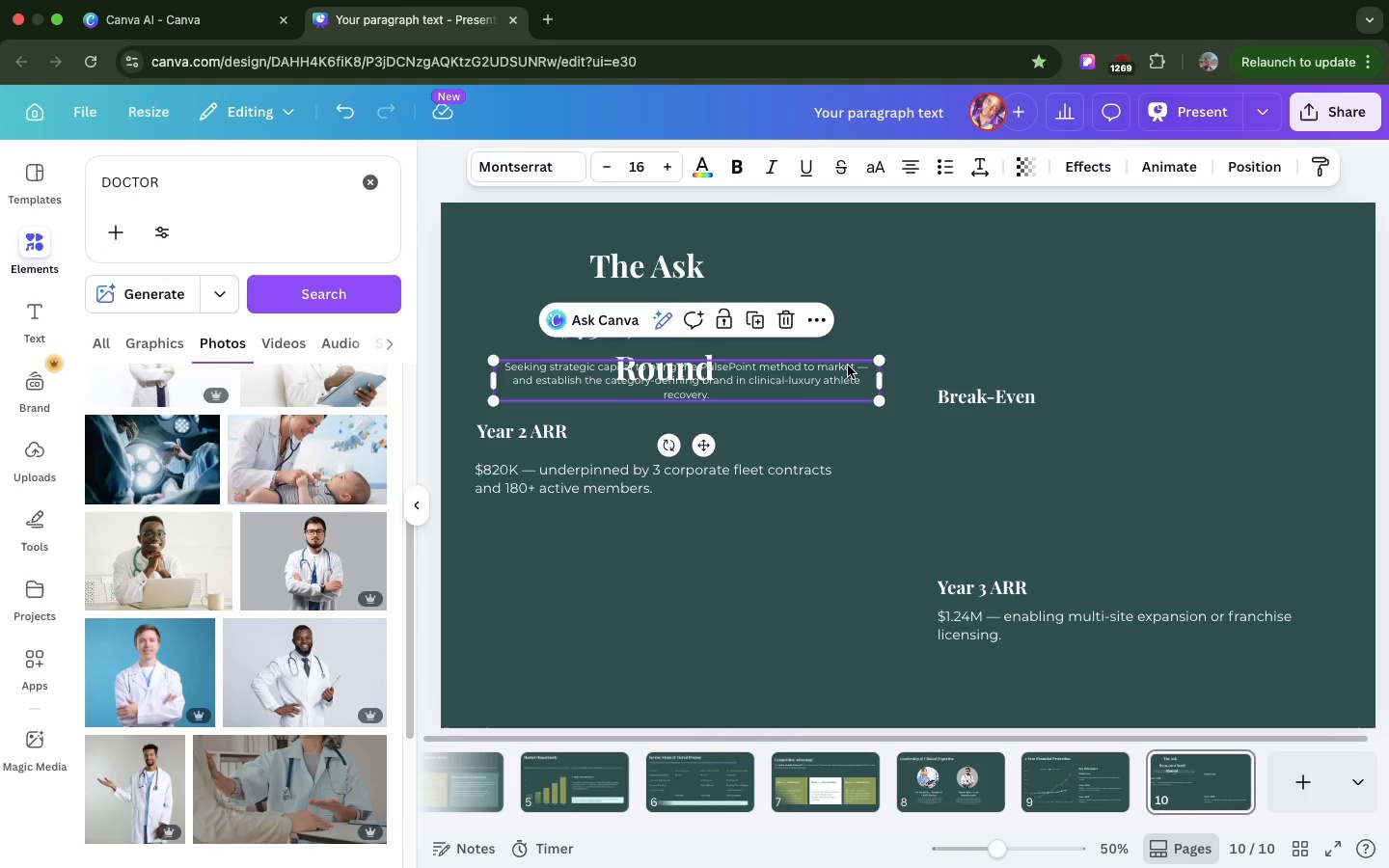 
hold_key(key=ArrowDown, duration=1.5)
 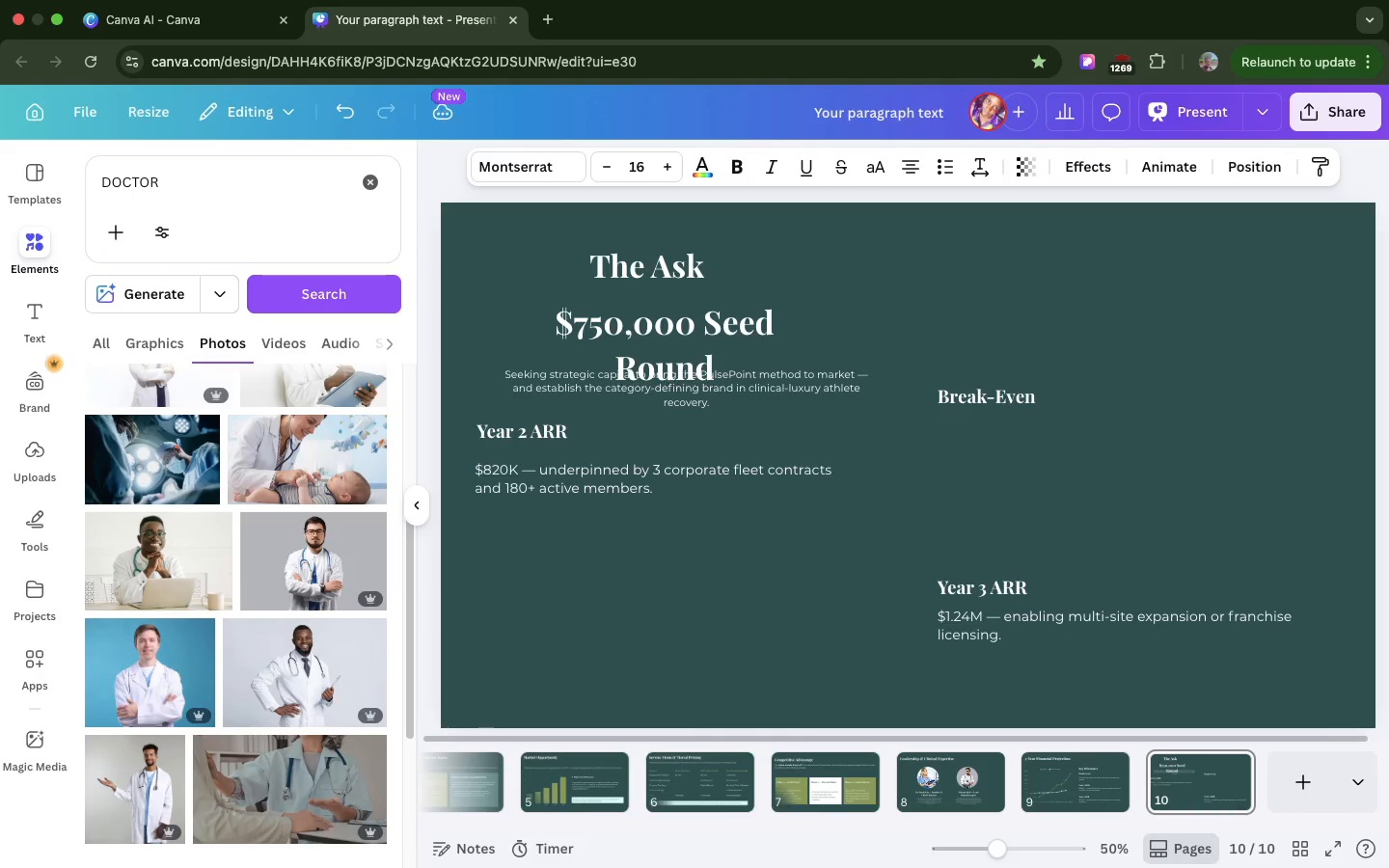 
key(ArrowDown)
 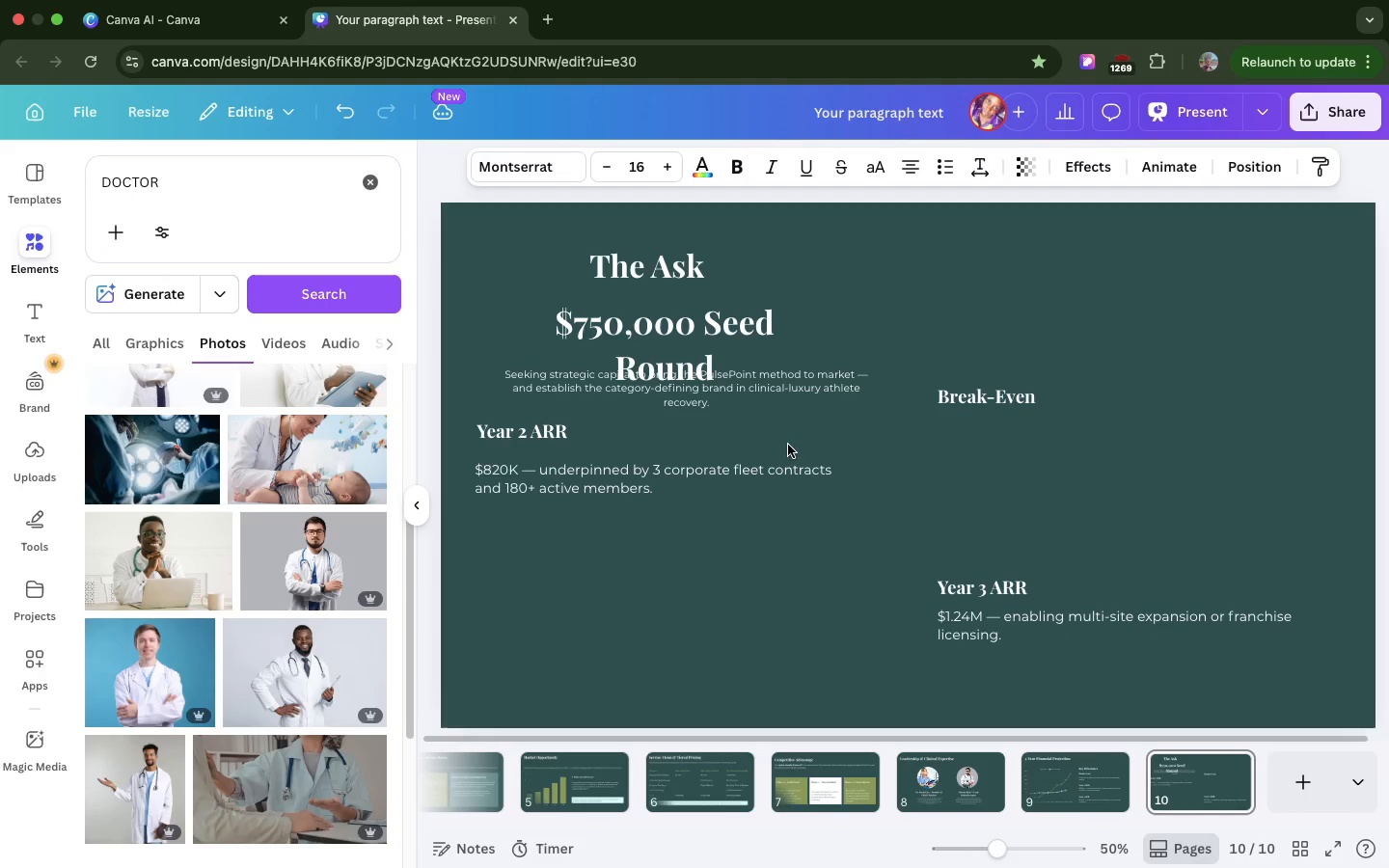 
key(ArrowDown)
 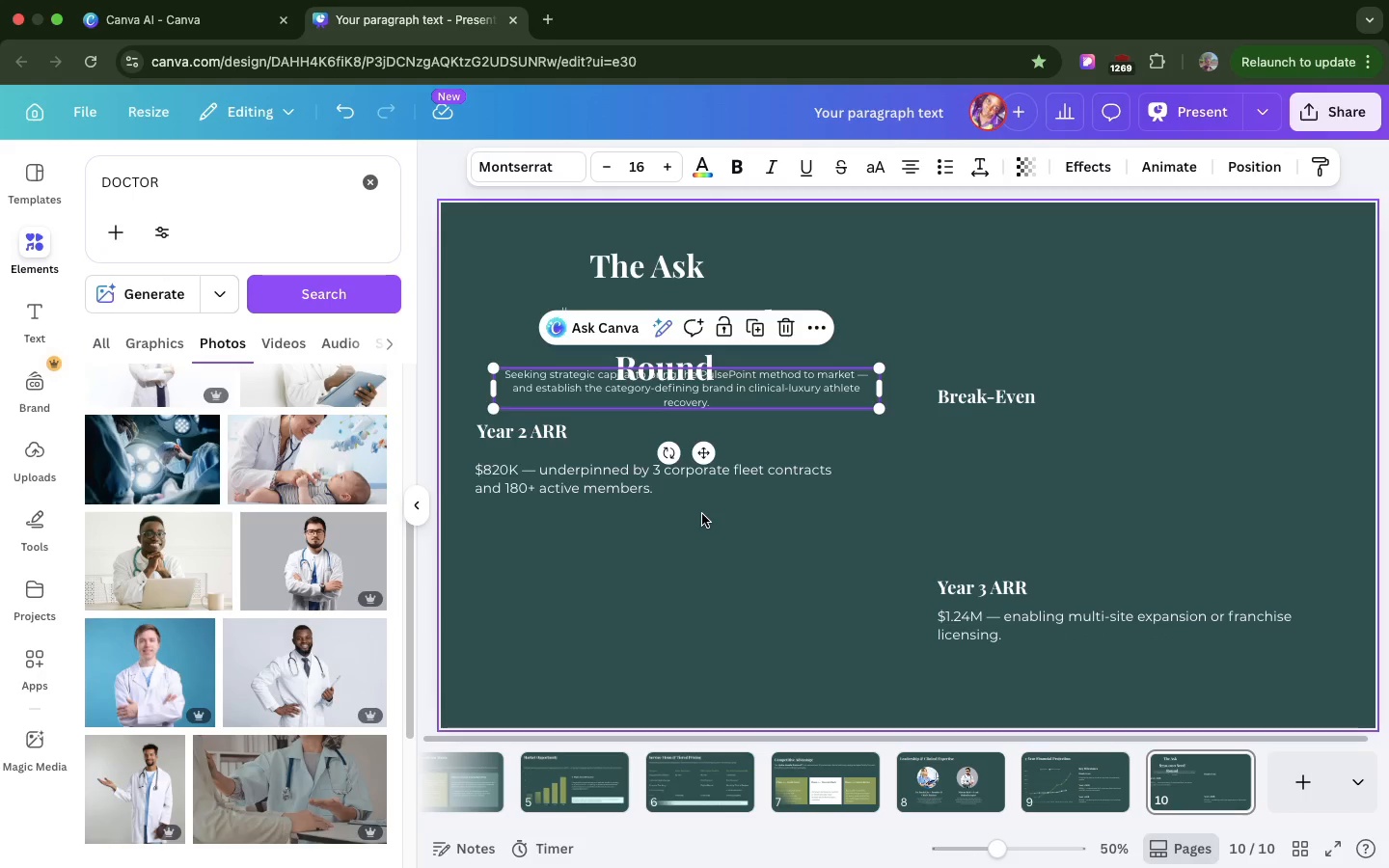 
left_click_drag(start_coordinate=[702, 514], to_coordinate=[497, 423])
 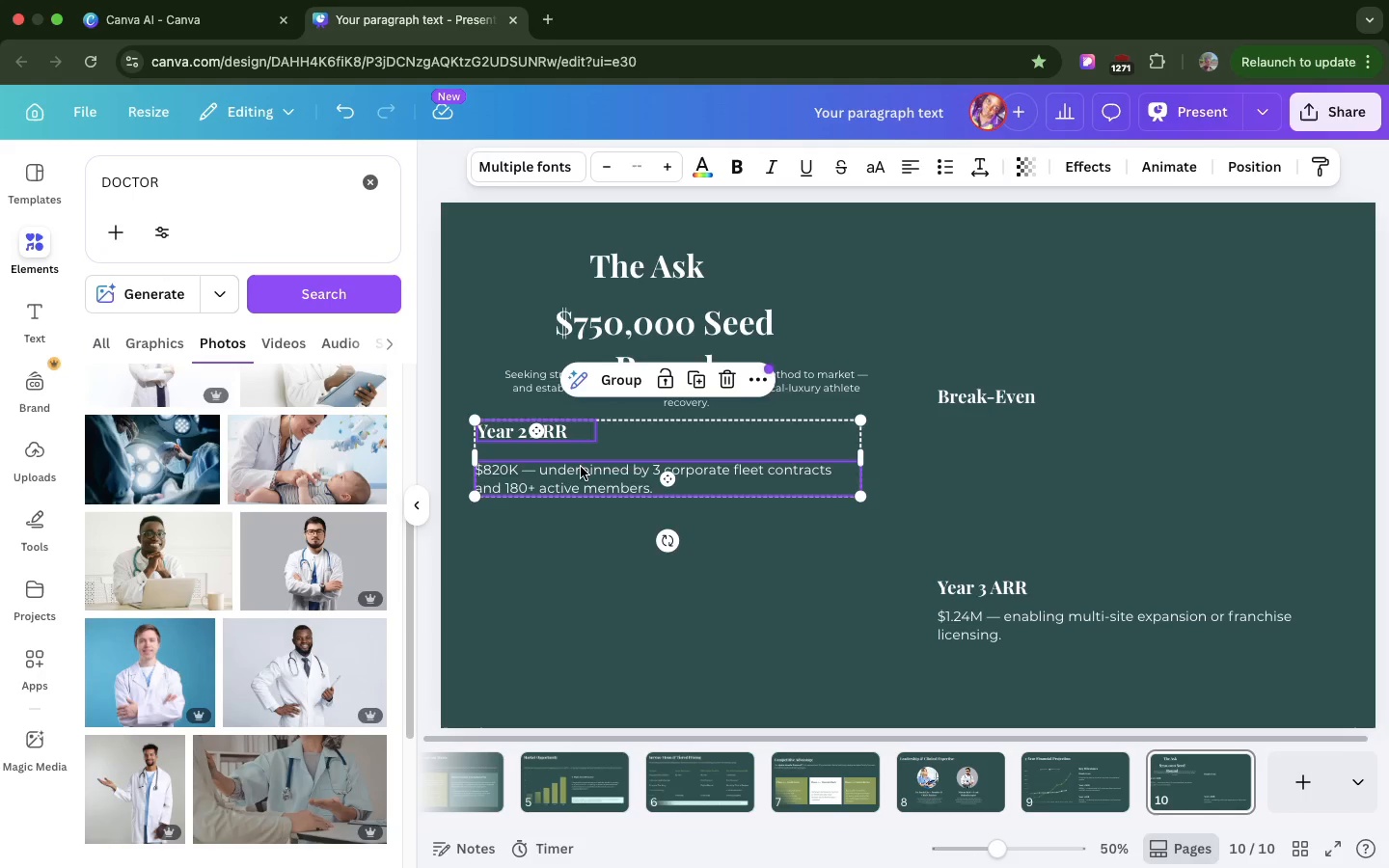 
left_click_drag(start_coordinate=[581, 467], to_coordinate=[579, 520])
 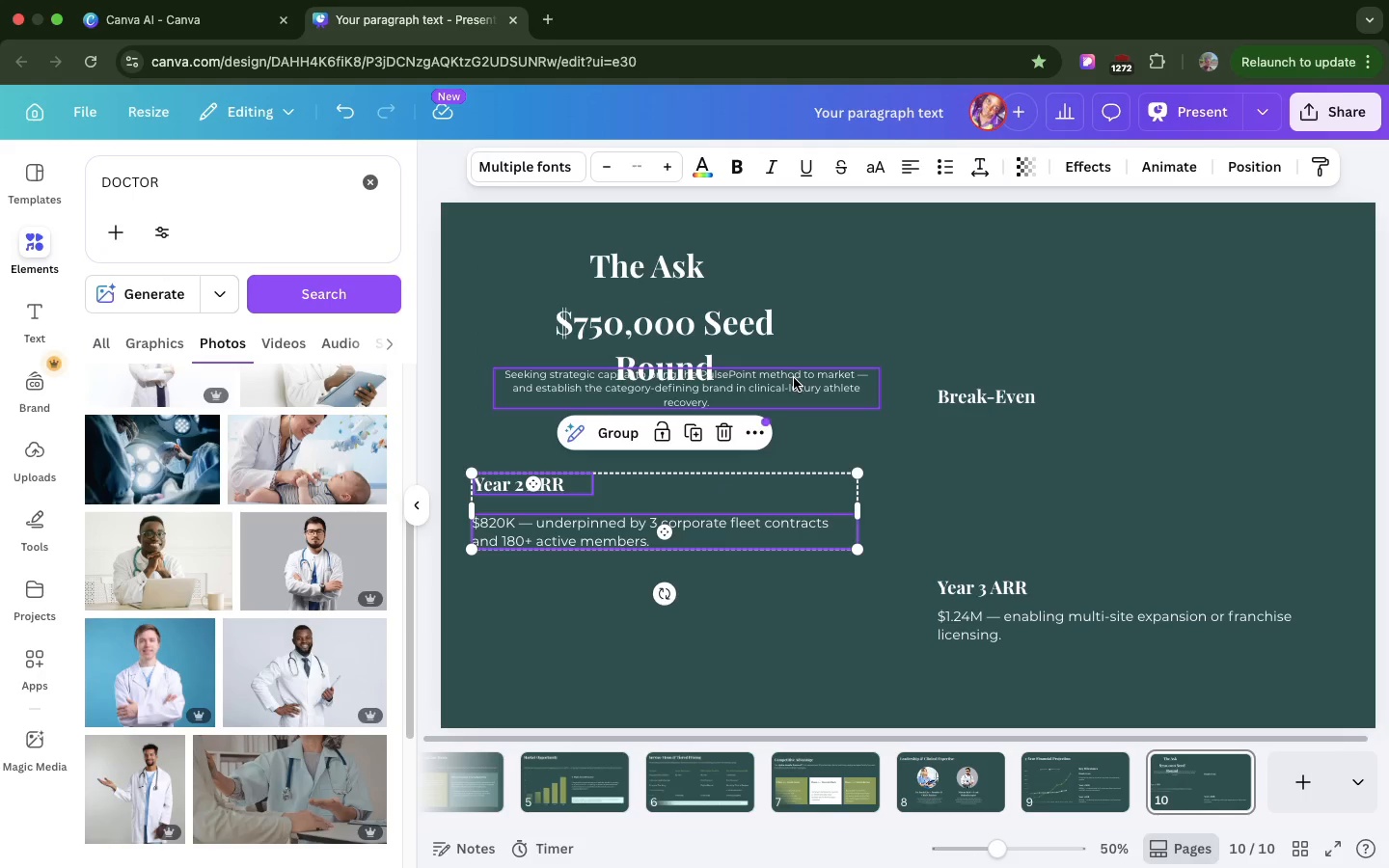 
left_click([794, 378])
 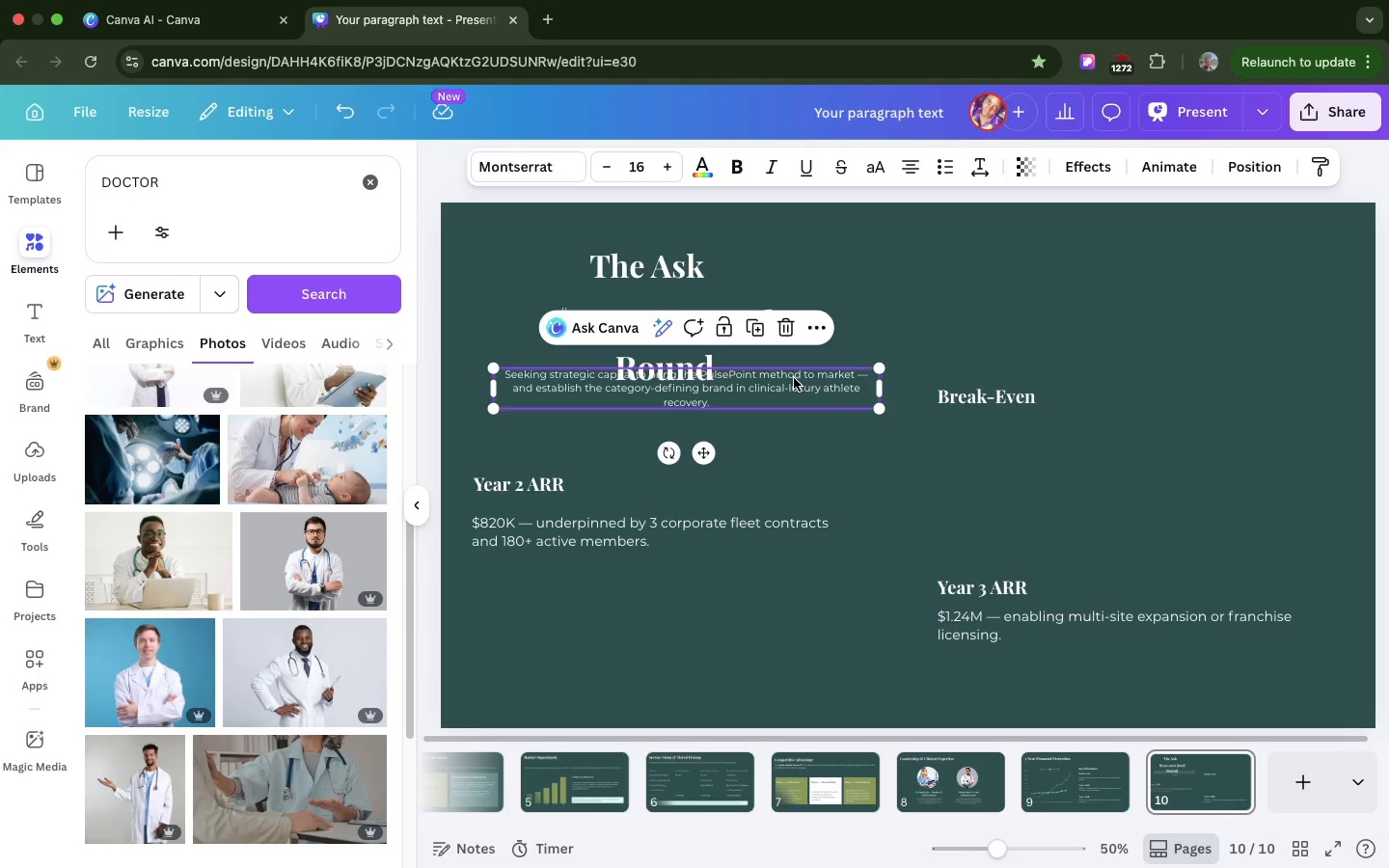 
left_click_drag(start_coordinate=[794, 378], to_coordinate=[774, 435])
 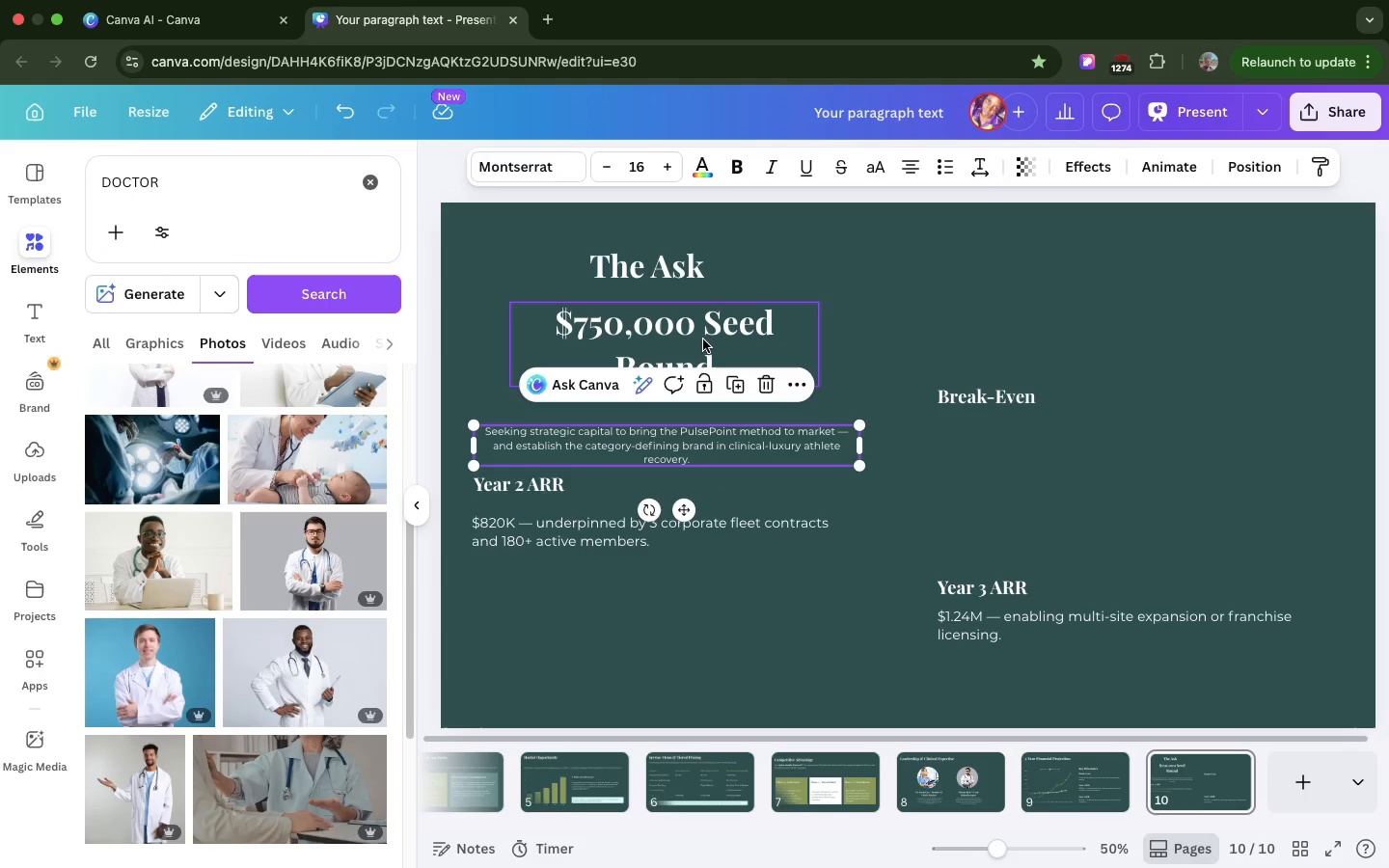 
left_click([703, 339])
 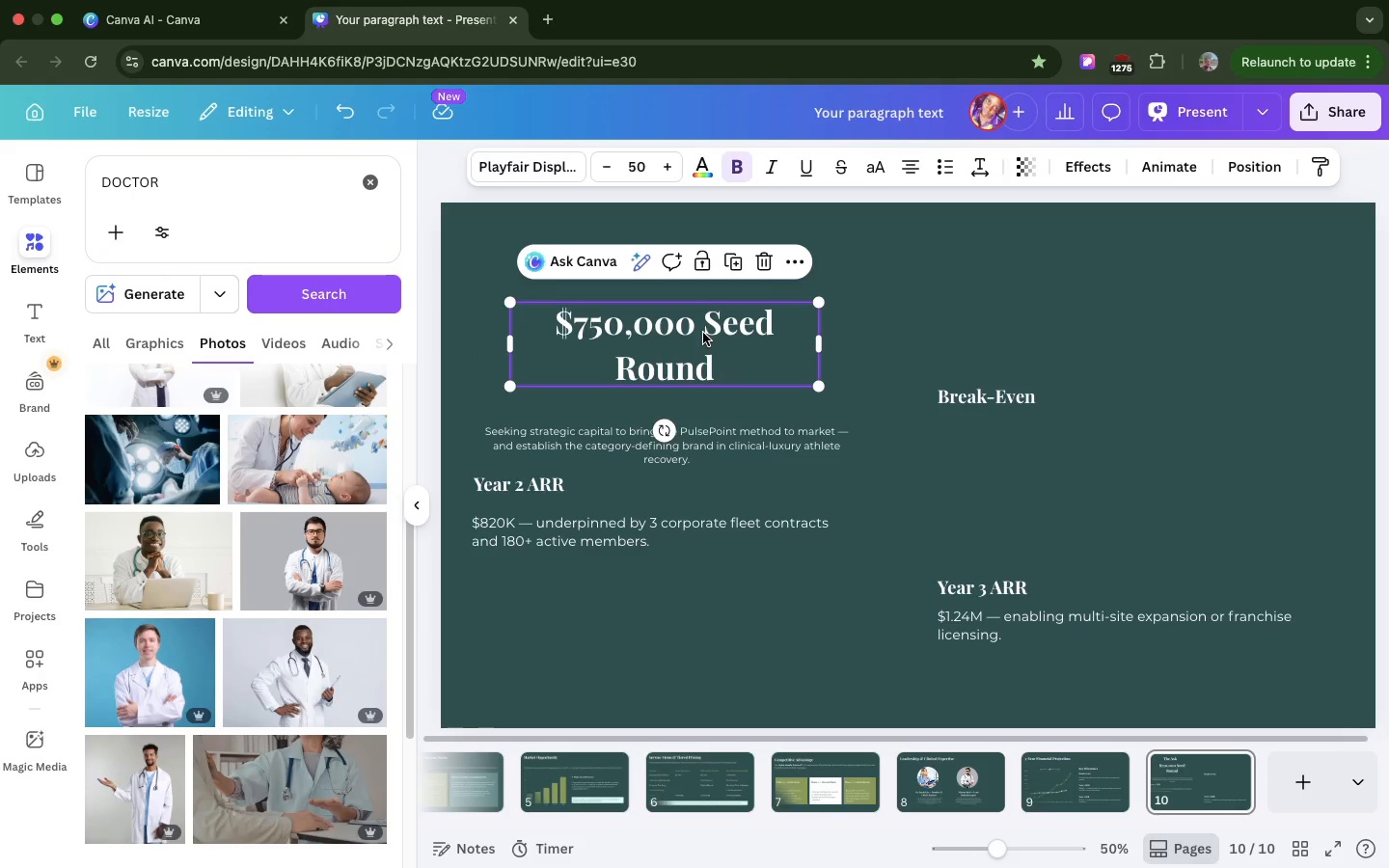 
left_click([703, 333])
 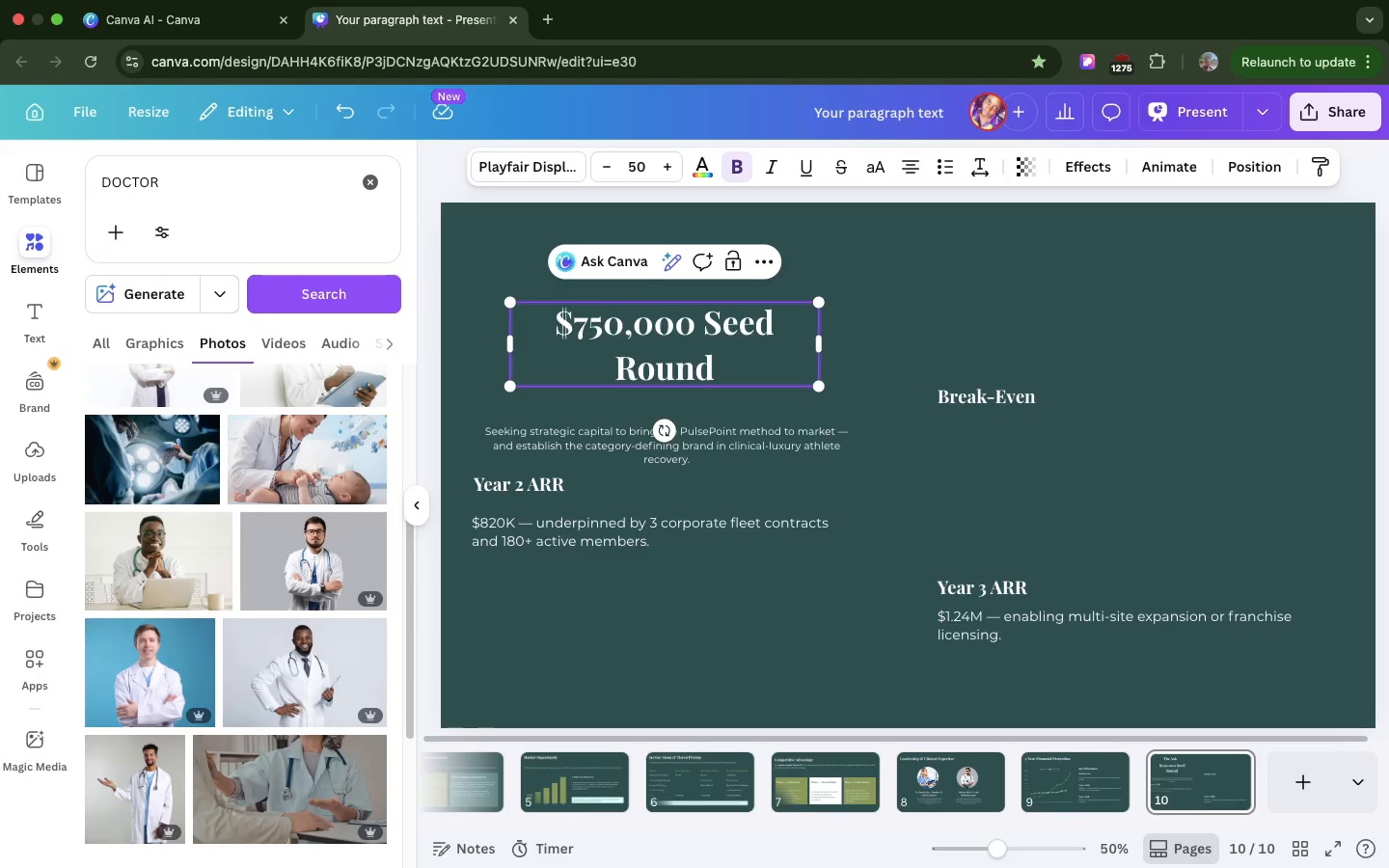 
key(Enter)
 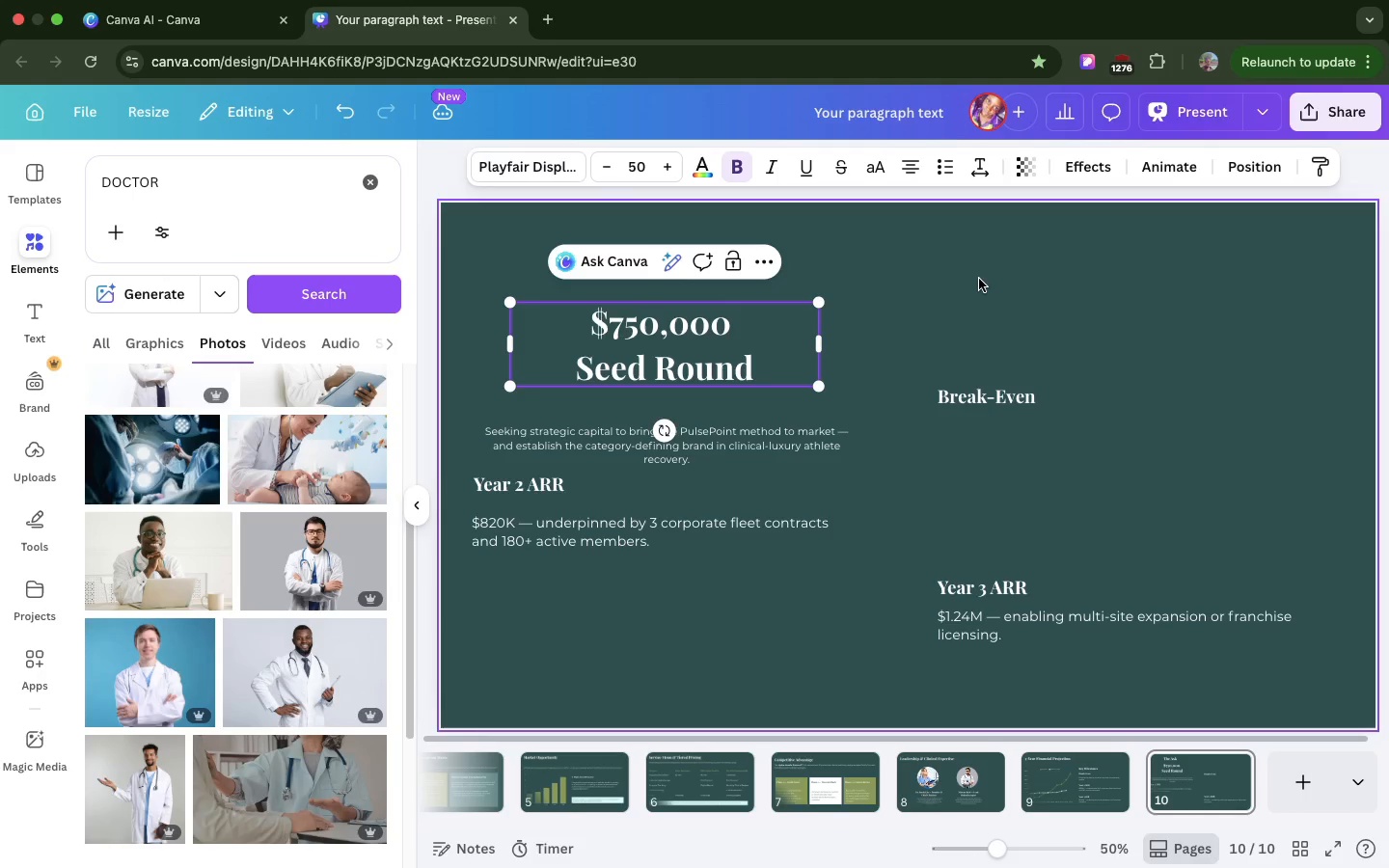 
left_click([979, 279])
 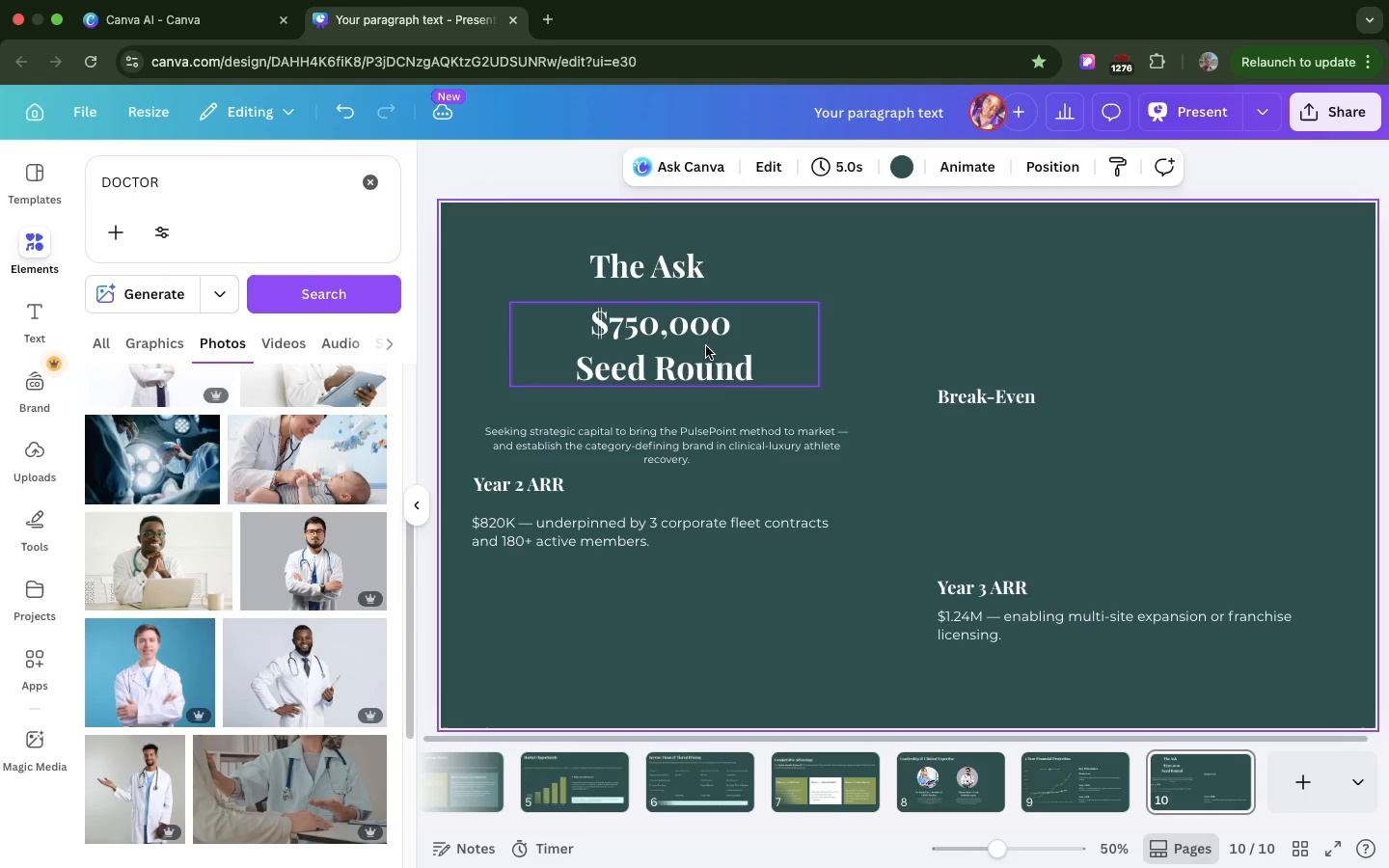 
left_click([706, 346])
 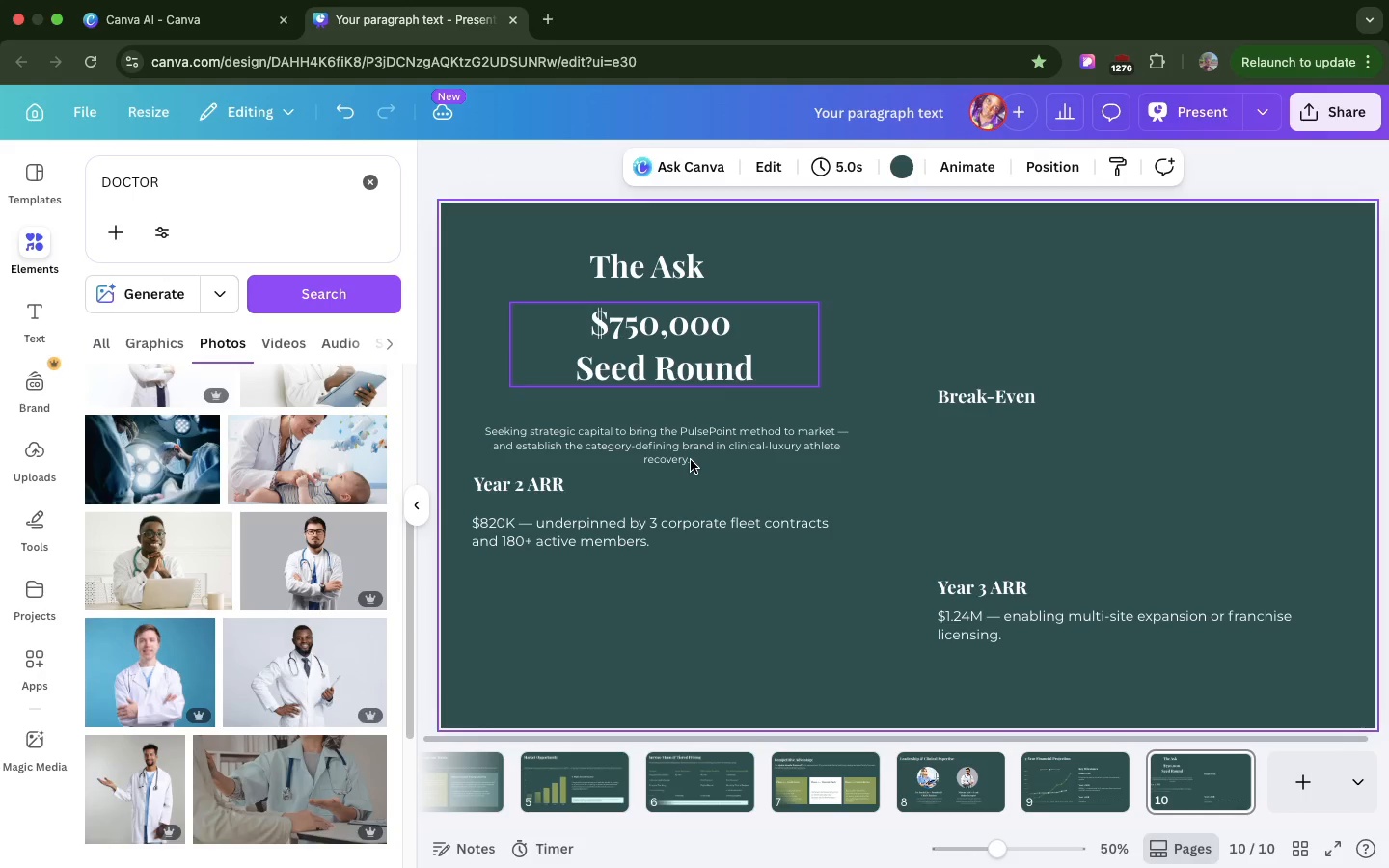 
left_click([691, 460])
 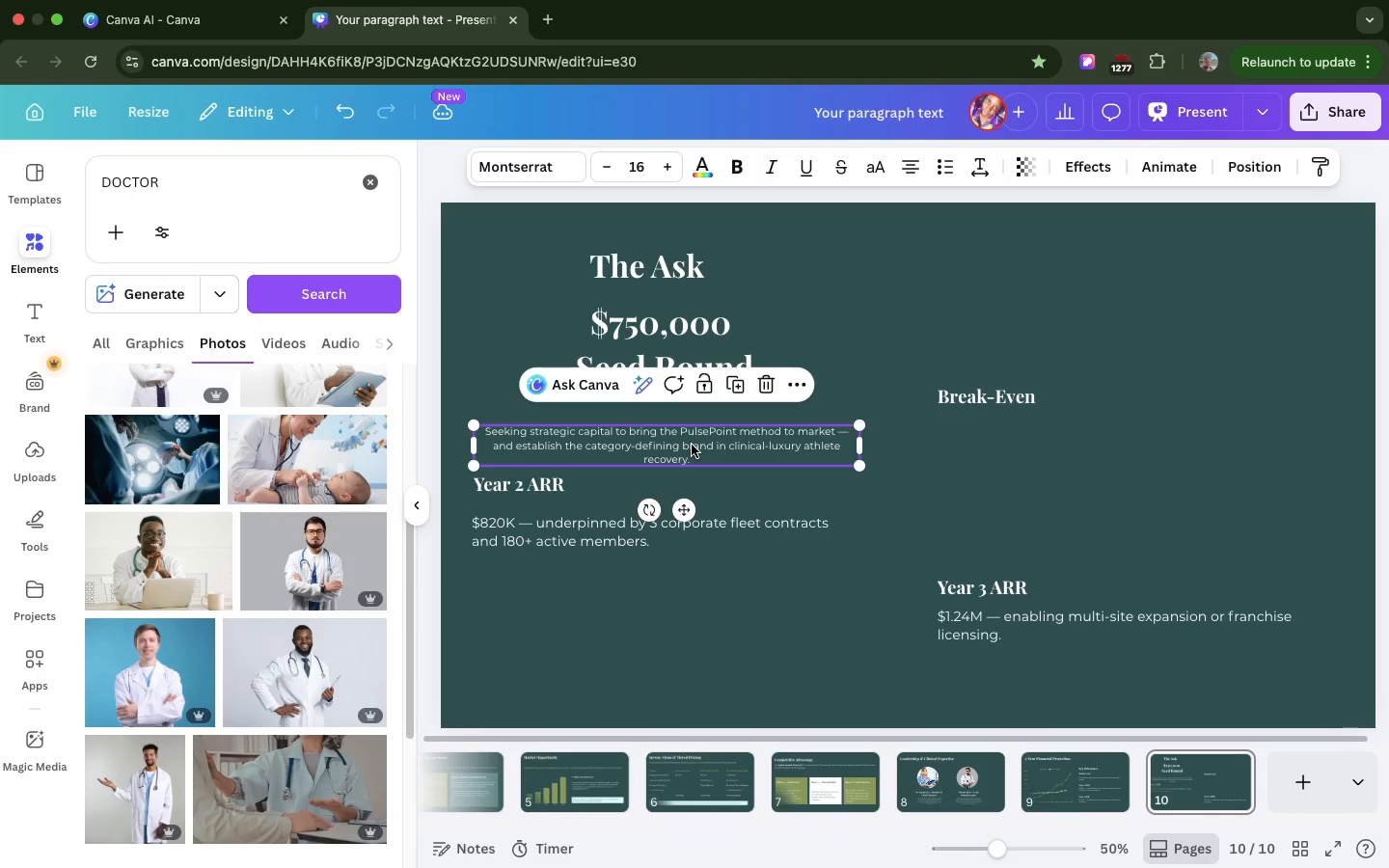 
left_click([692, 445])
 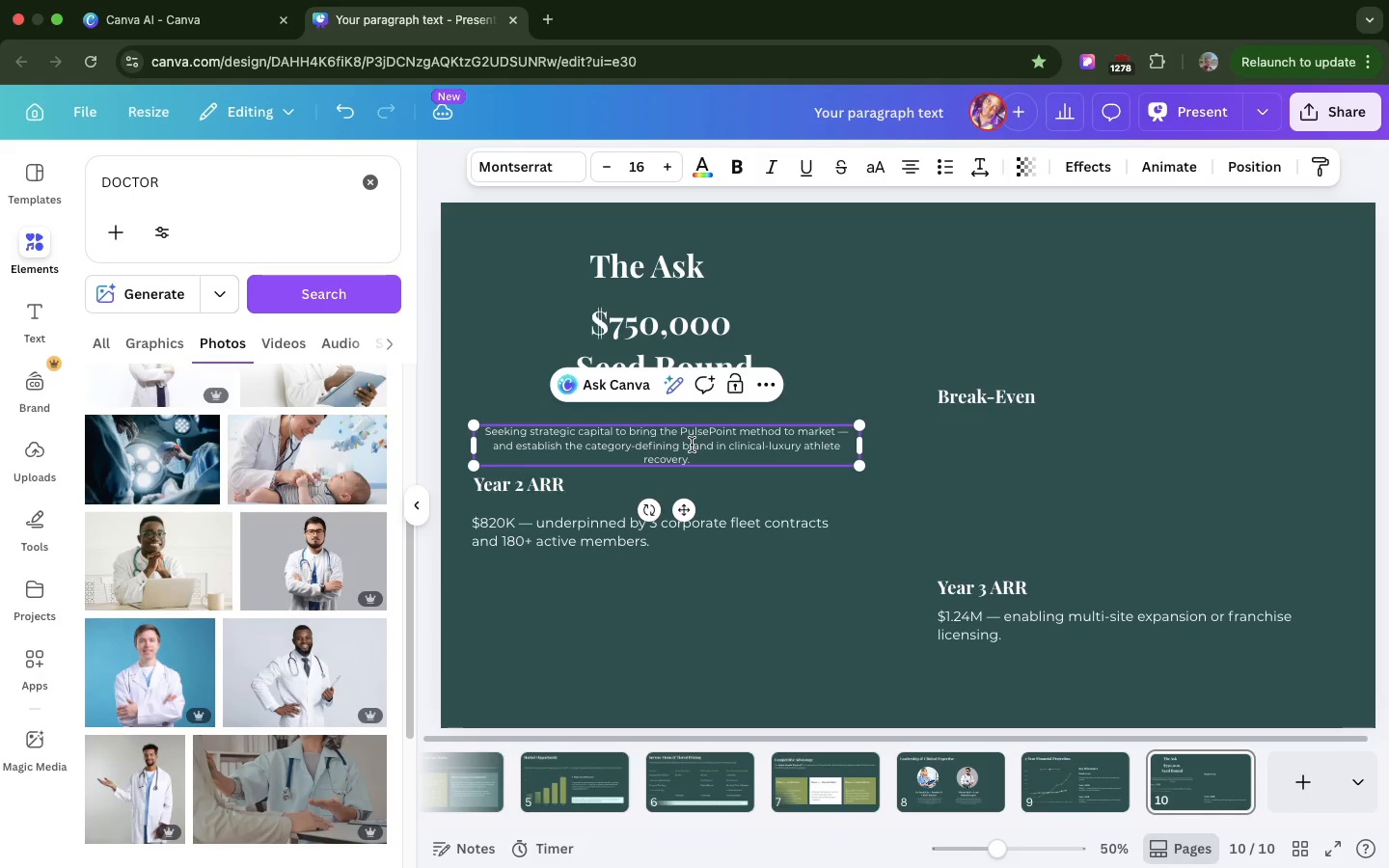 
left_click([692, 445])
 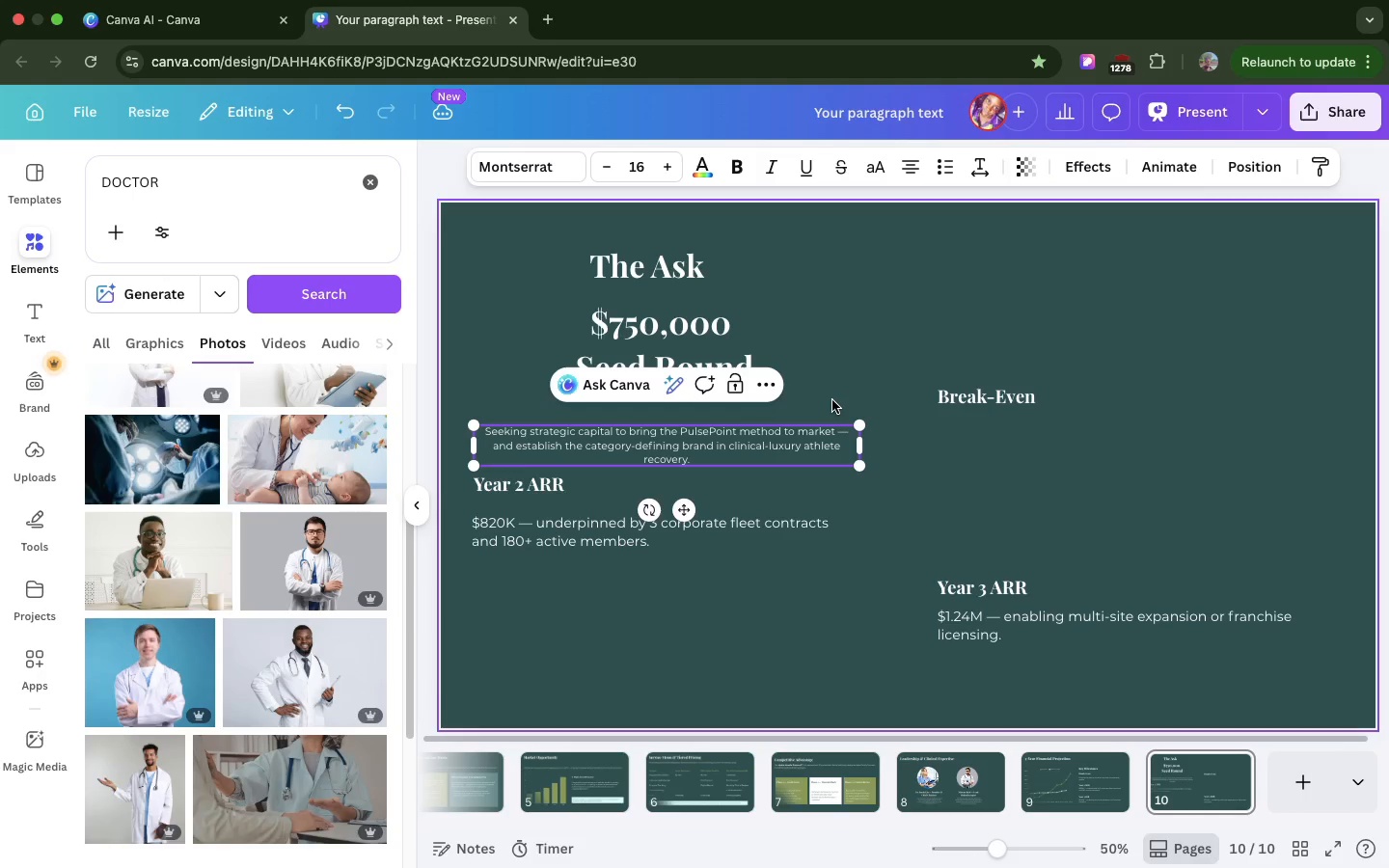 
left_click([832, 400])
 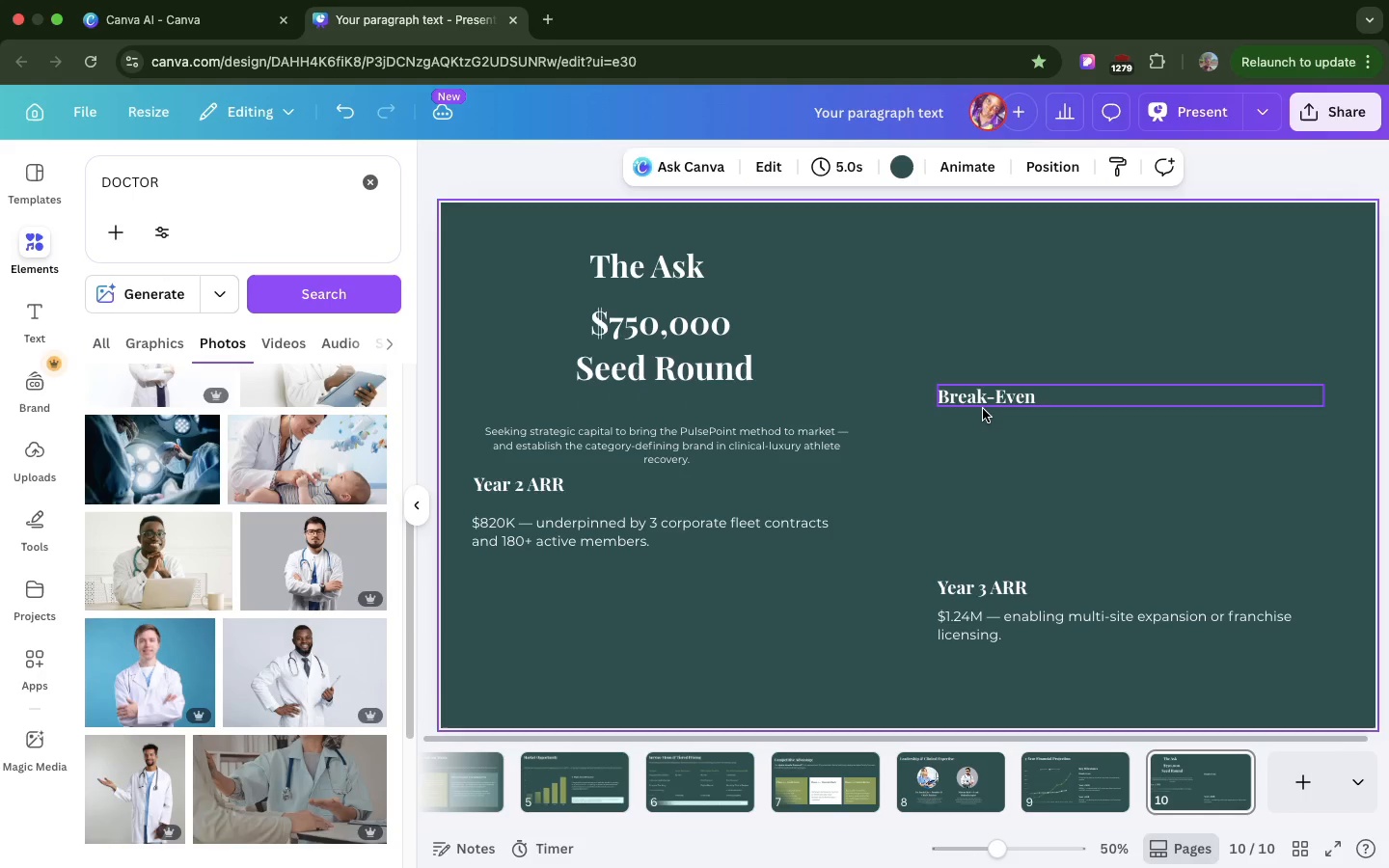 
left_click([983, 409])
 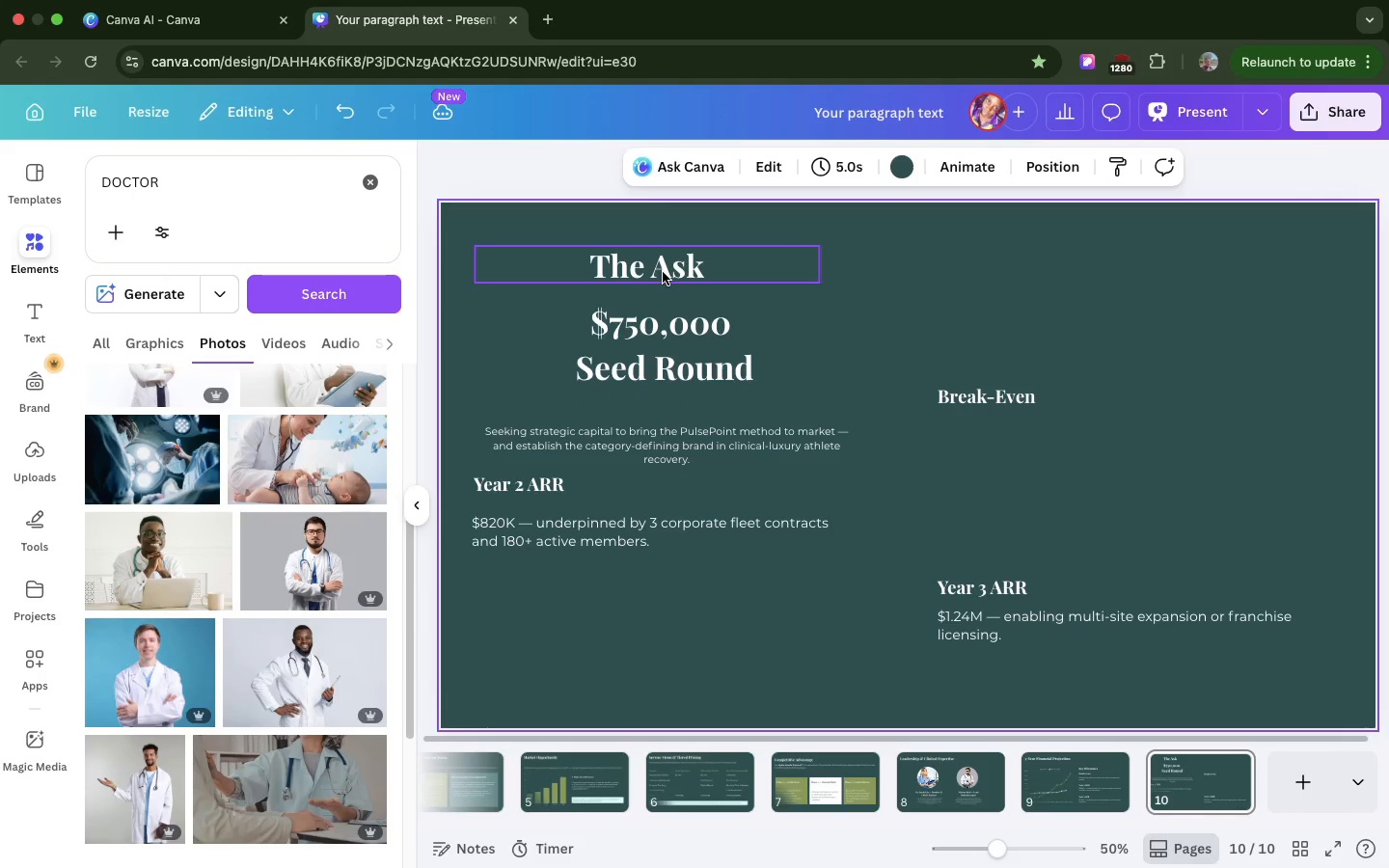 
left_click_drag(start_coordinate=[663, 272], to_coordinate=[918, 261])
 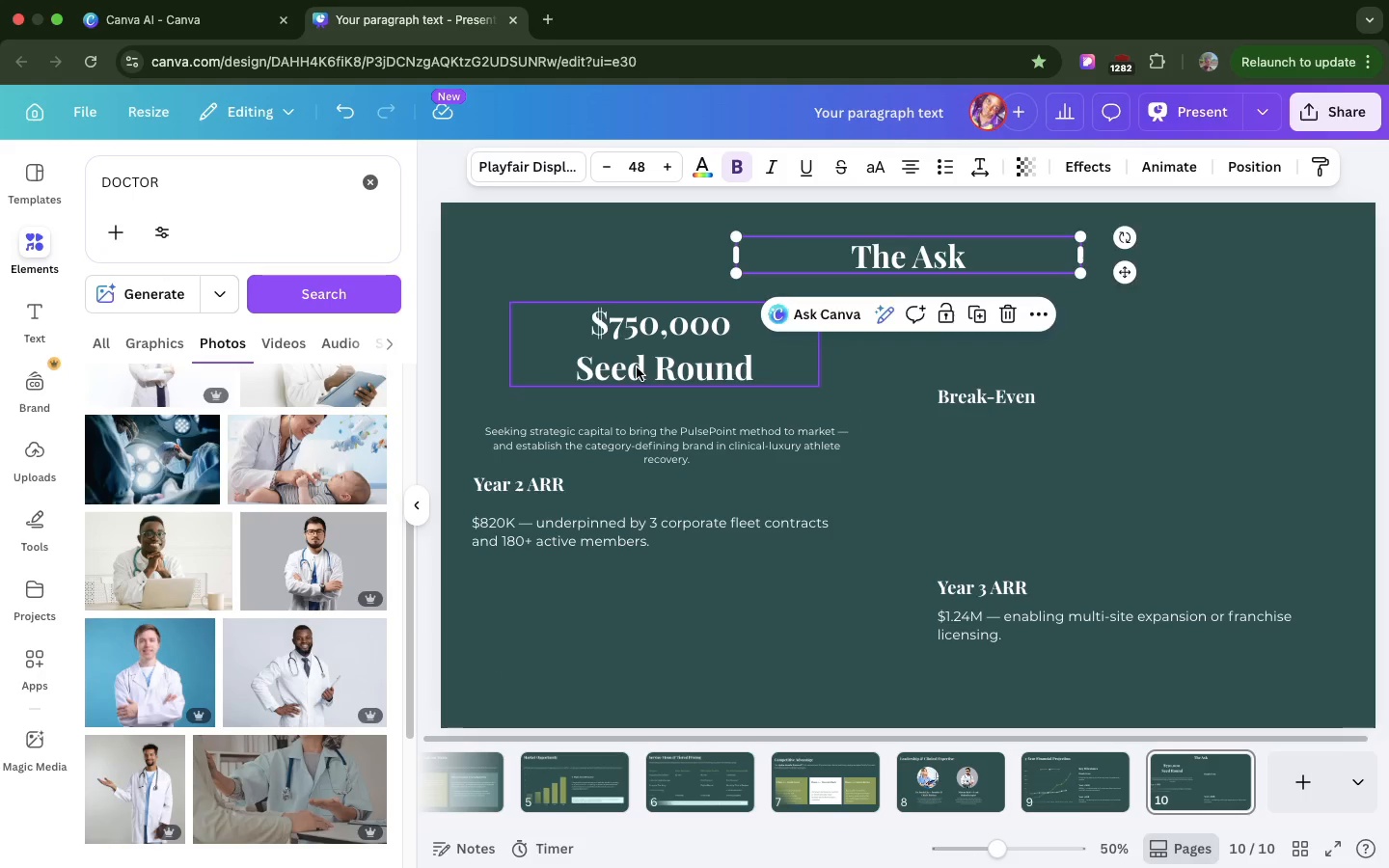 
left_click_drag(start_coordinate=[637, 367], to_coordinate=[866, 359])
 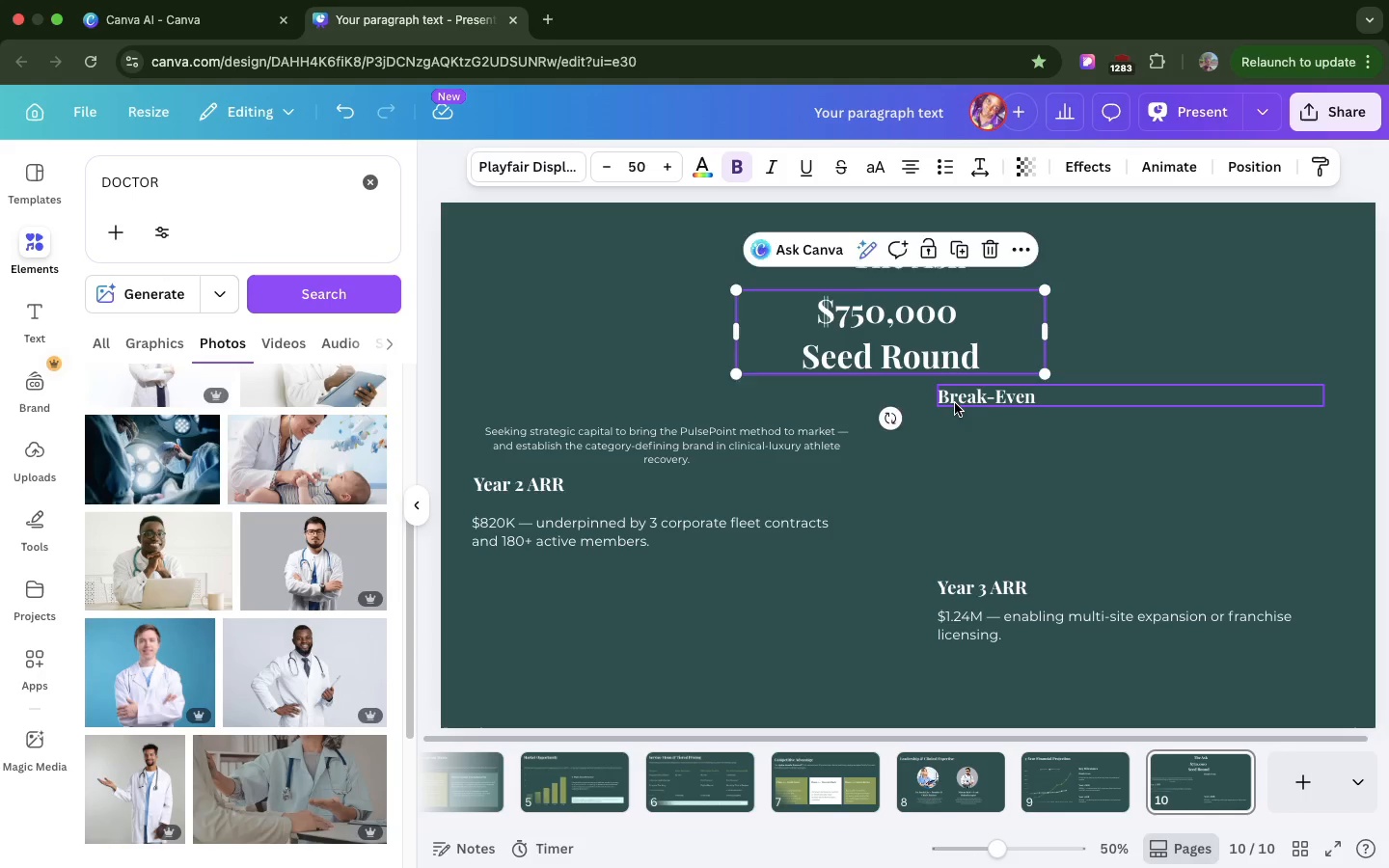 
left_click([955, 403])
 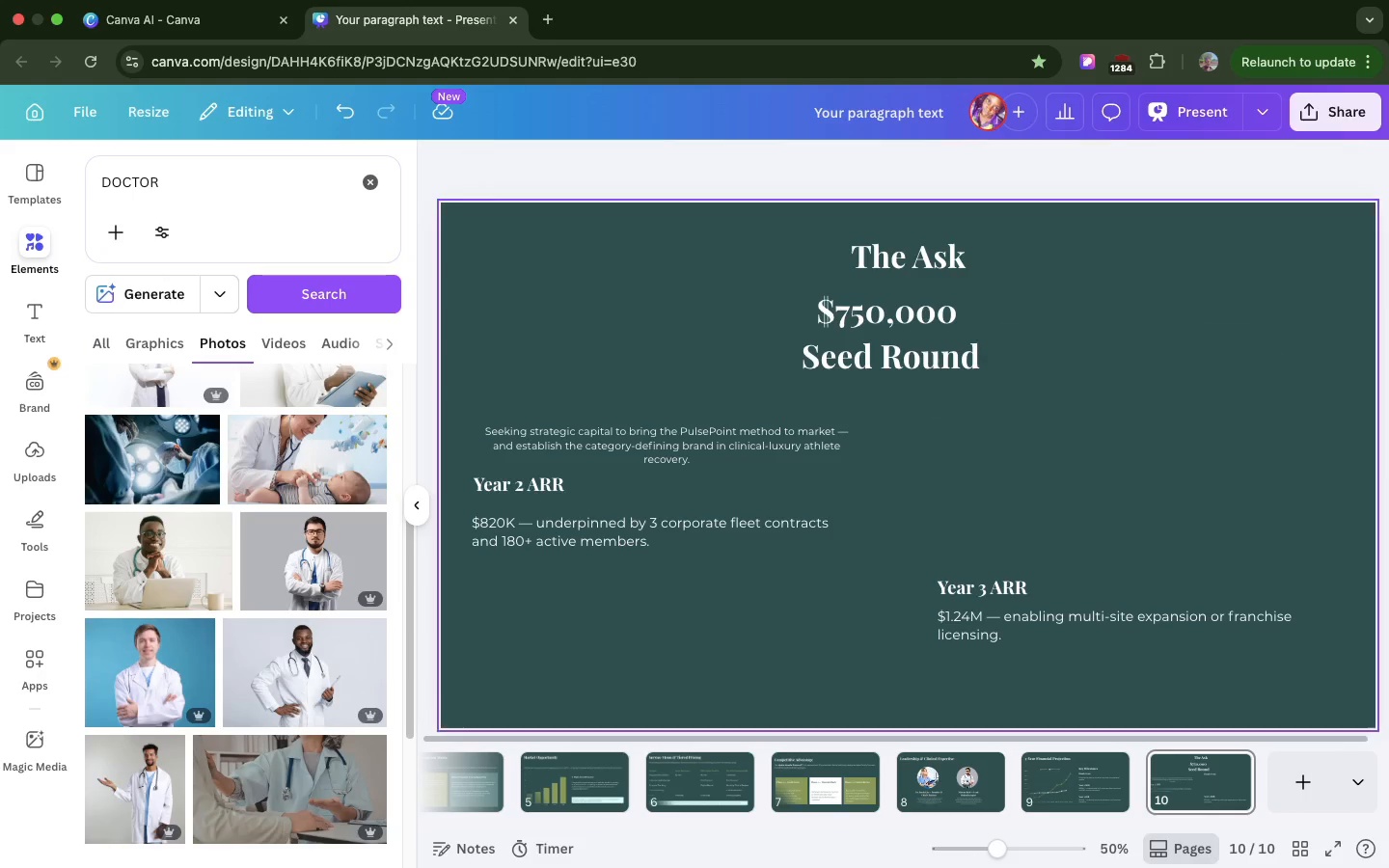 
key(Backspace)
 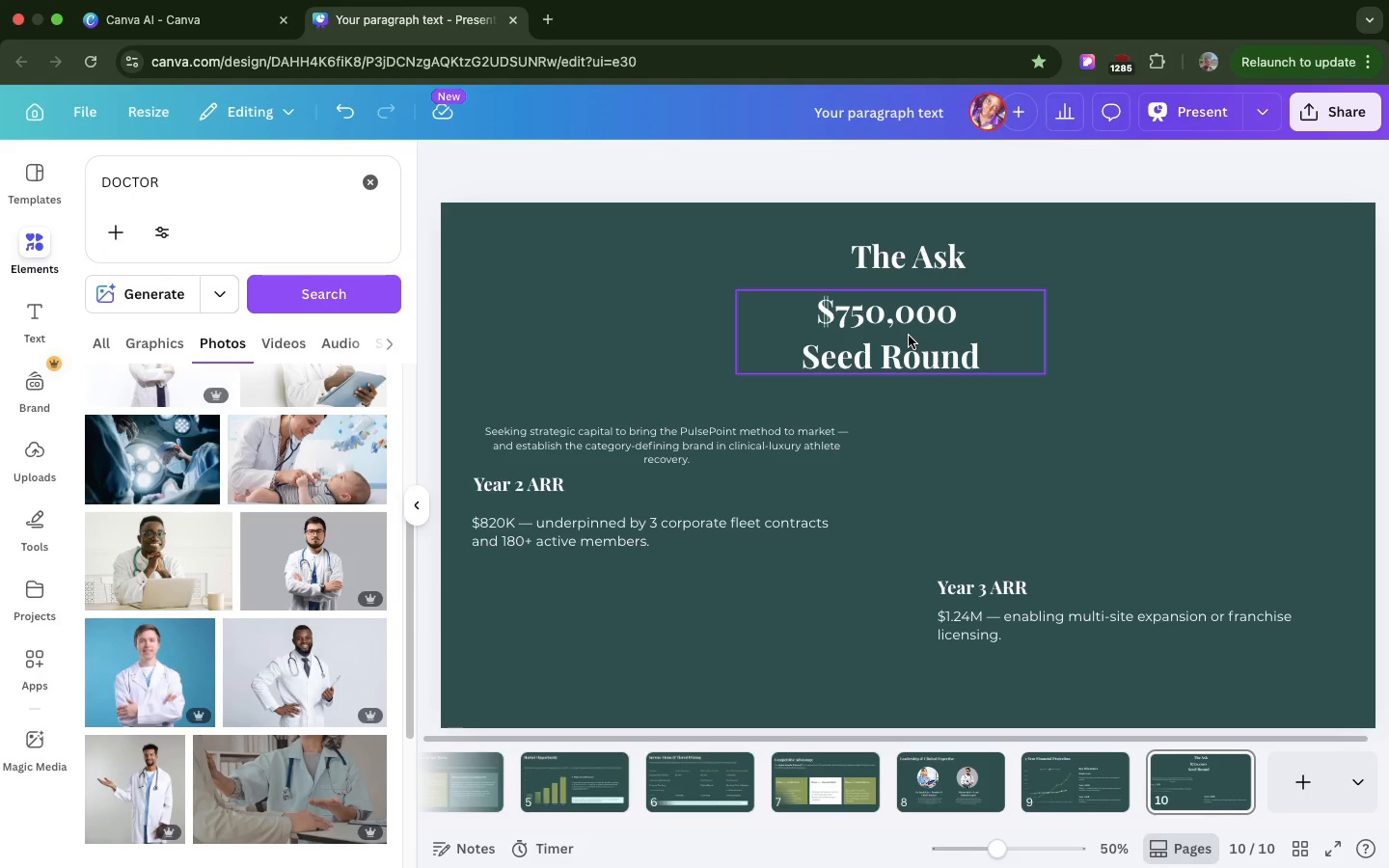 
left_click([909, 336])
 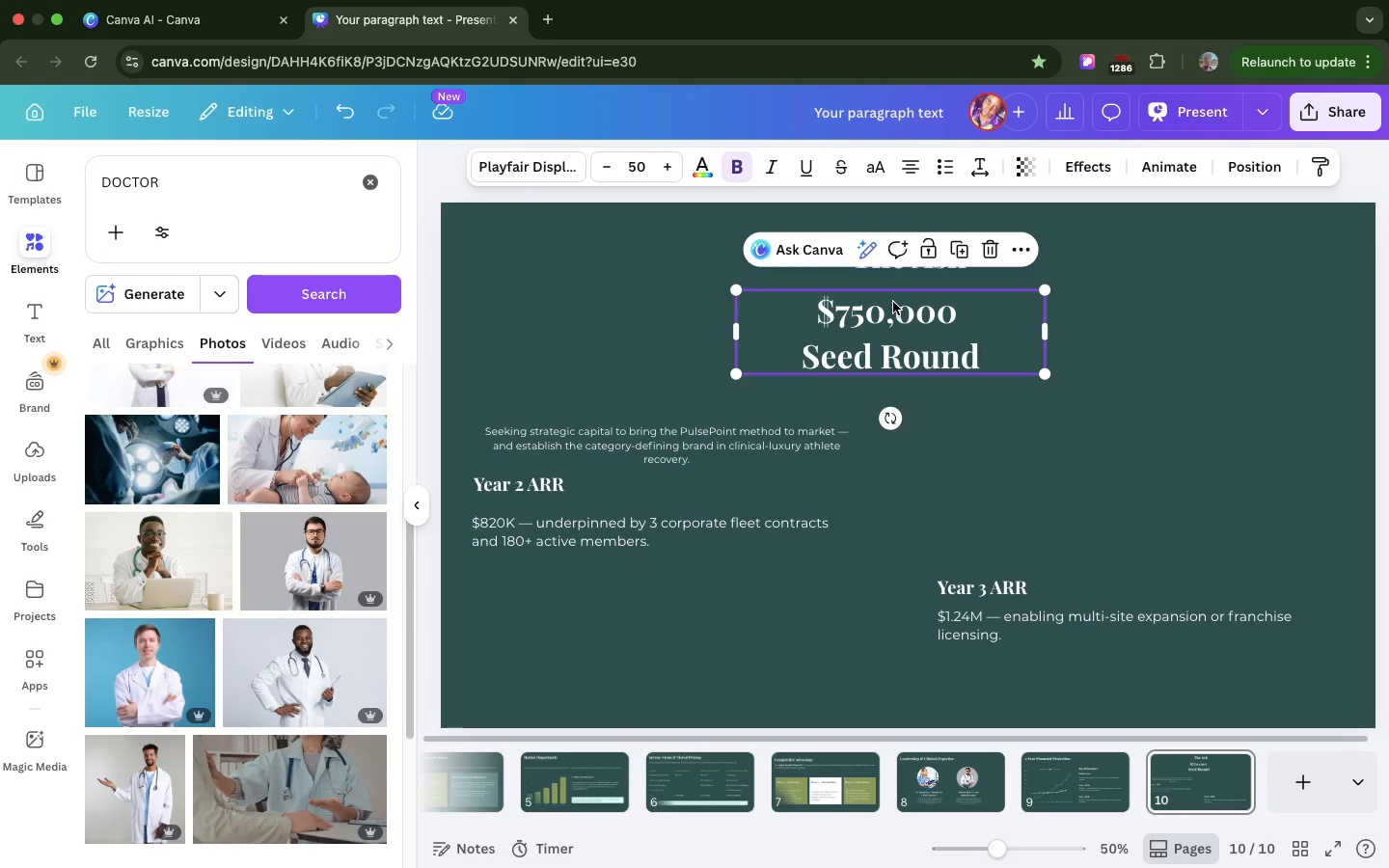 
wait(8.06)
 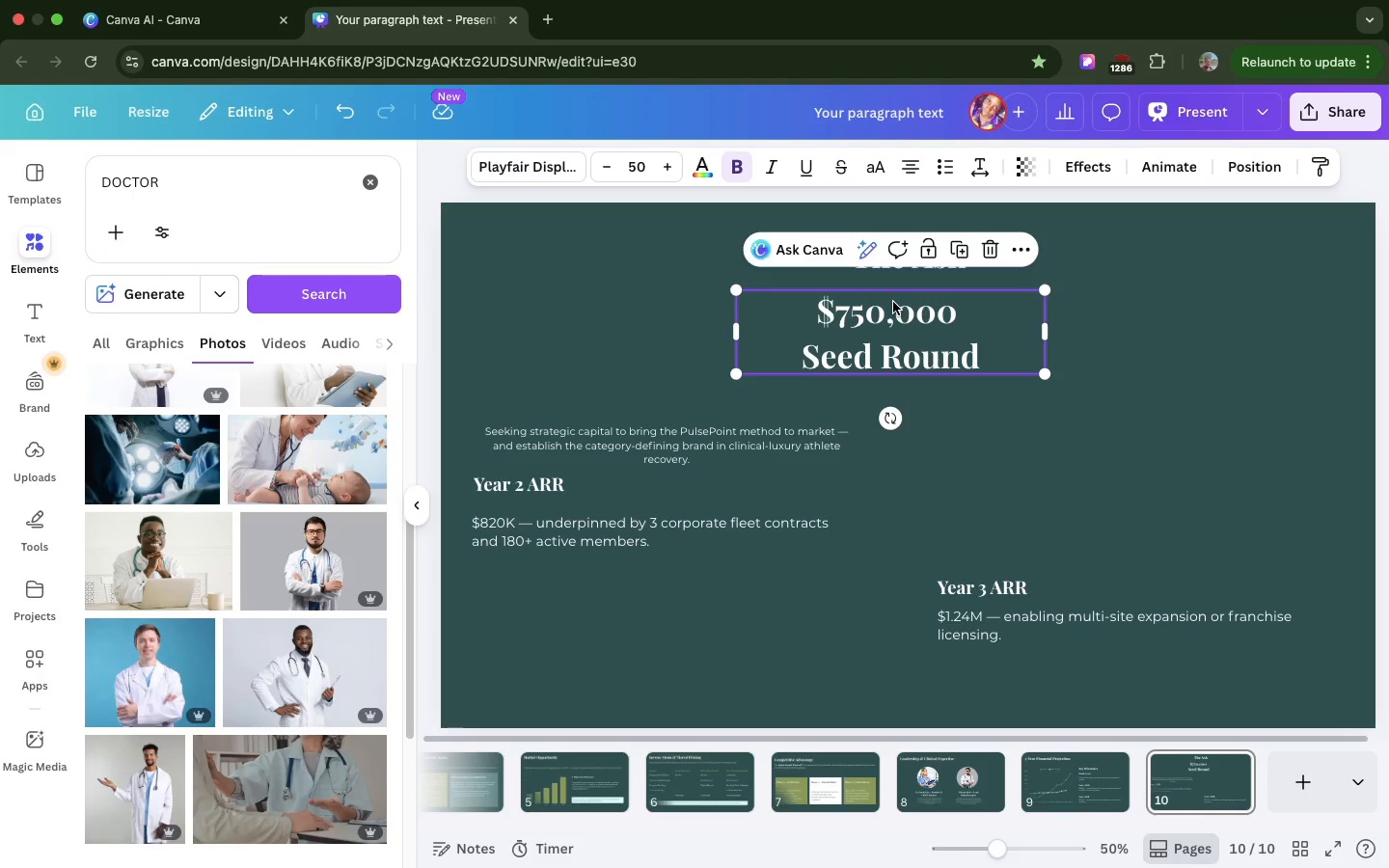 
left_click([694, 163])
 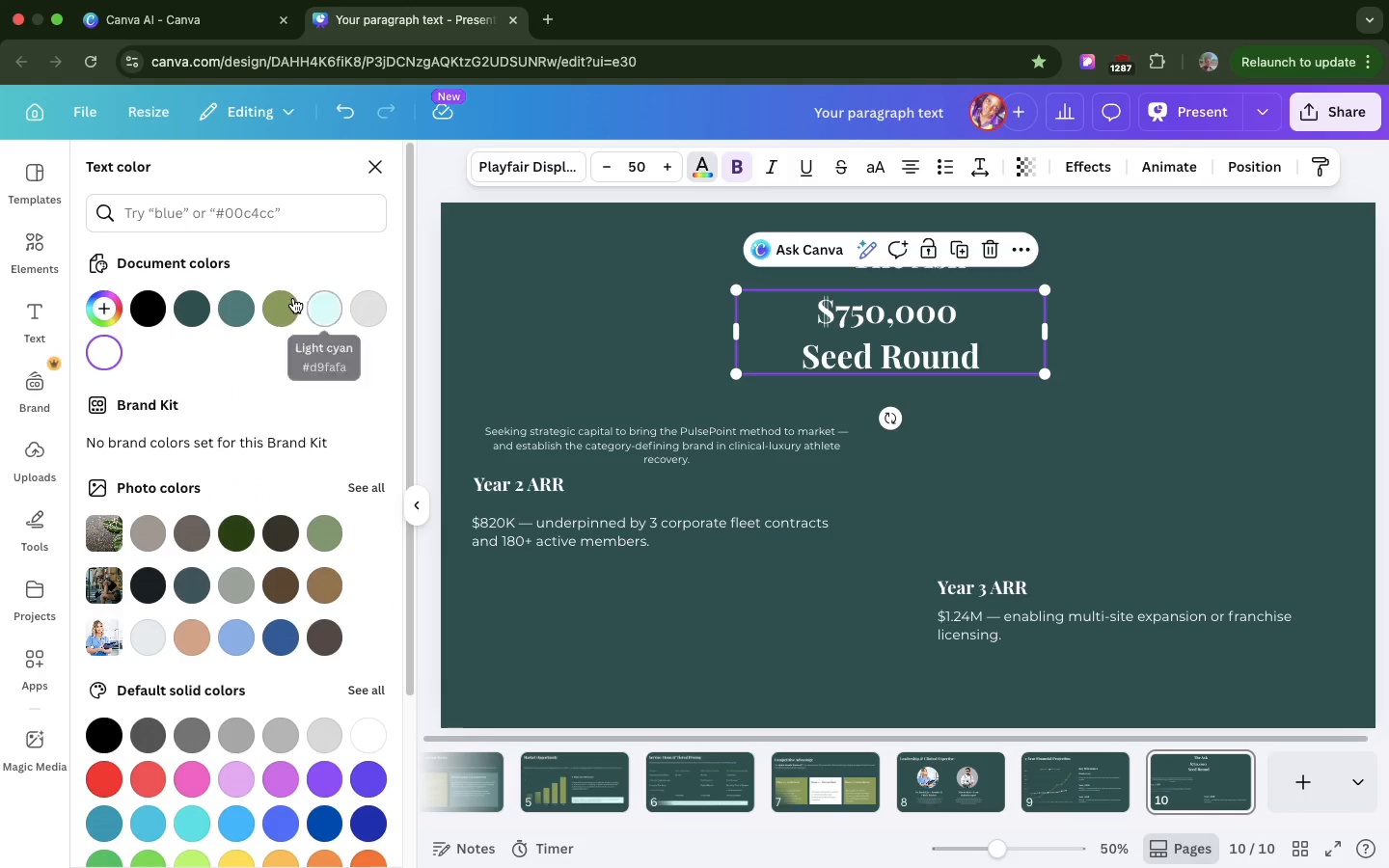 
left_click([293, 298])
 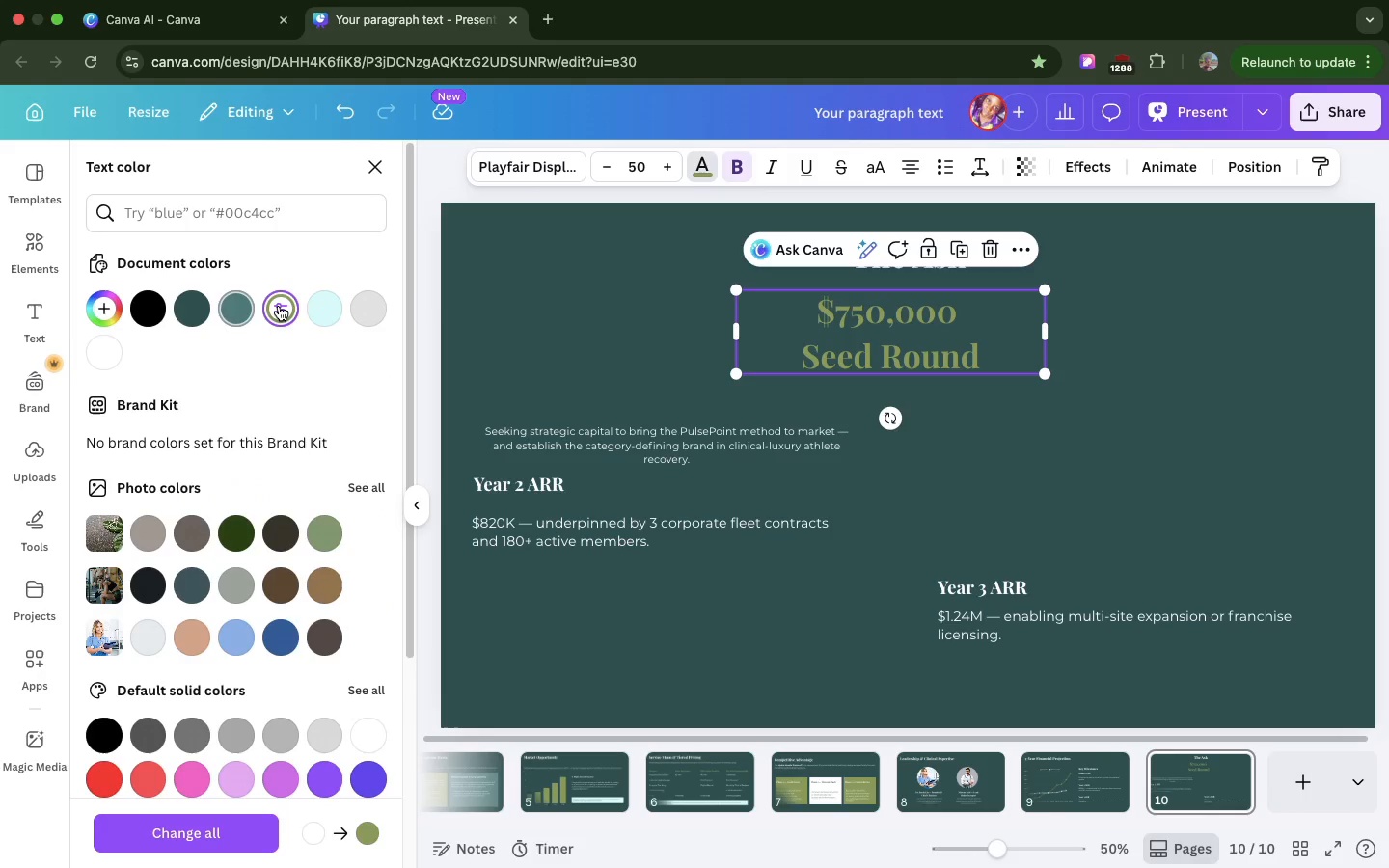 
left_click([279, 306])
 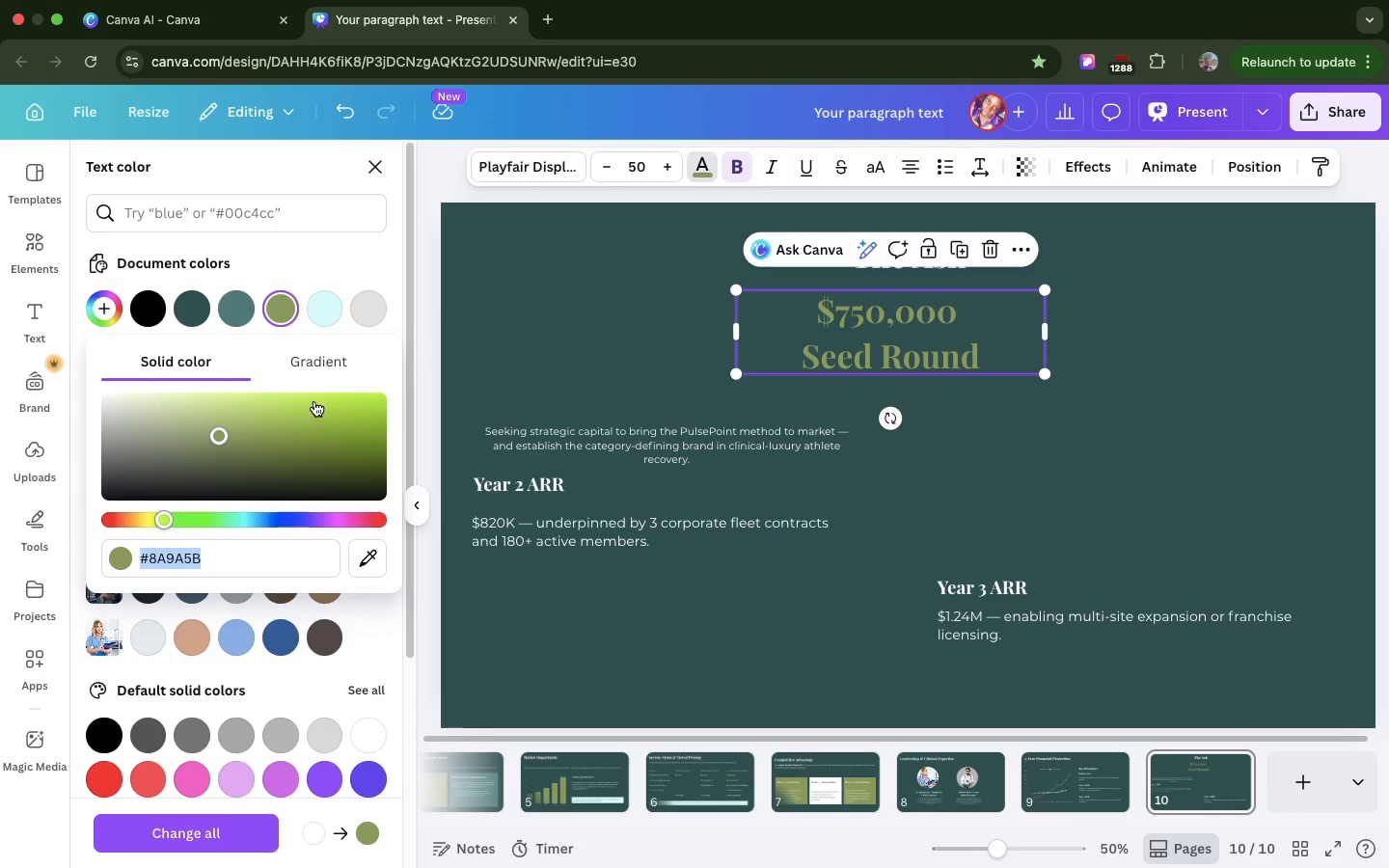 
left_click([314, 401])
 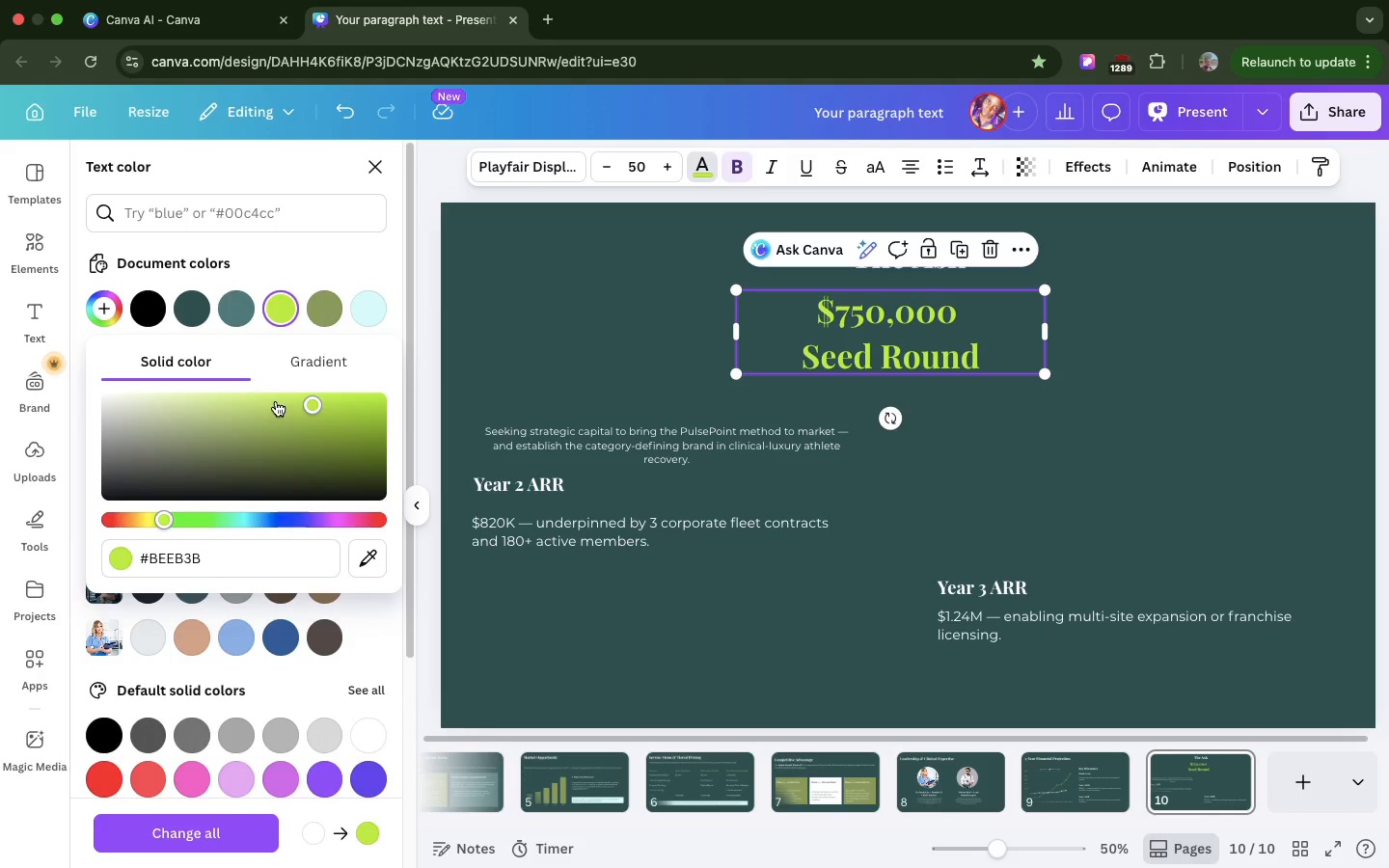 
left_click([276, 401])
 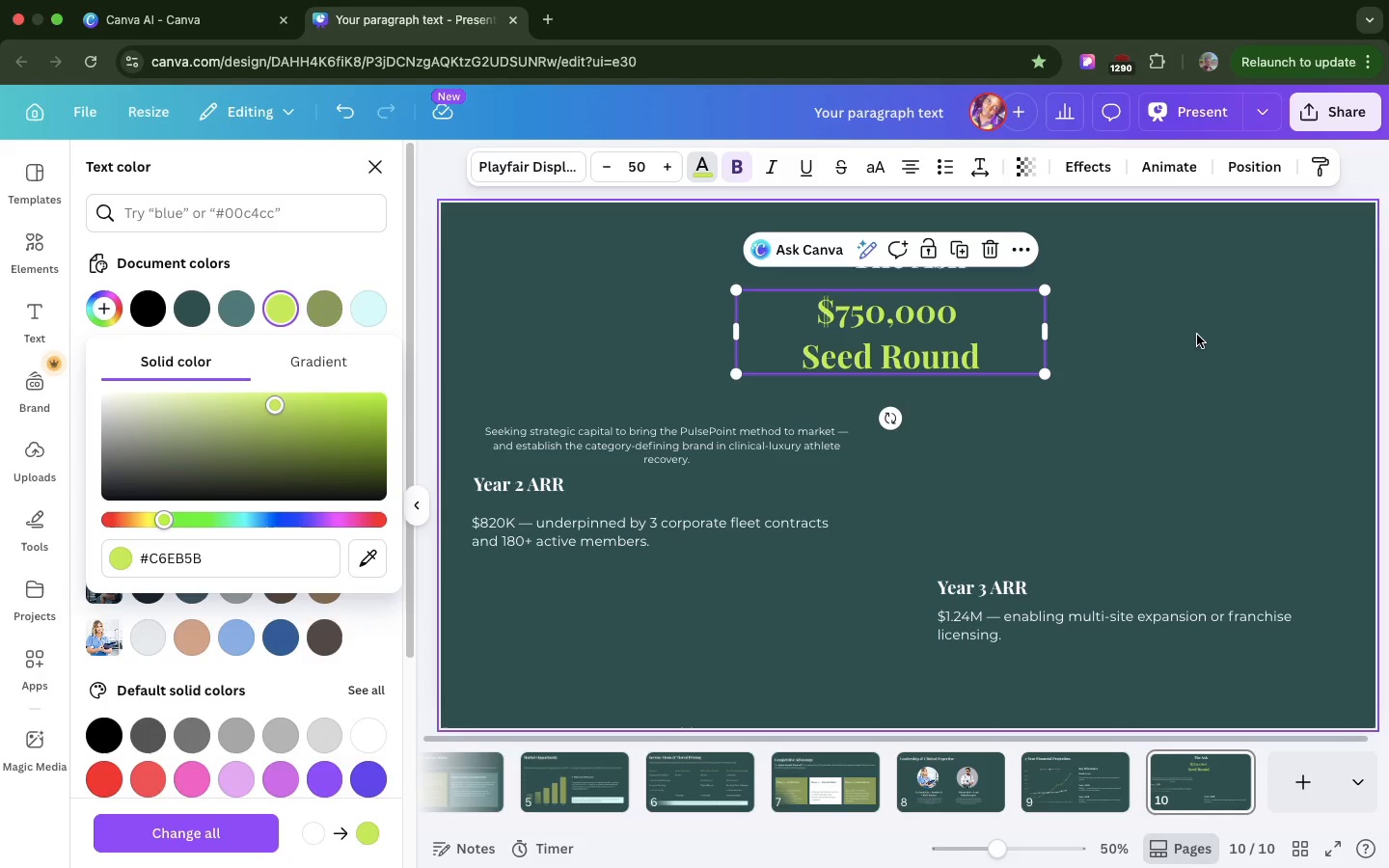 
left_click([1197, 335])
 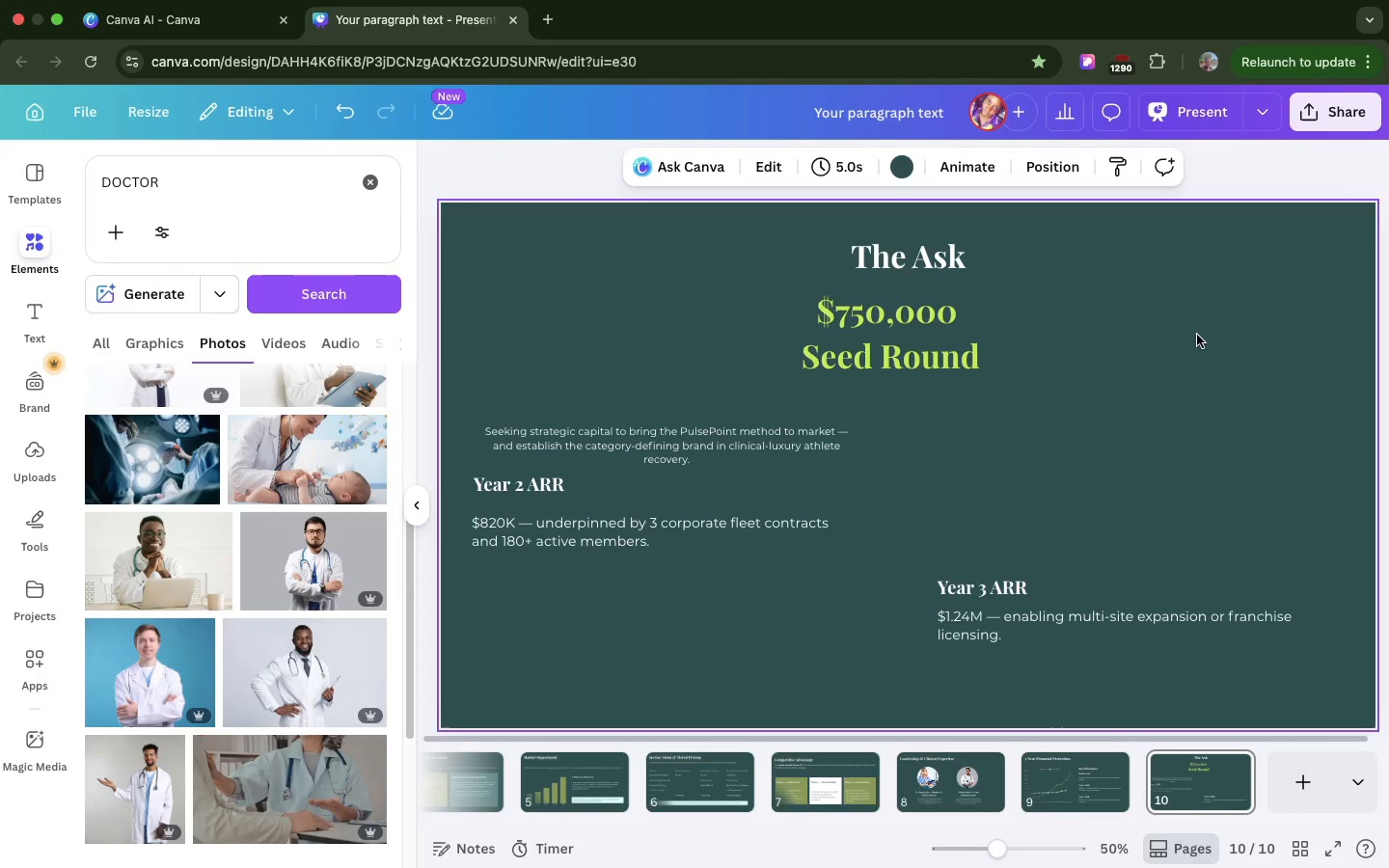 
left_click([1197, 335])
 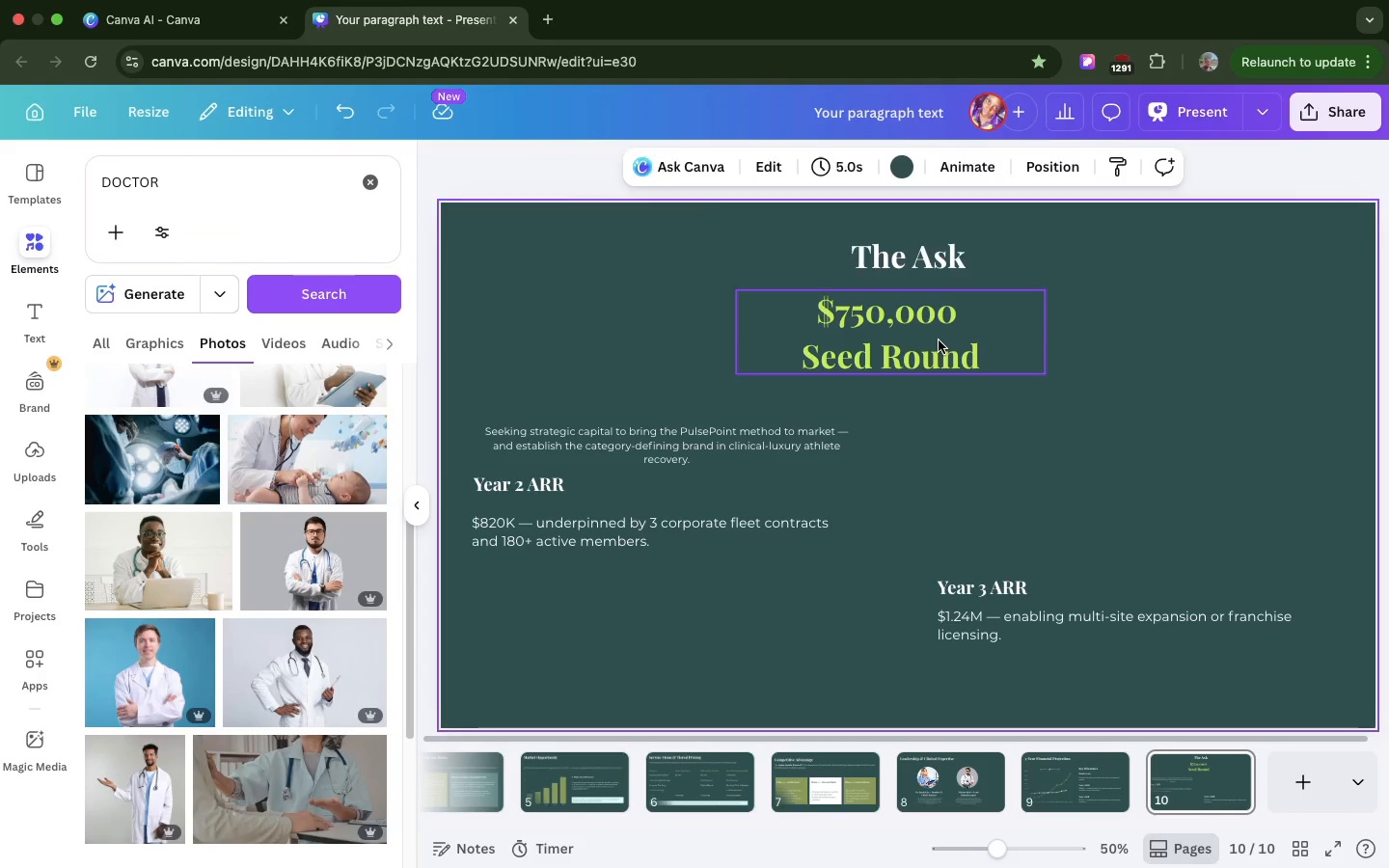 
left_click_drag(start_coordinate=[939, 340], to_coordinate=[958, 342])
 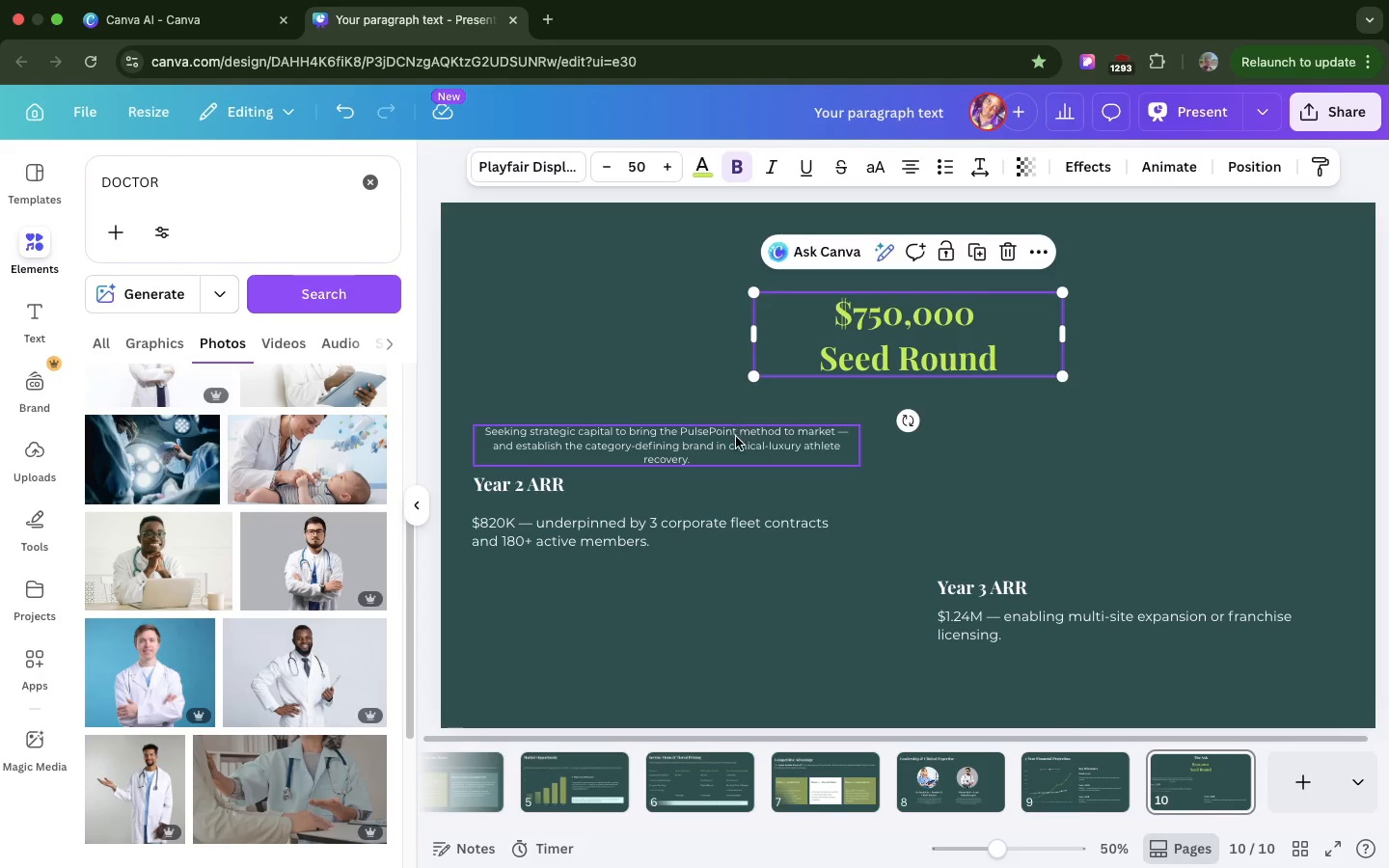 
left_click([735, 442])
 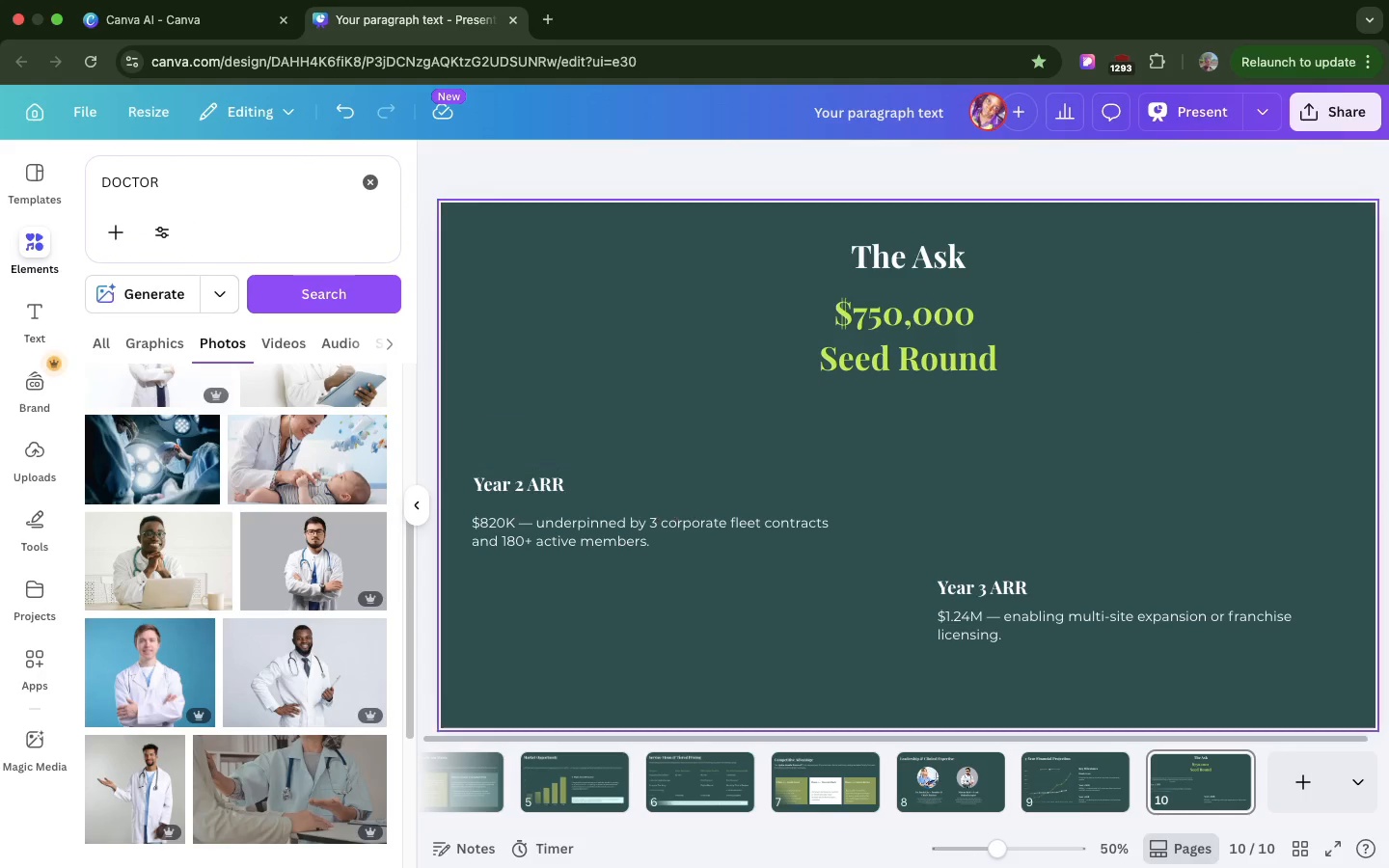 
key(Backspace)
 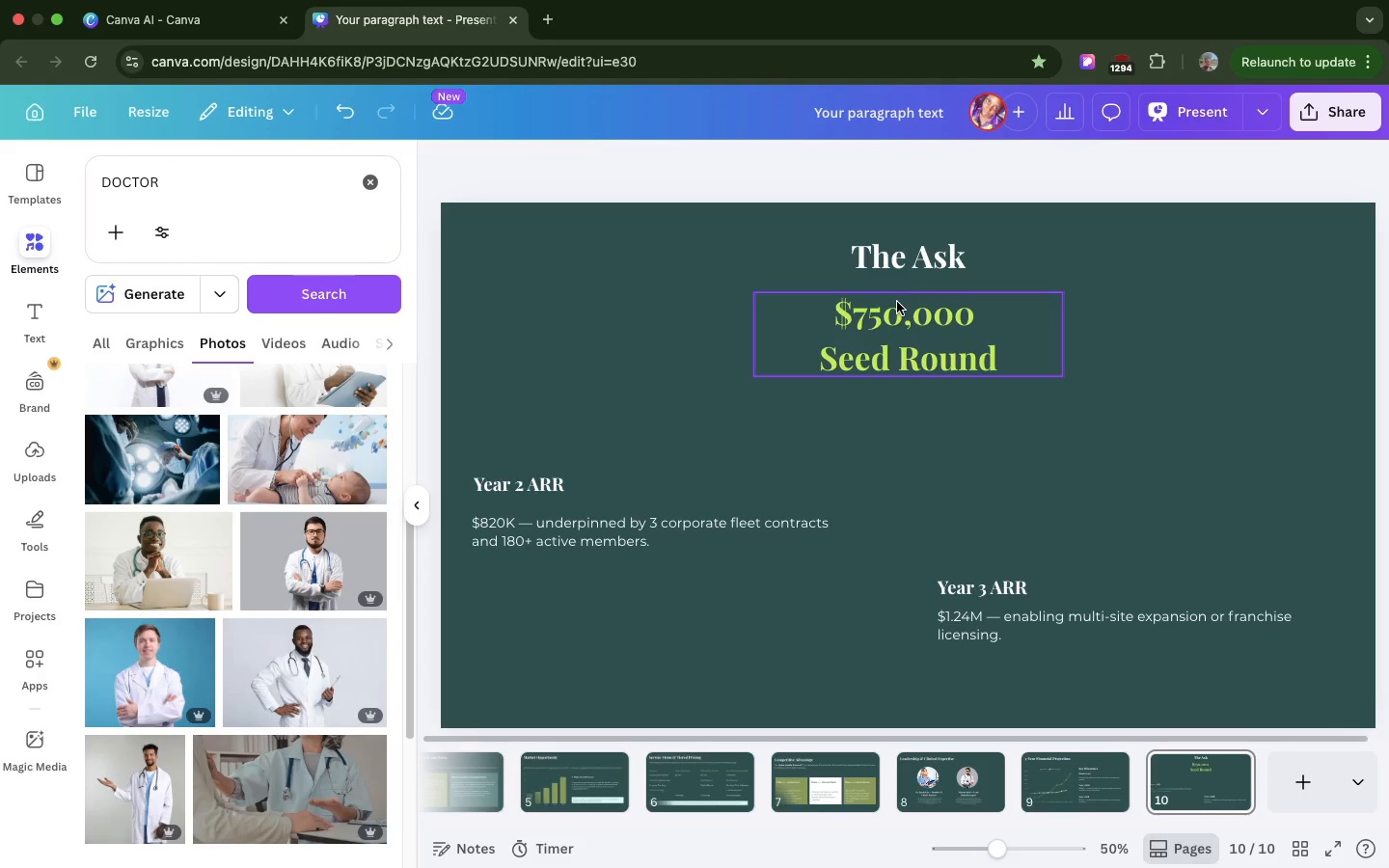 
left_click([897, 302])
 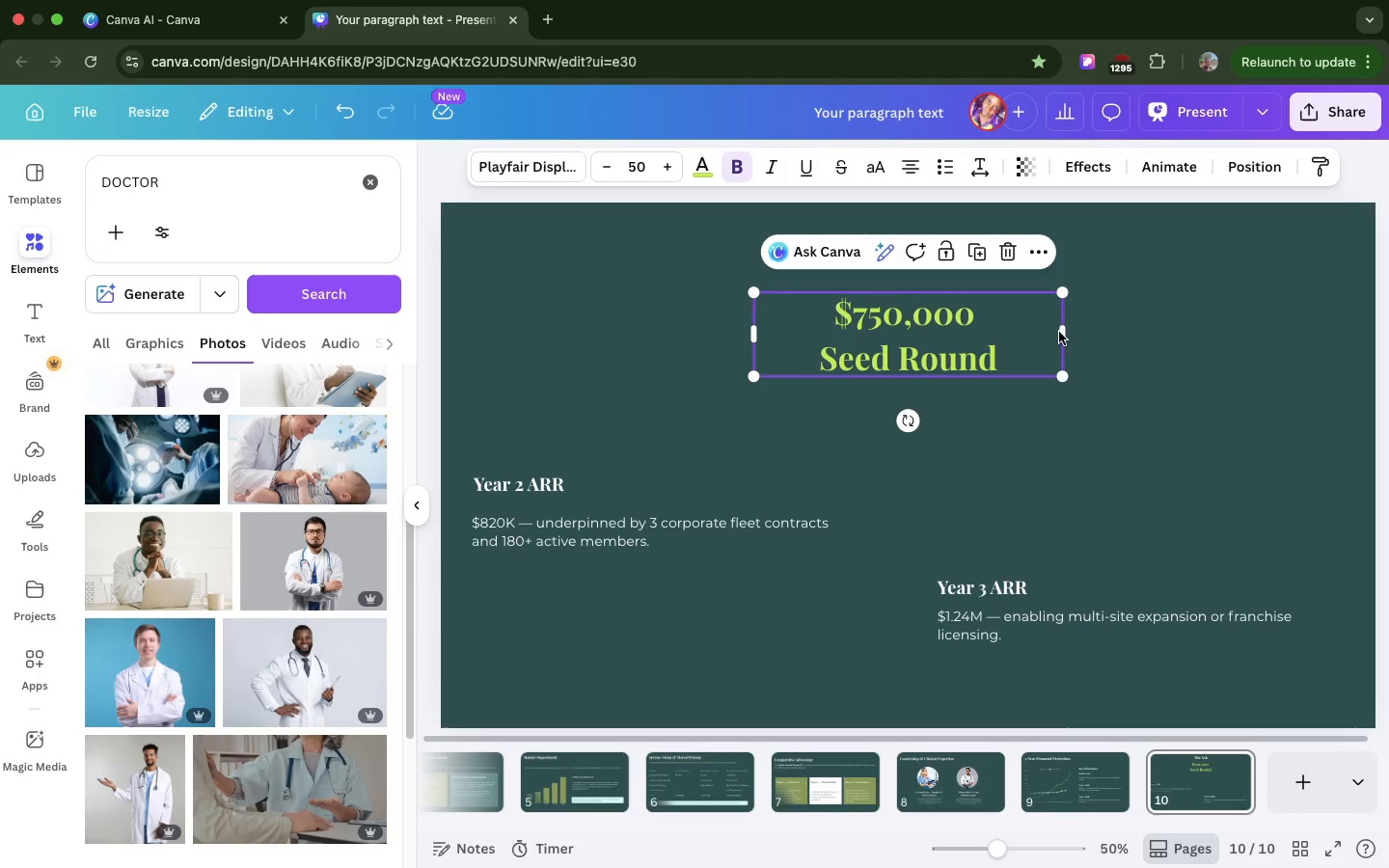 
wait(6.22)
 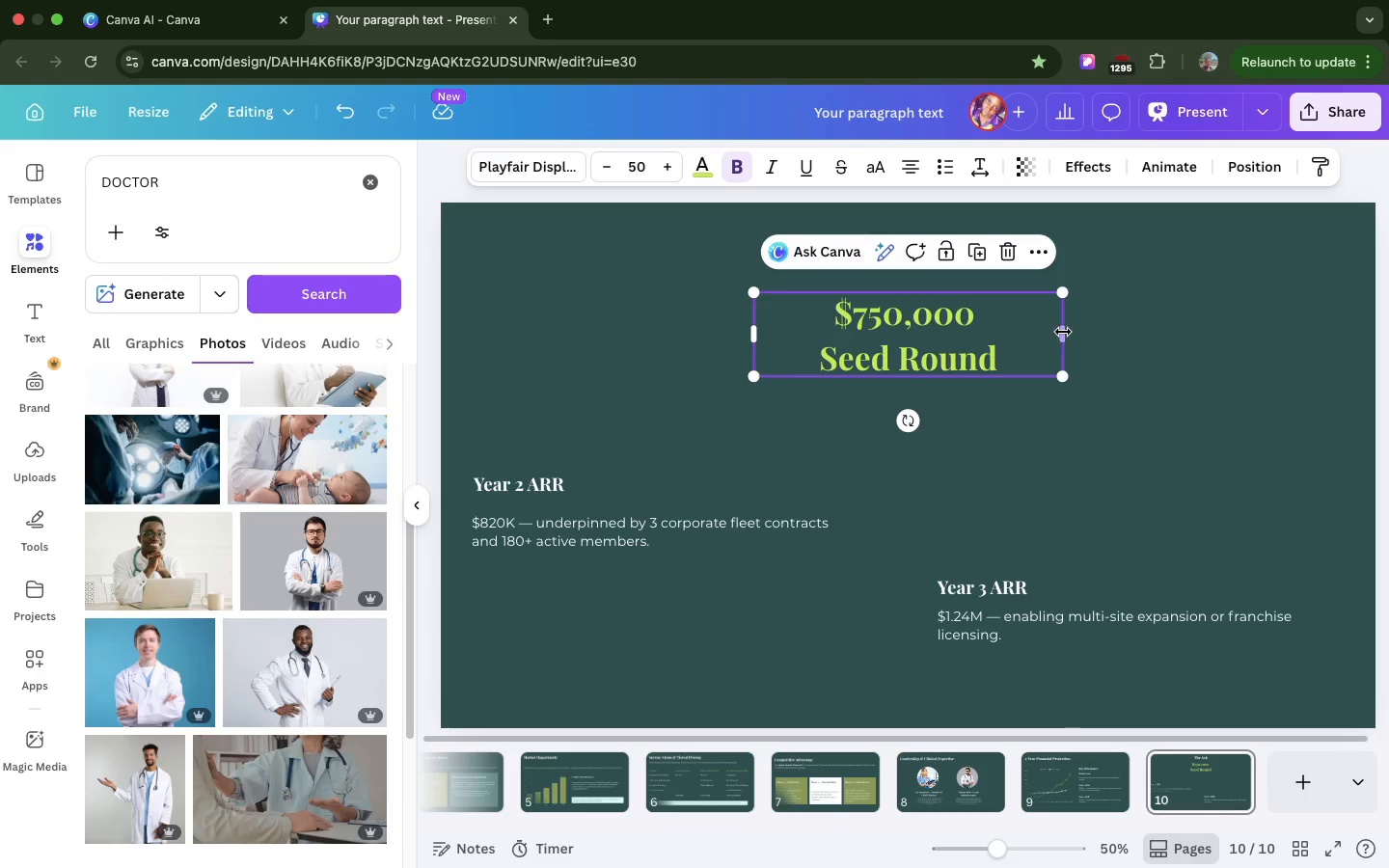 
left_click_drag(start_coordinate=[1071, 335], to_coordinate=[1121, 333])
 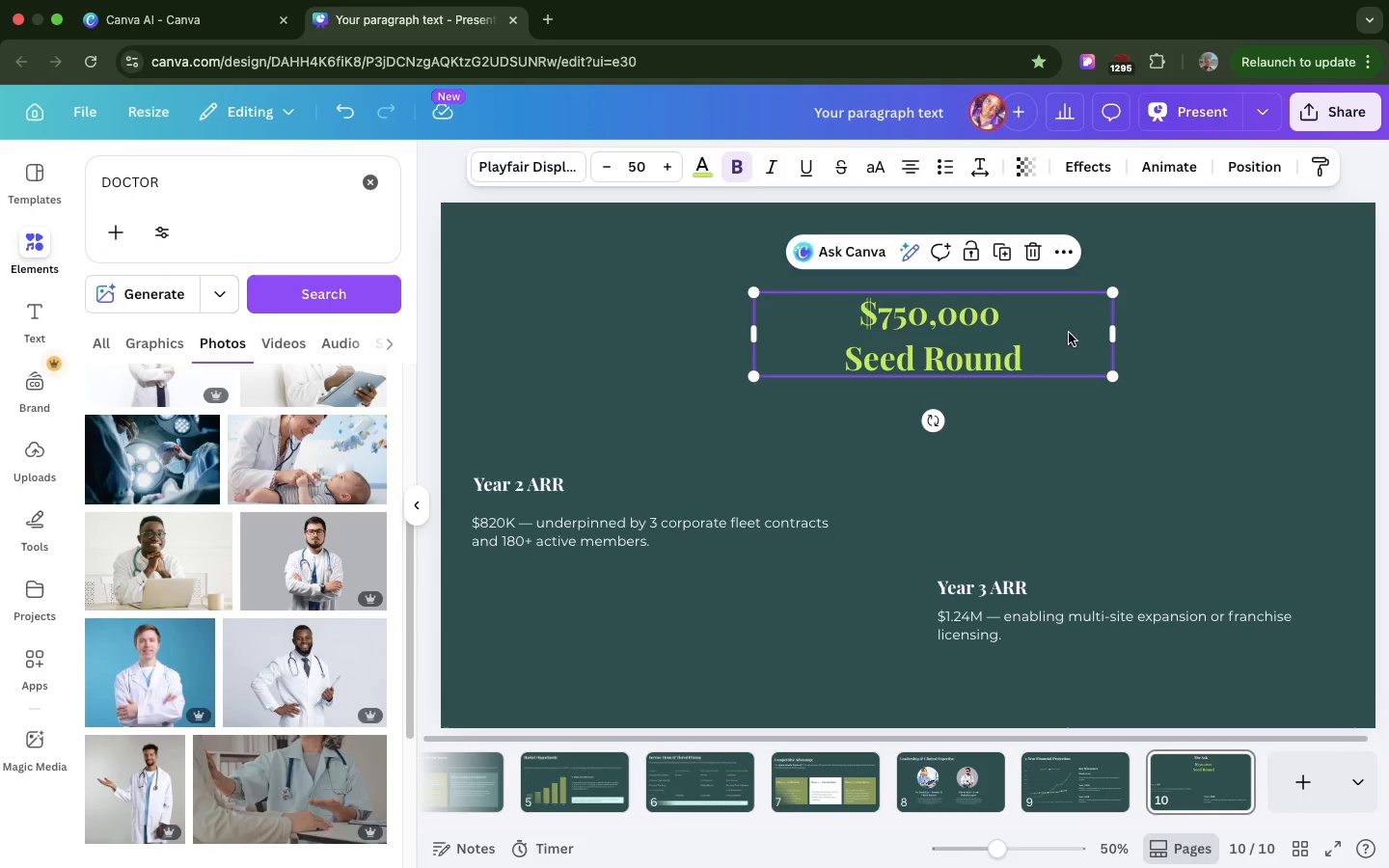 
left_click_drag(start_coordinate=[1069, 333], to_coordinate=[1046, 342])
 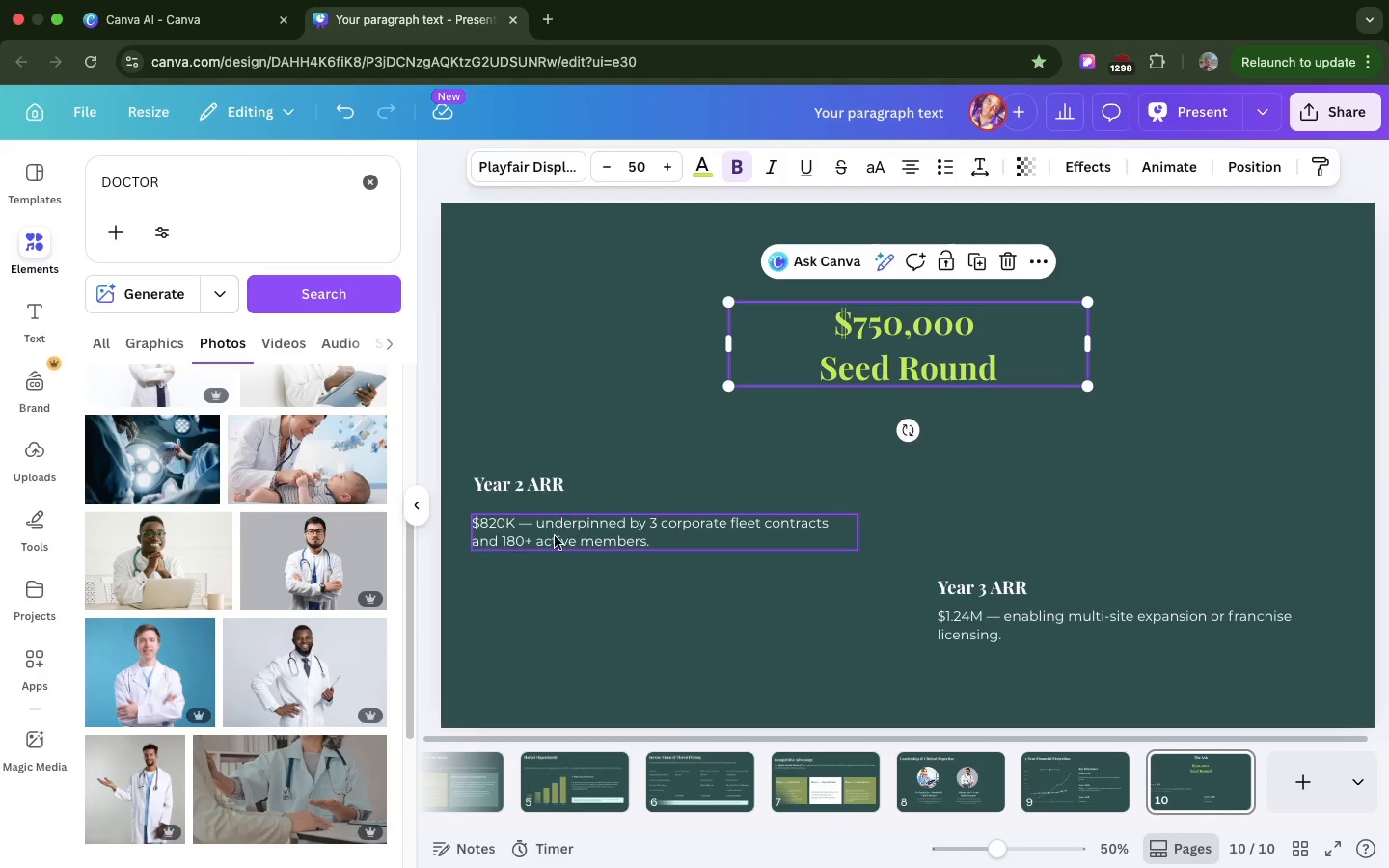 
wait(5.89)
 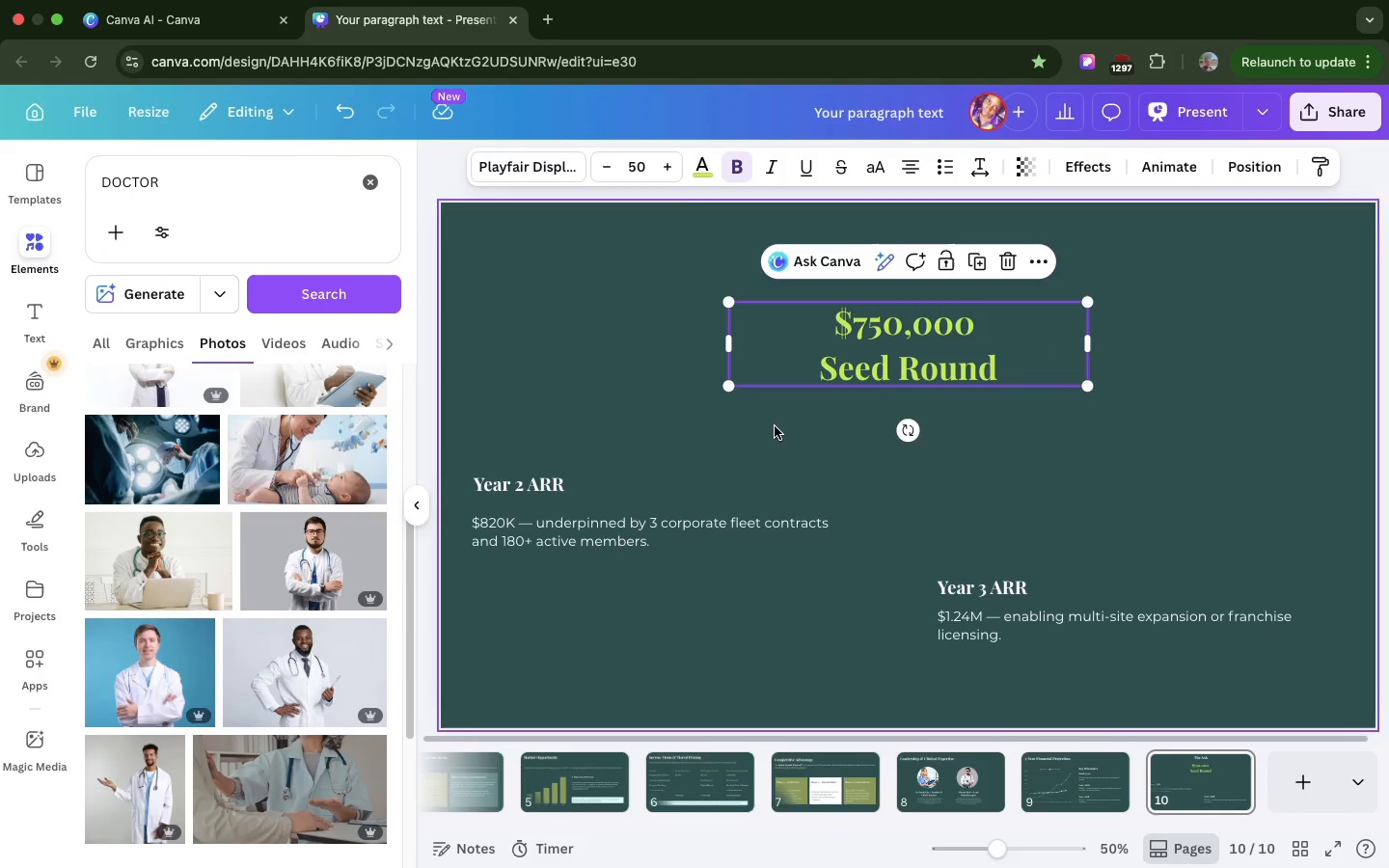 
left_click([555, 550])
 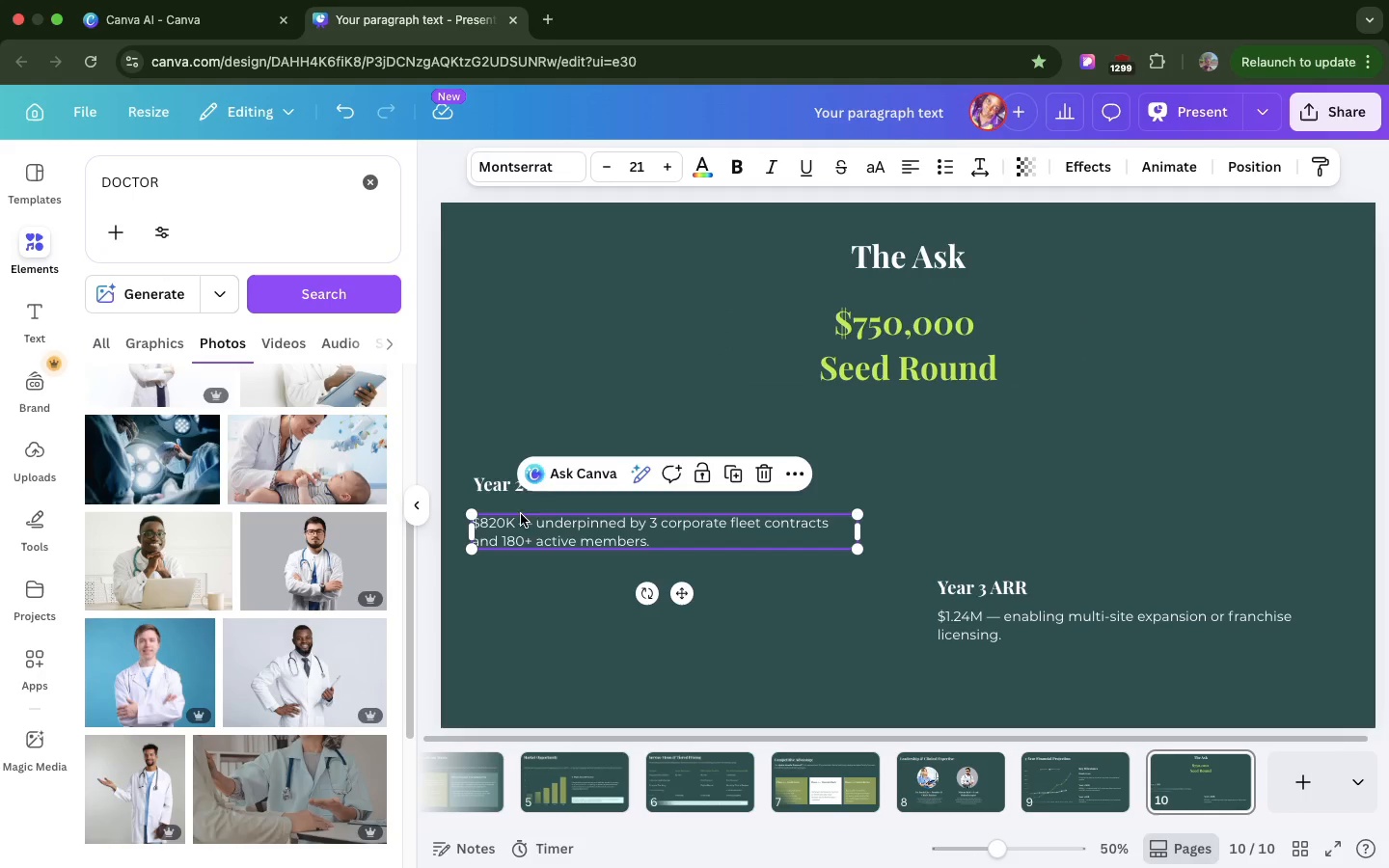 
double_click([485, 485])
 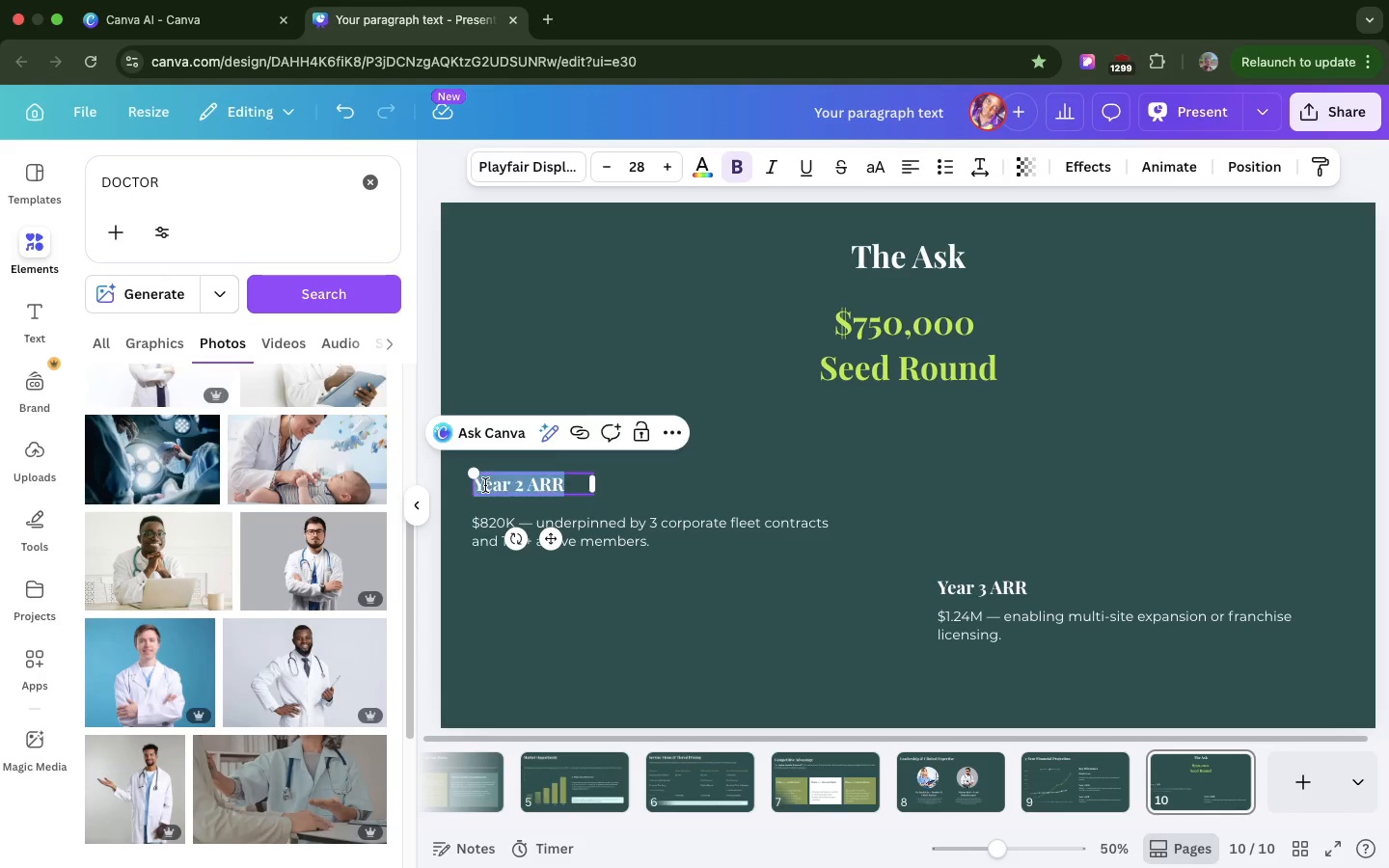 
triple_click([485, 485])
 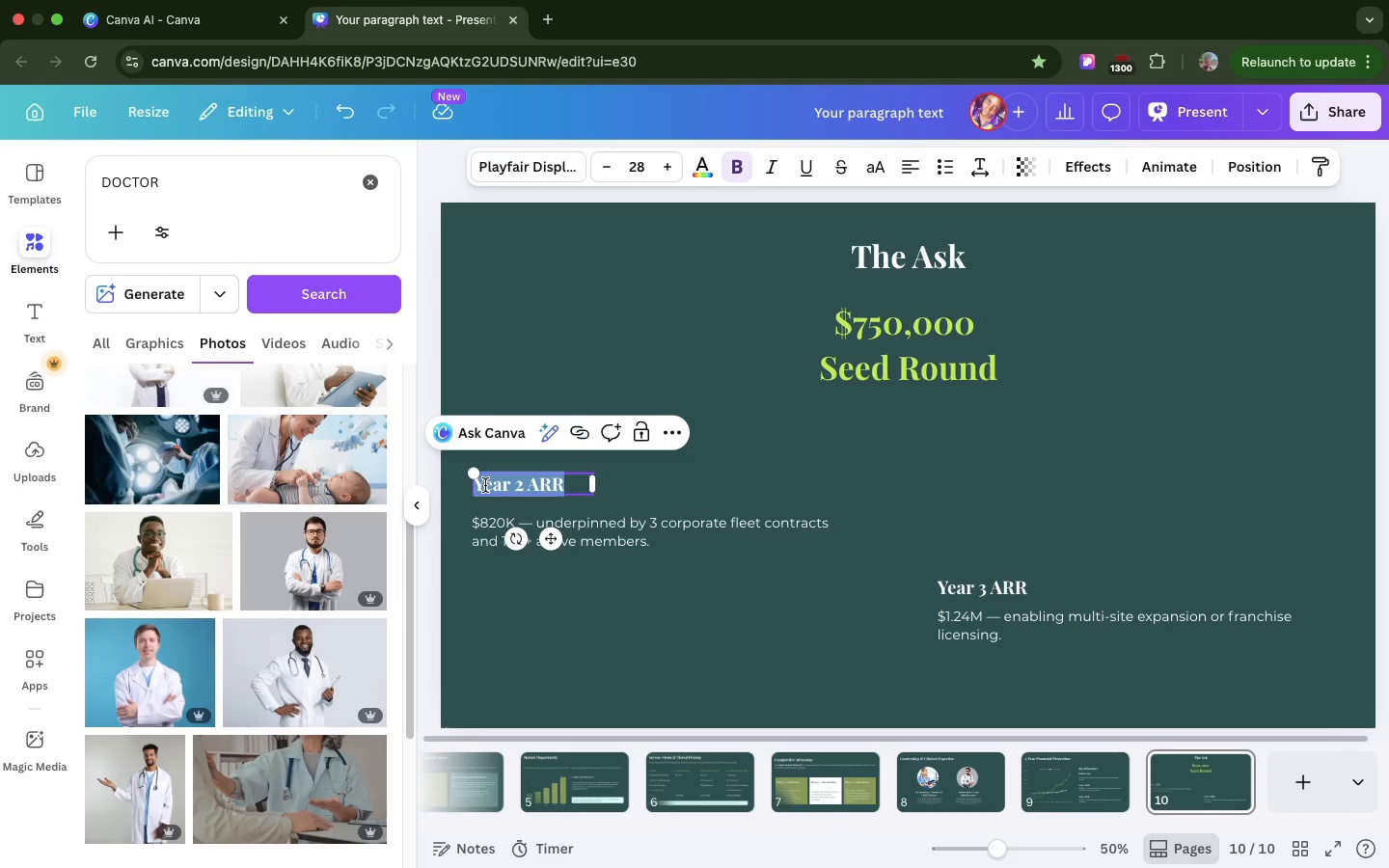 
key(Meta+V)
 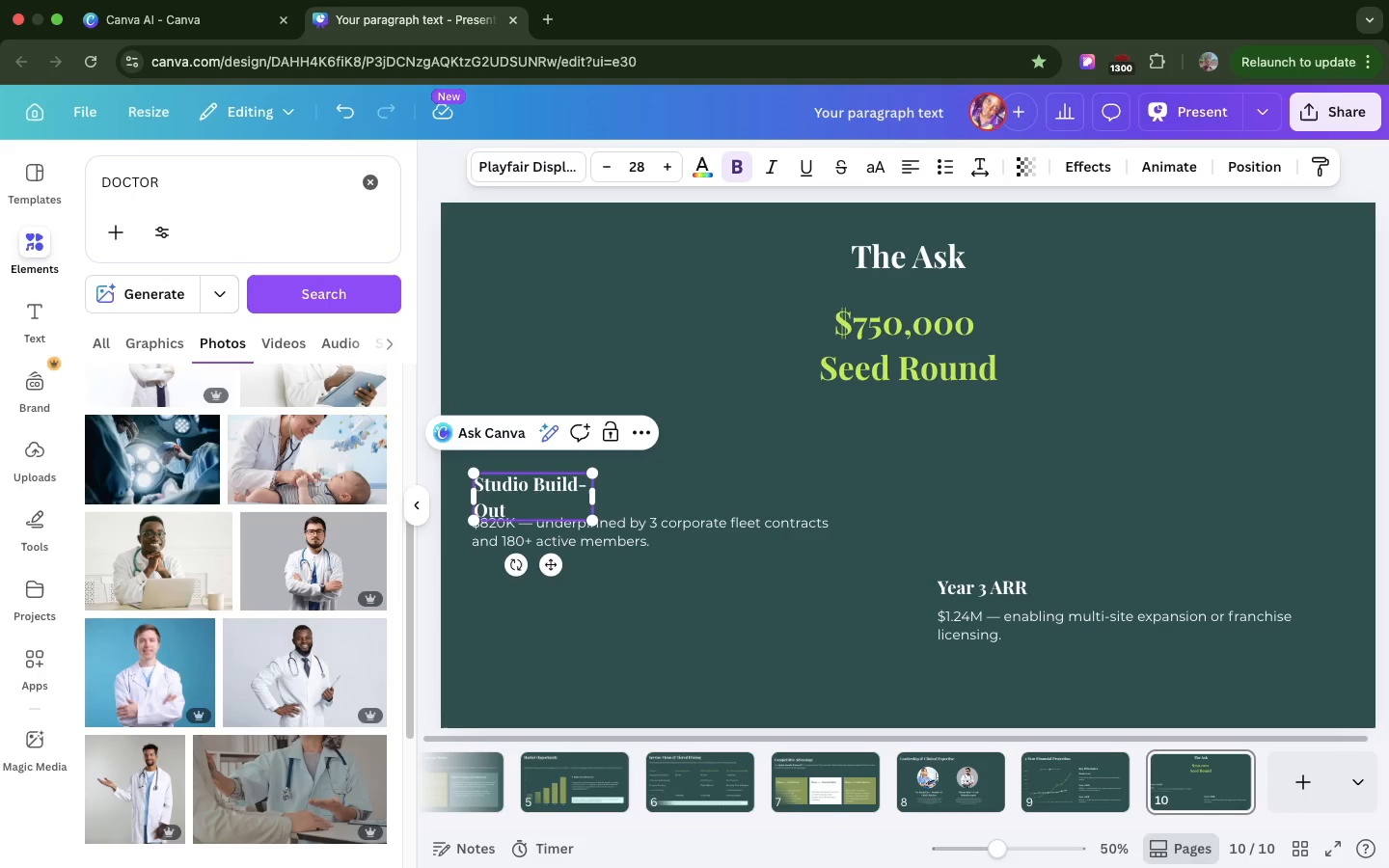 
key(Backspace)
 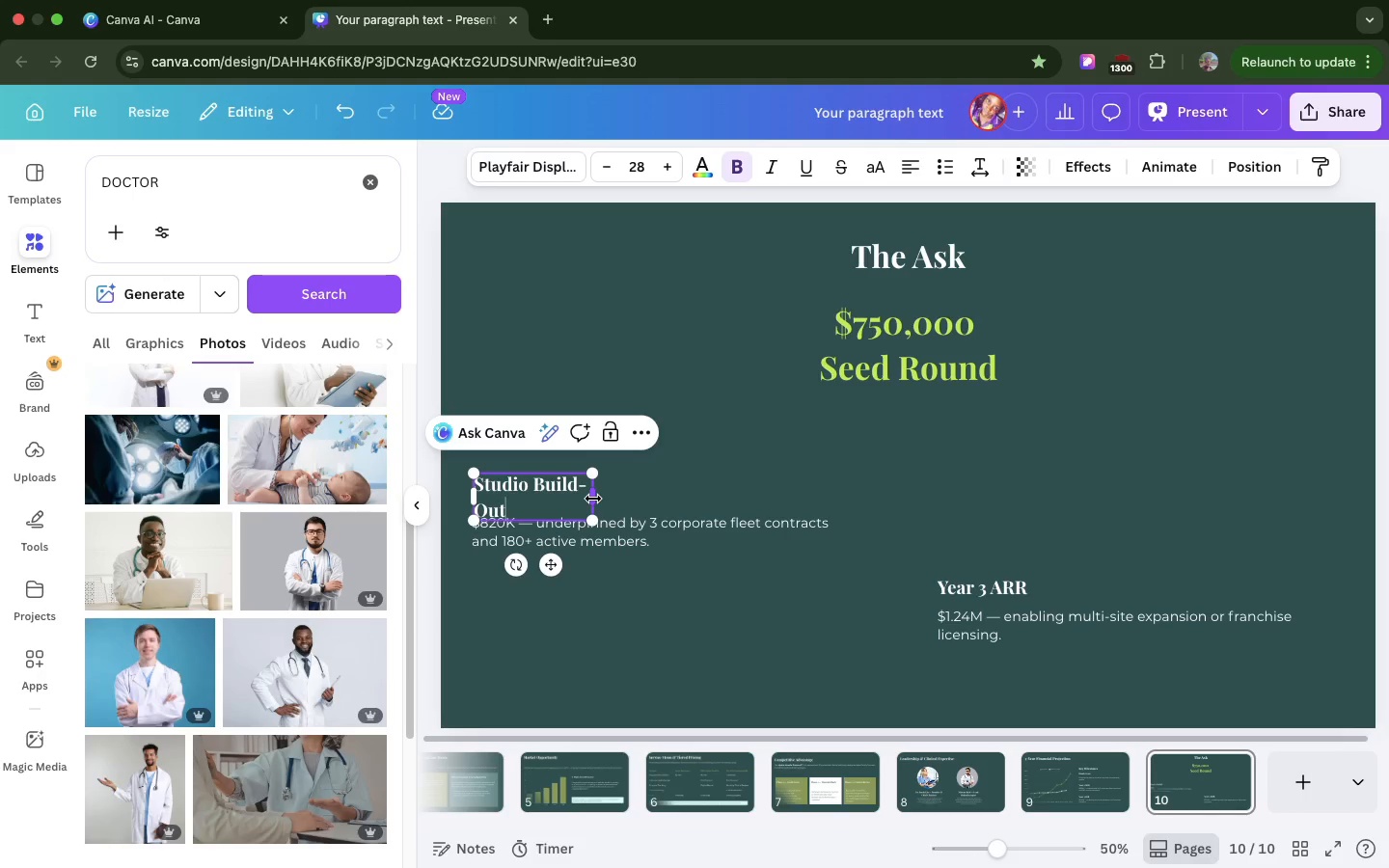 
left_click_drag(start_coordinate=[593, 499], to_coordinate=[647, 499])
 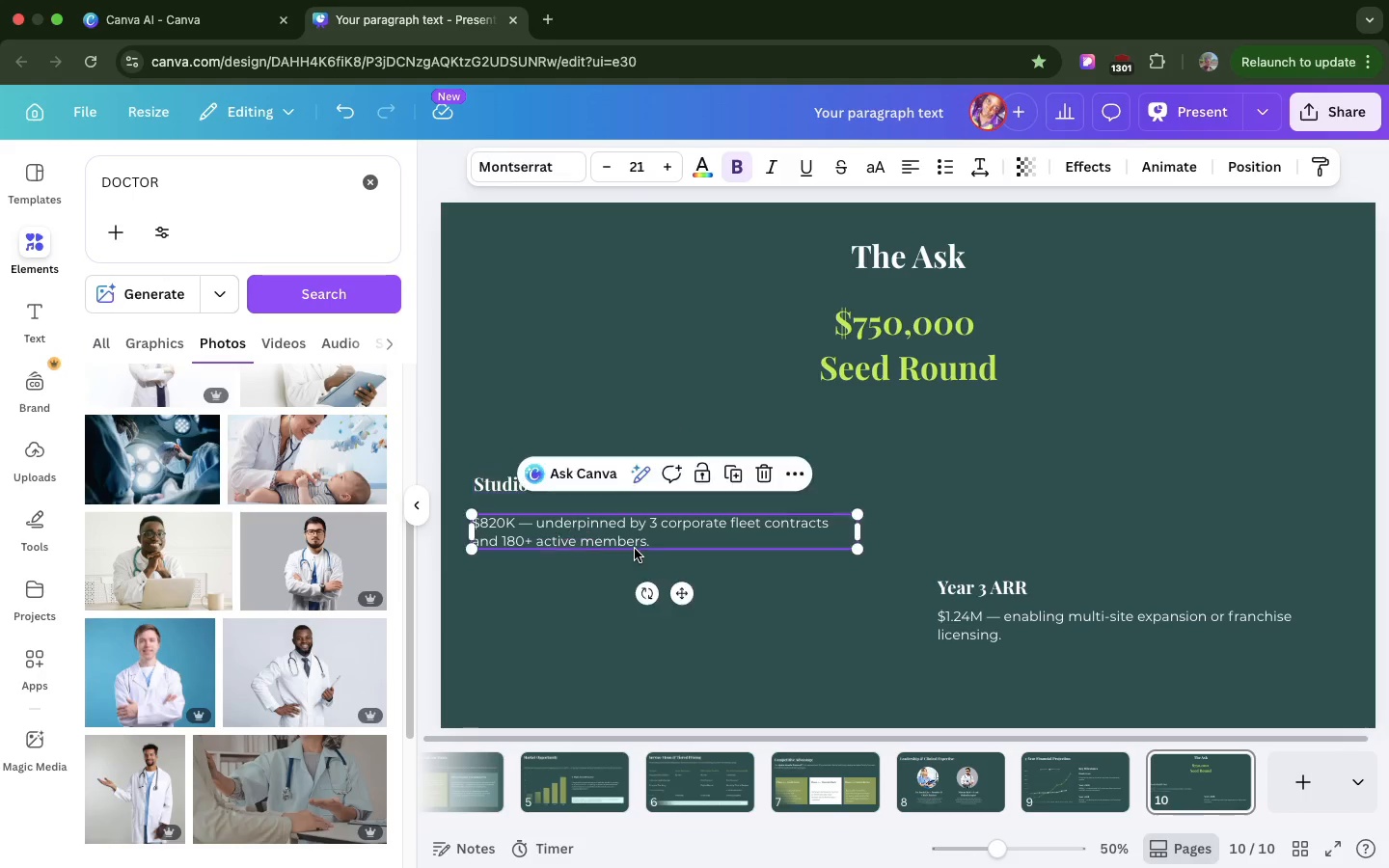 
double_click([635, 549])
 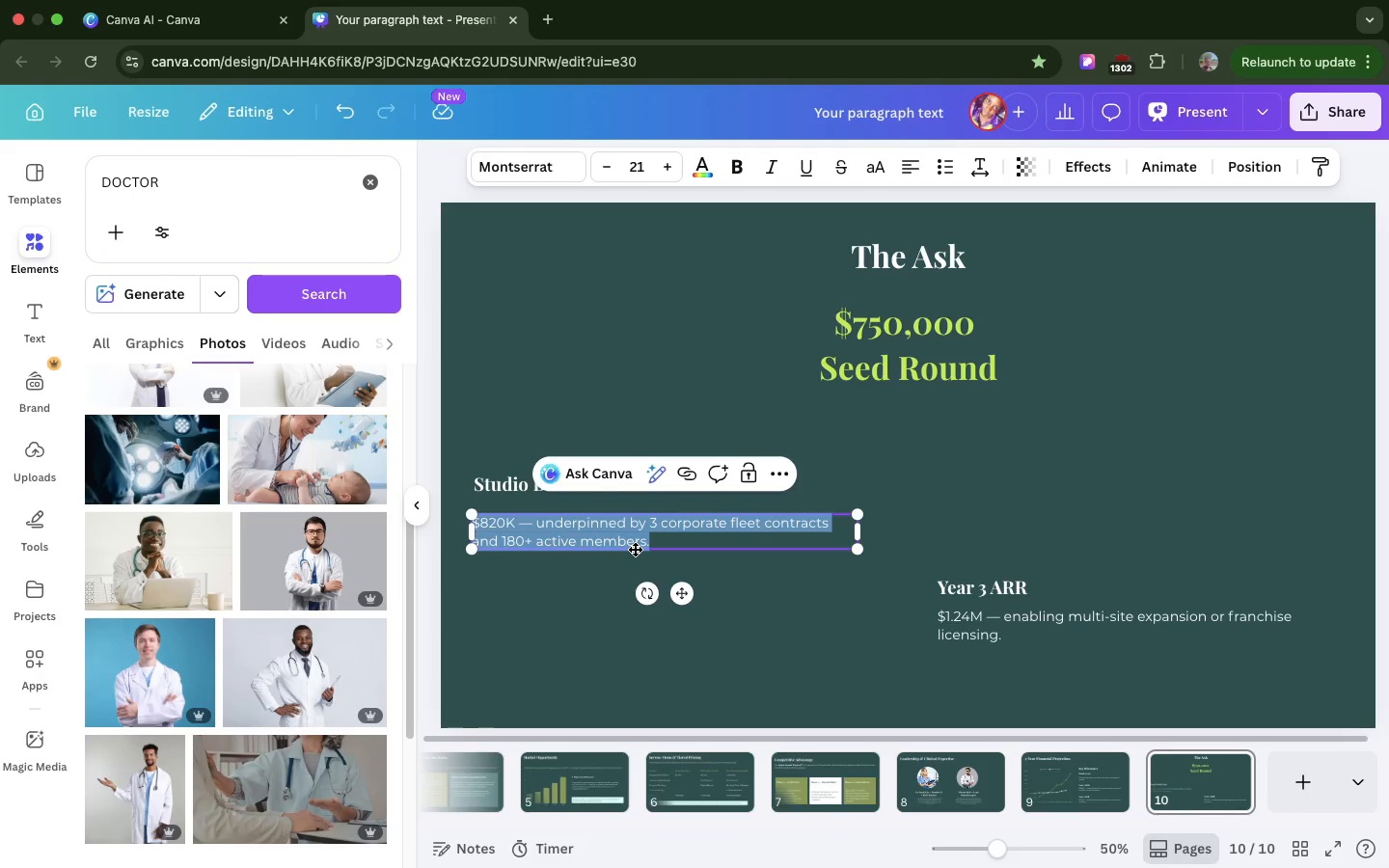 
wait(12.66)
 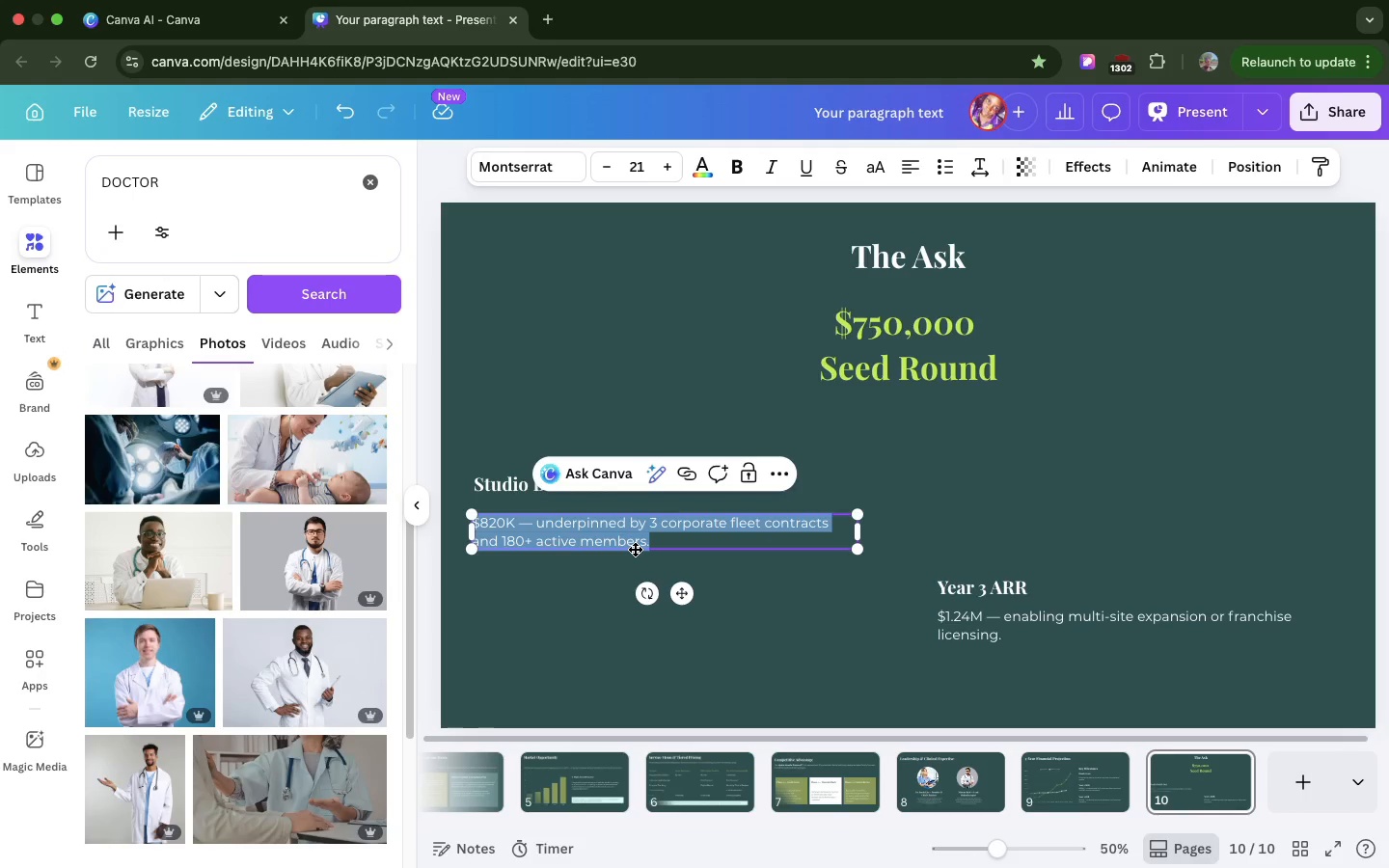 
key(Meta+V)
 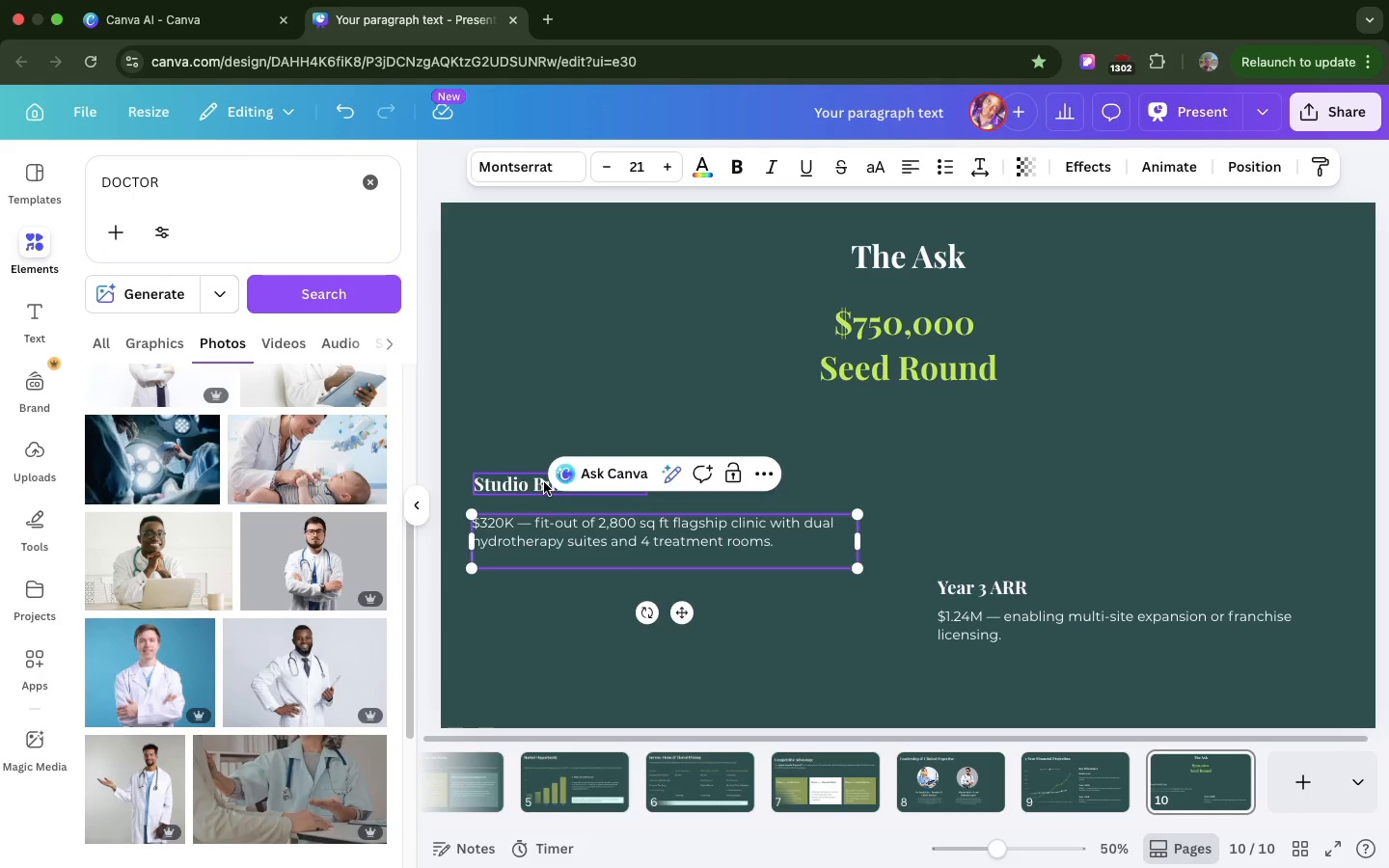 
key(Backspace)
 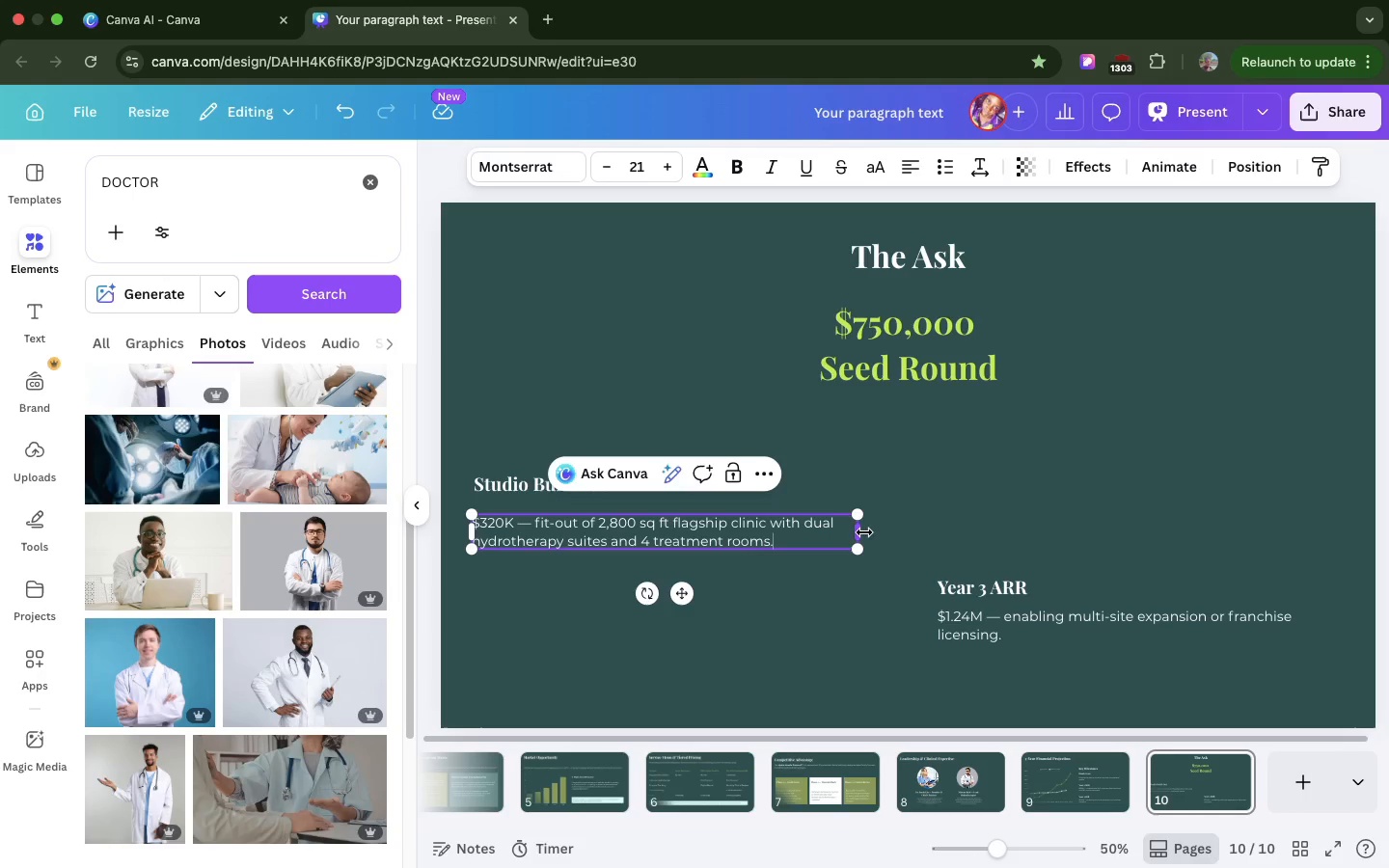 
left_click_drag(start_coordinate=[864, 532], to_coordinate=[676, 562])
 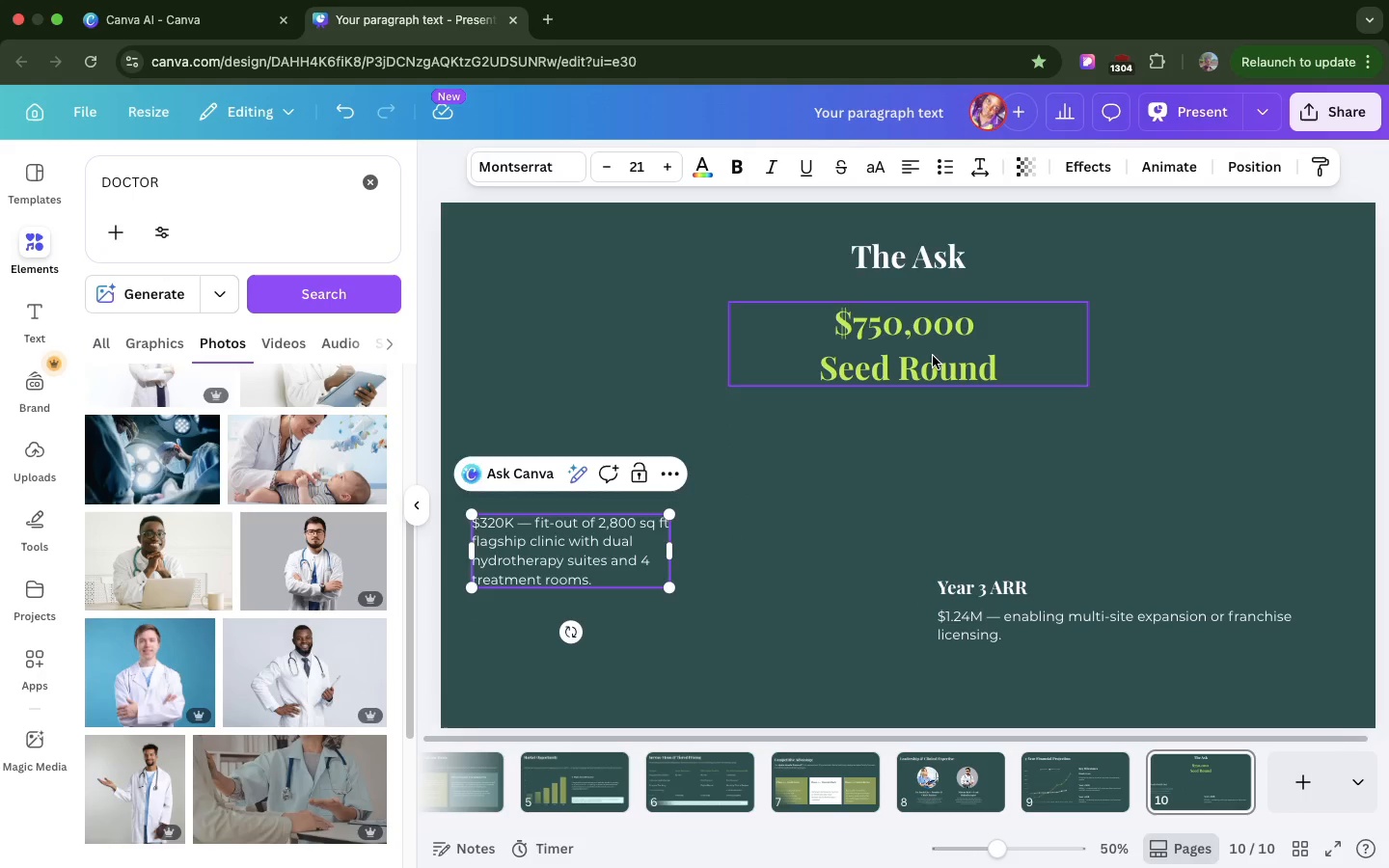 
left_click([933, 356])
 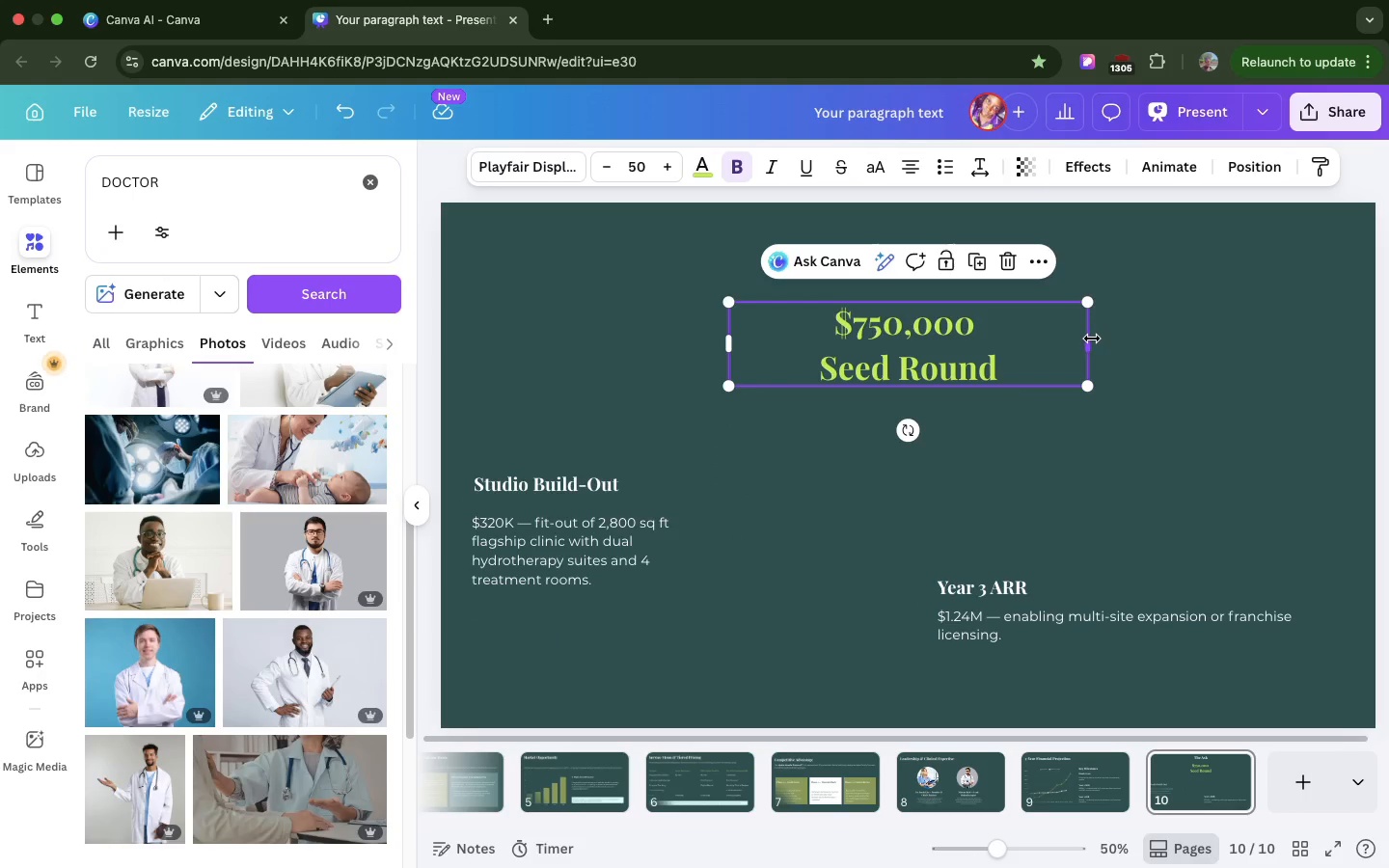 
left_click_drag(start_coordinate=[1092, 339], to_coordinate=[1161, 346])
 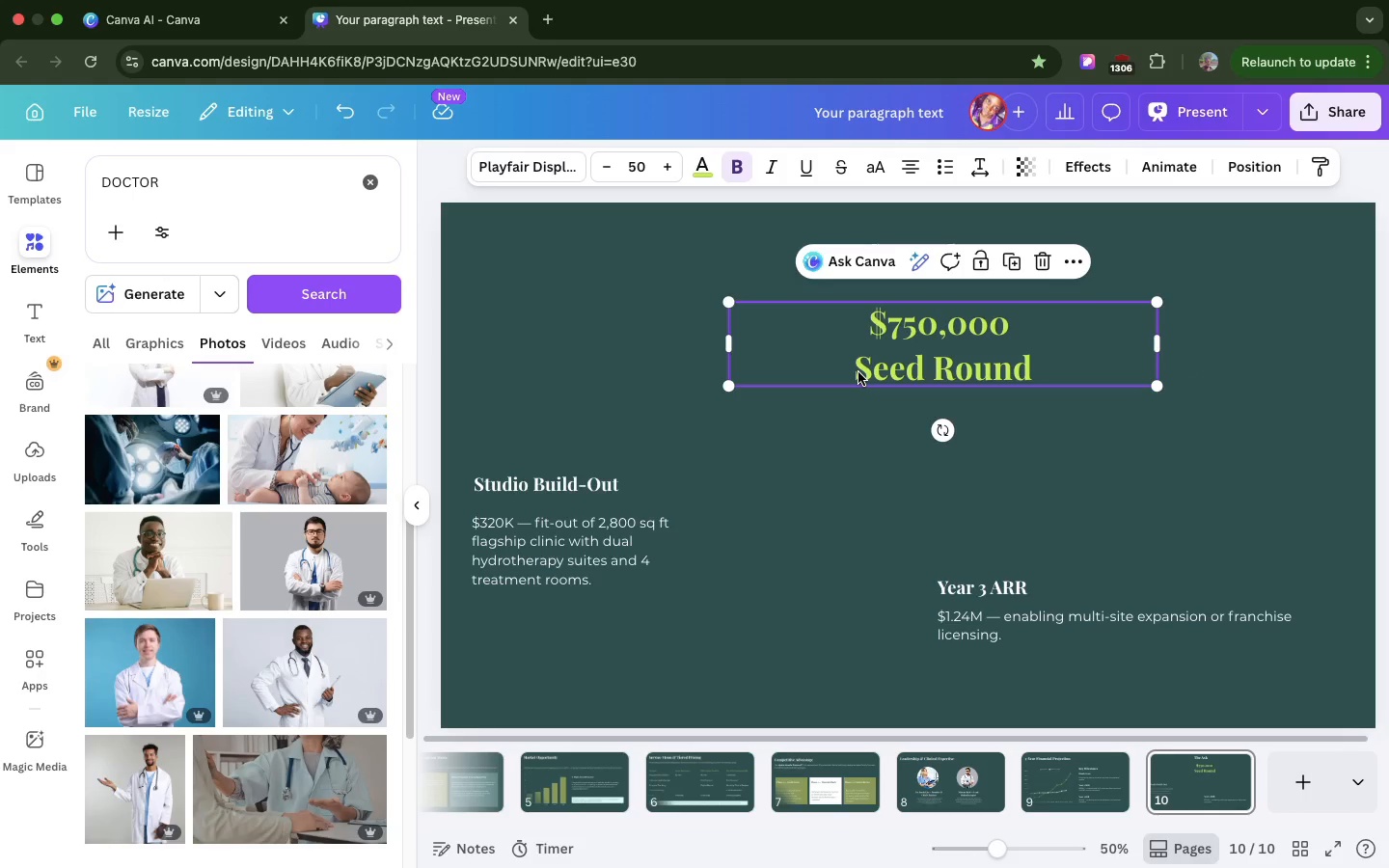 
double_click([858, 372])
 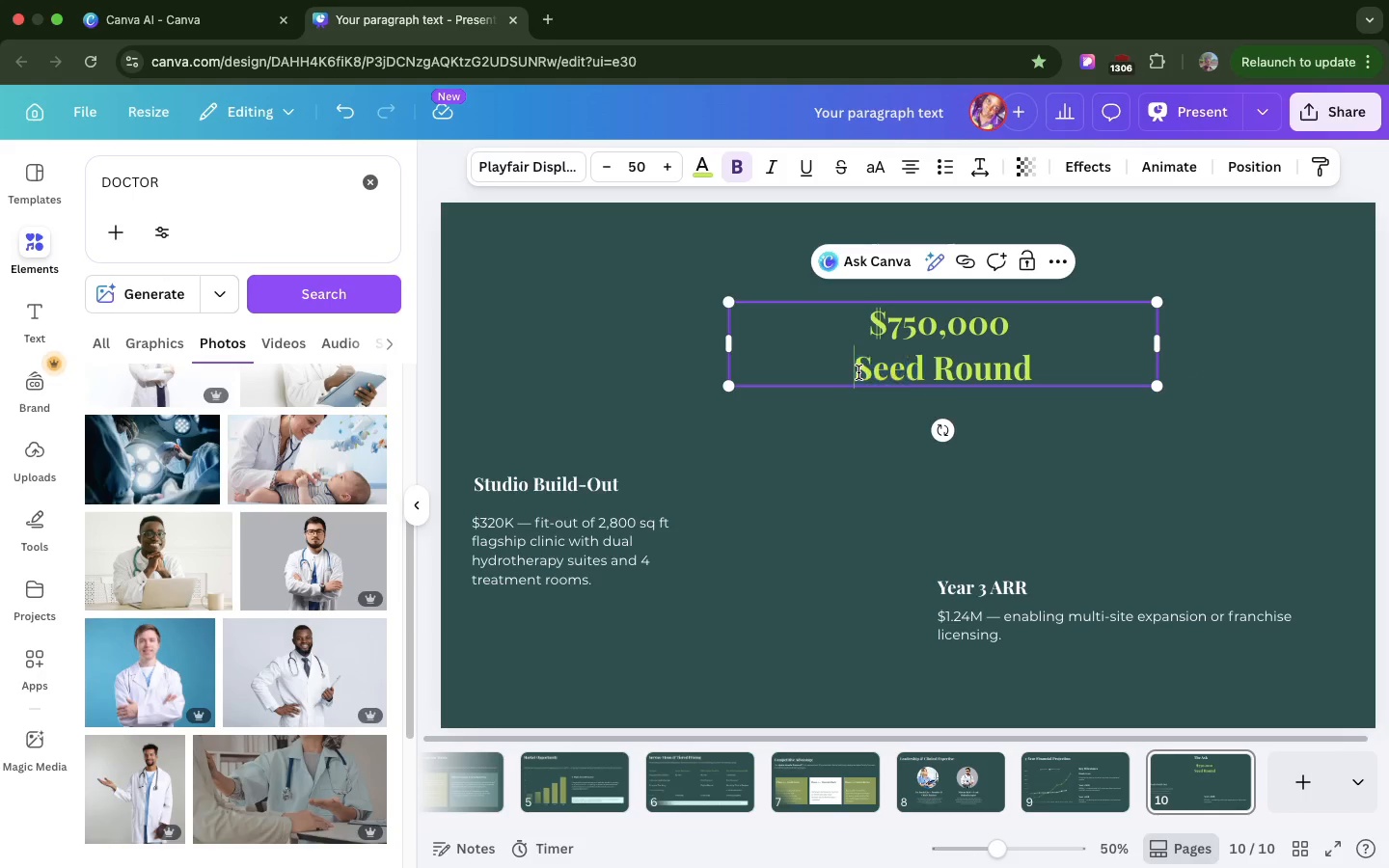 
double_click([858, 372])
 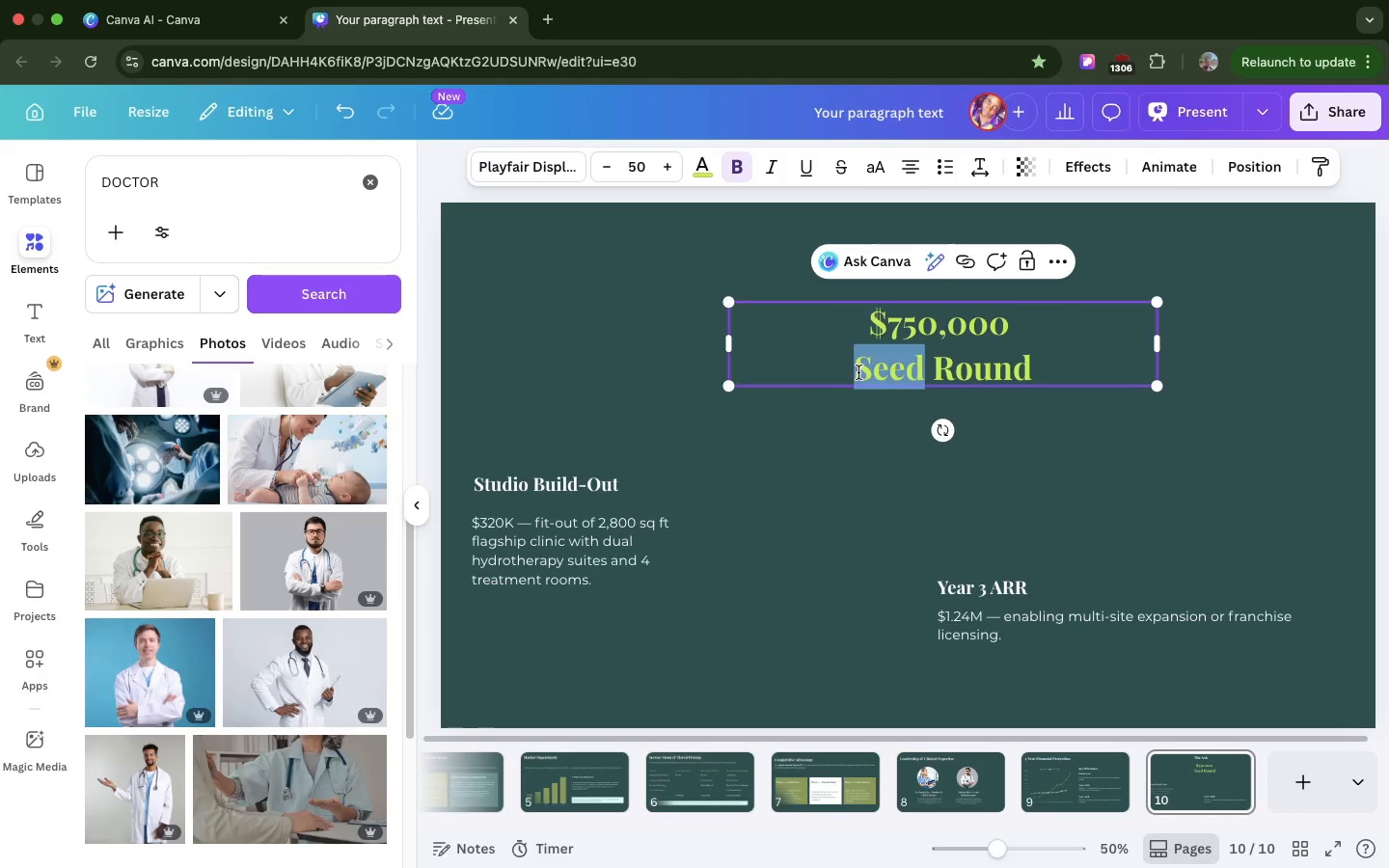 
left_click([858, 372])
 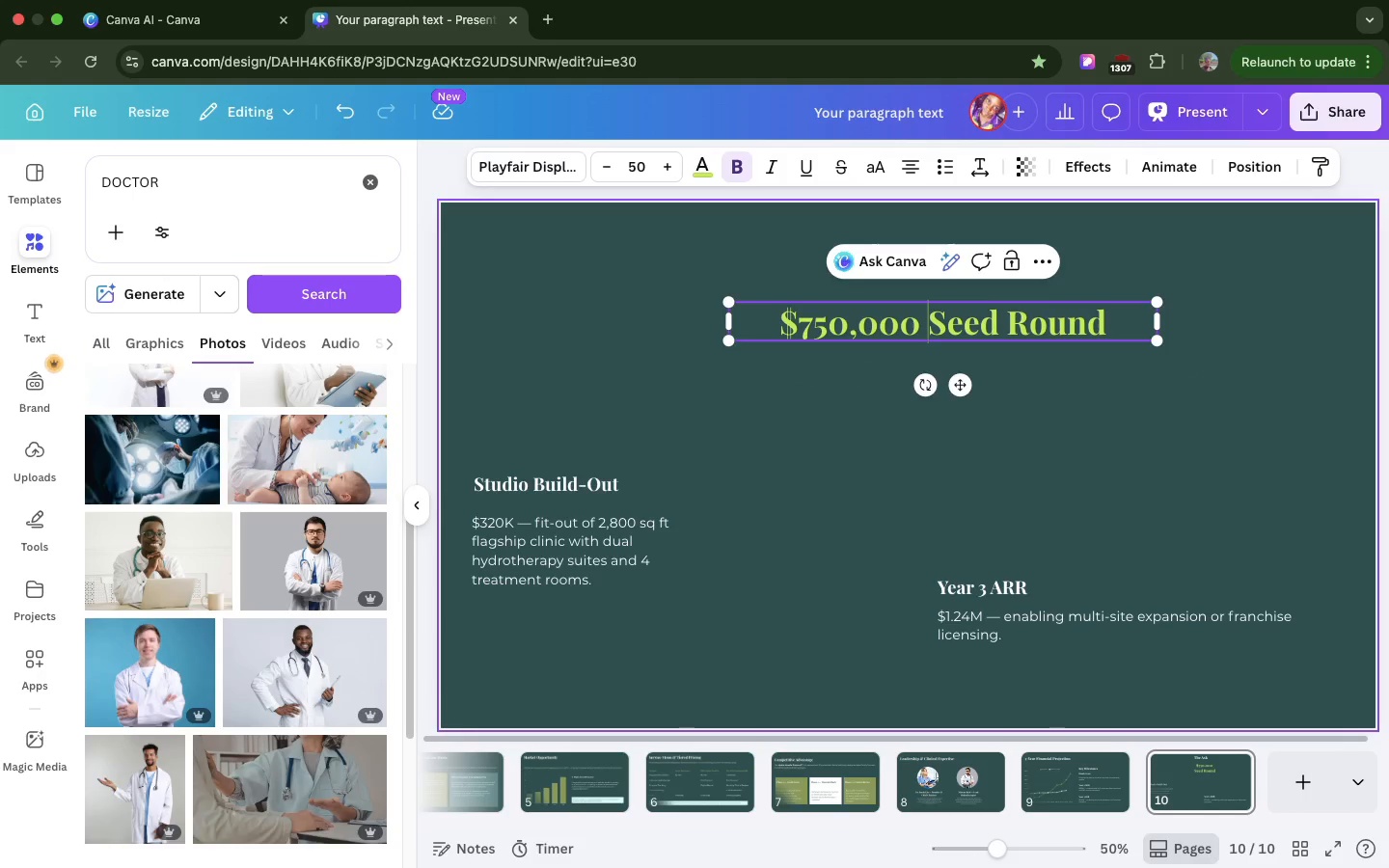 
key(Backspace)
 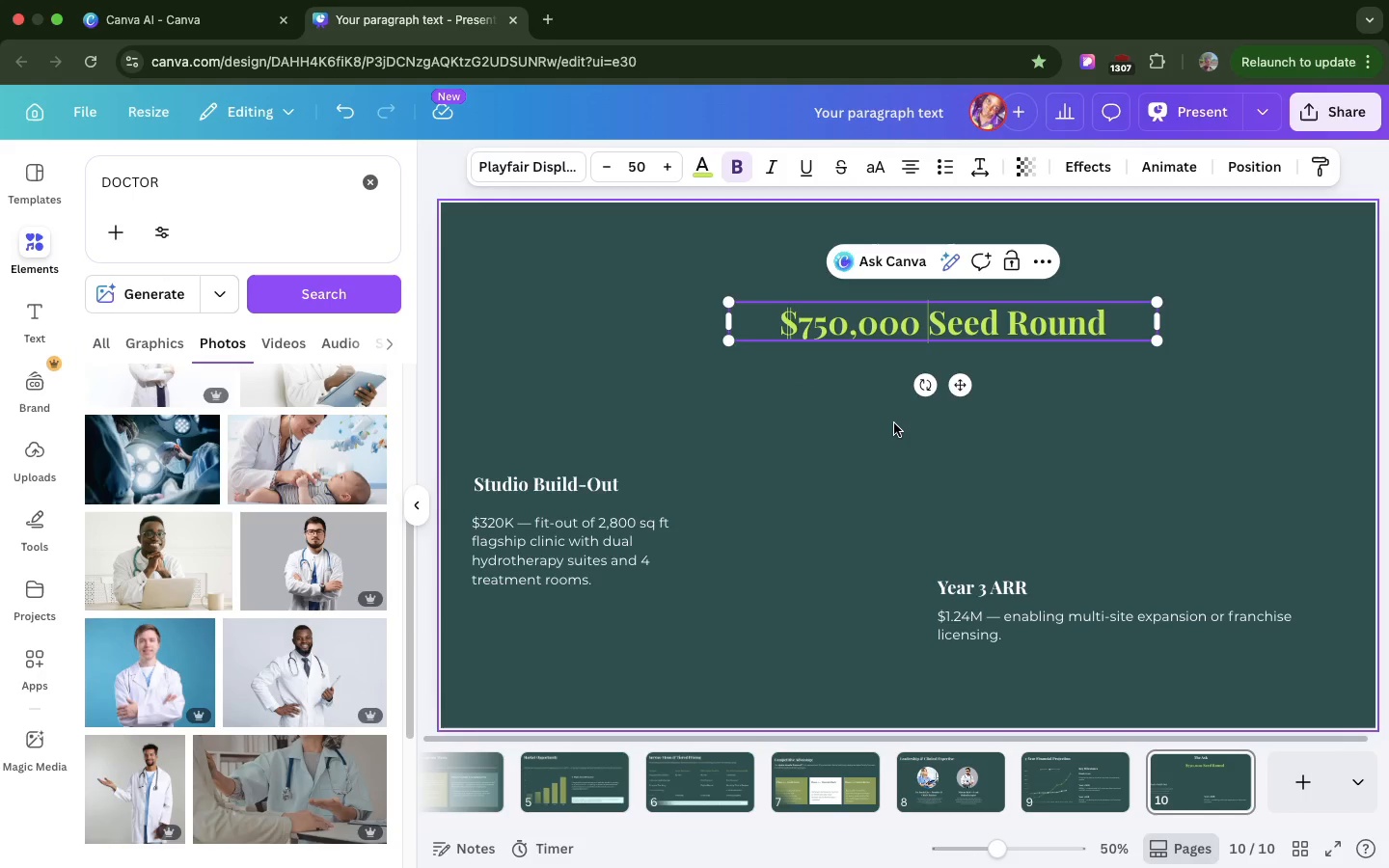 
left_click([894, 423])
 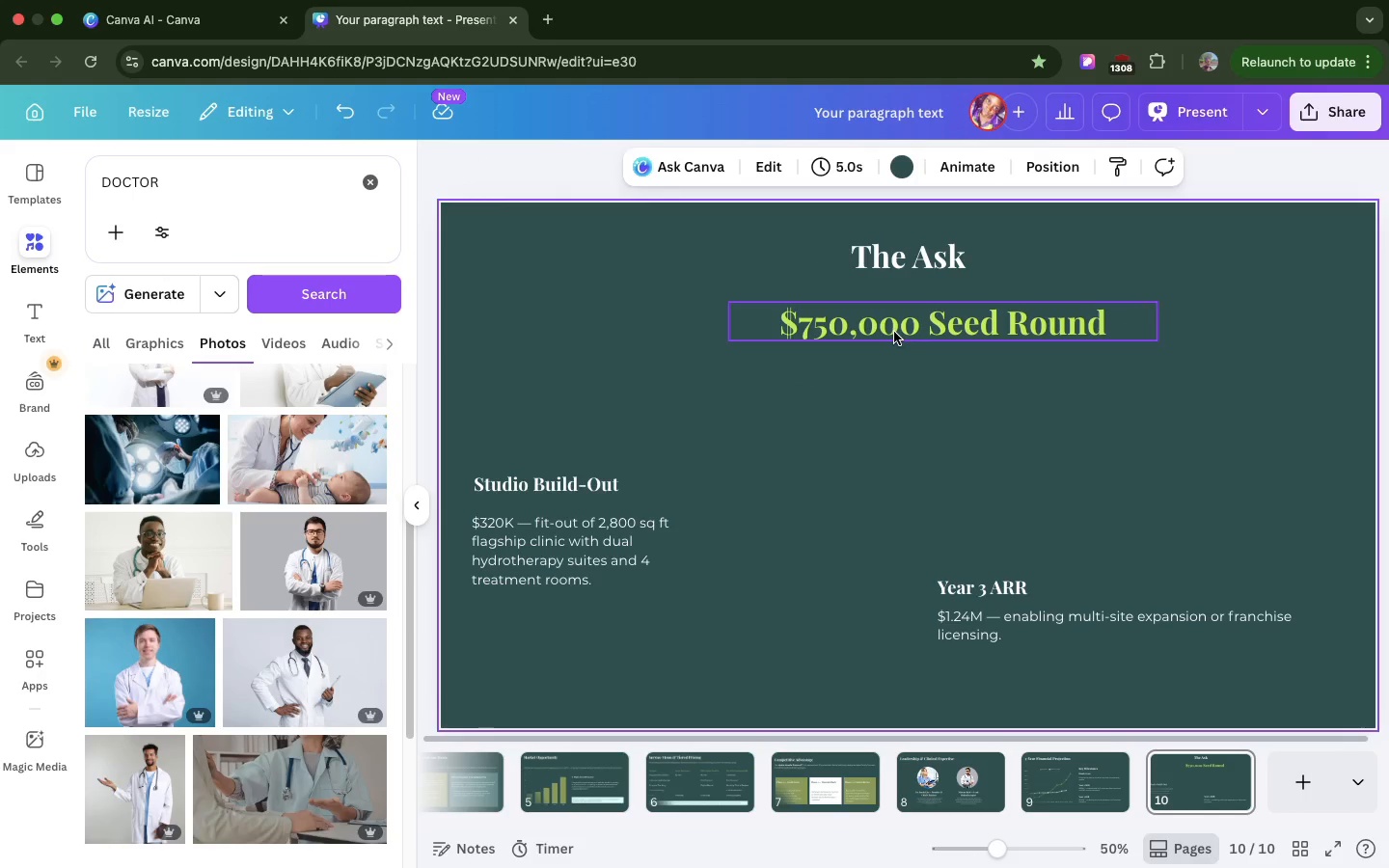 
left_click_drag(start_coordinate=[894, 332], to_coordinate=[868, 317])
 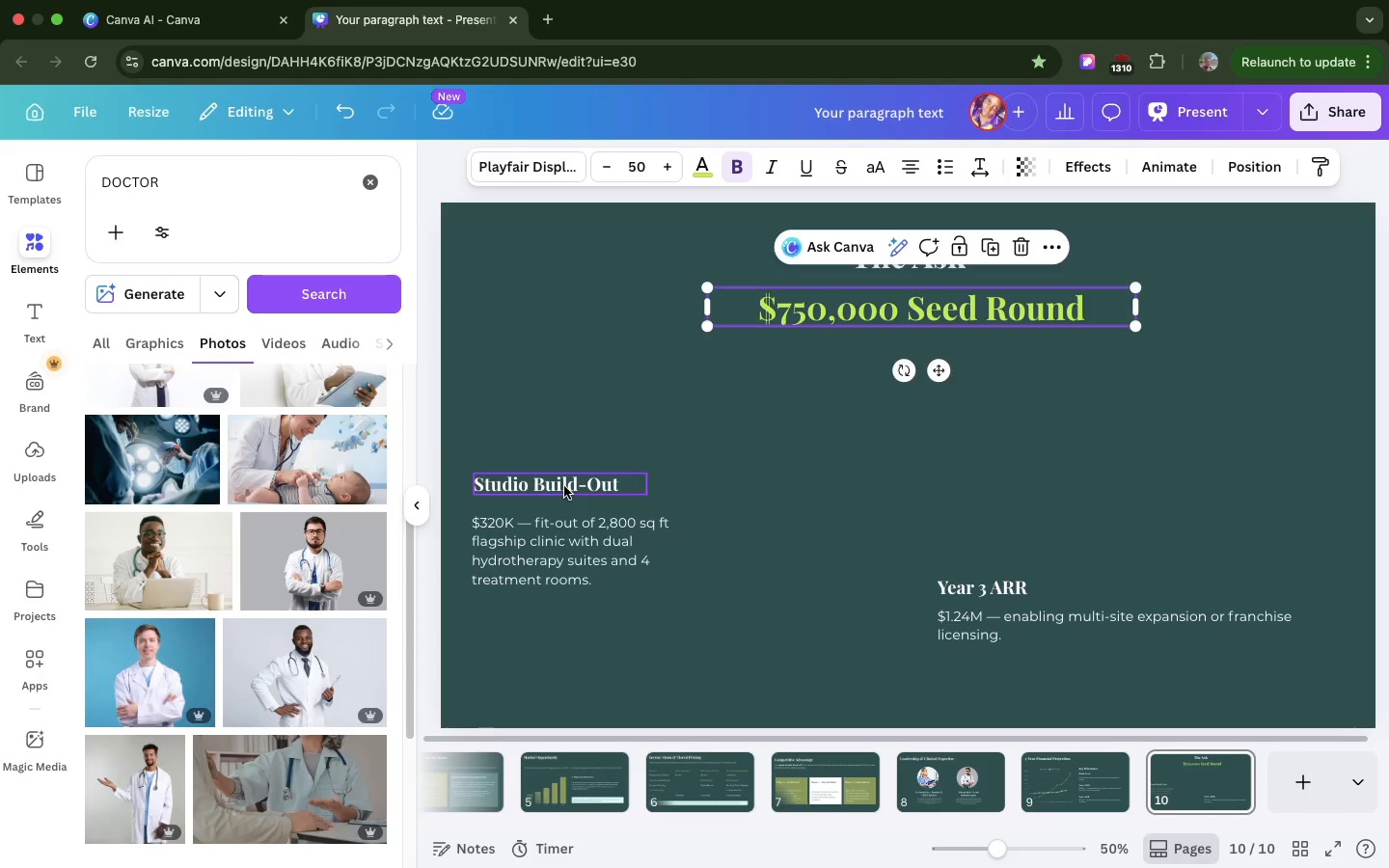 
left_click_drag(start_coordinate=[564, 486], to_coordinate=[565, 412])
 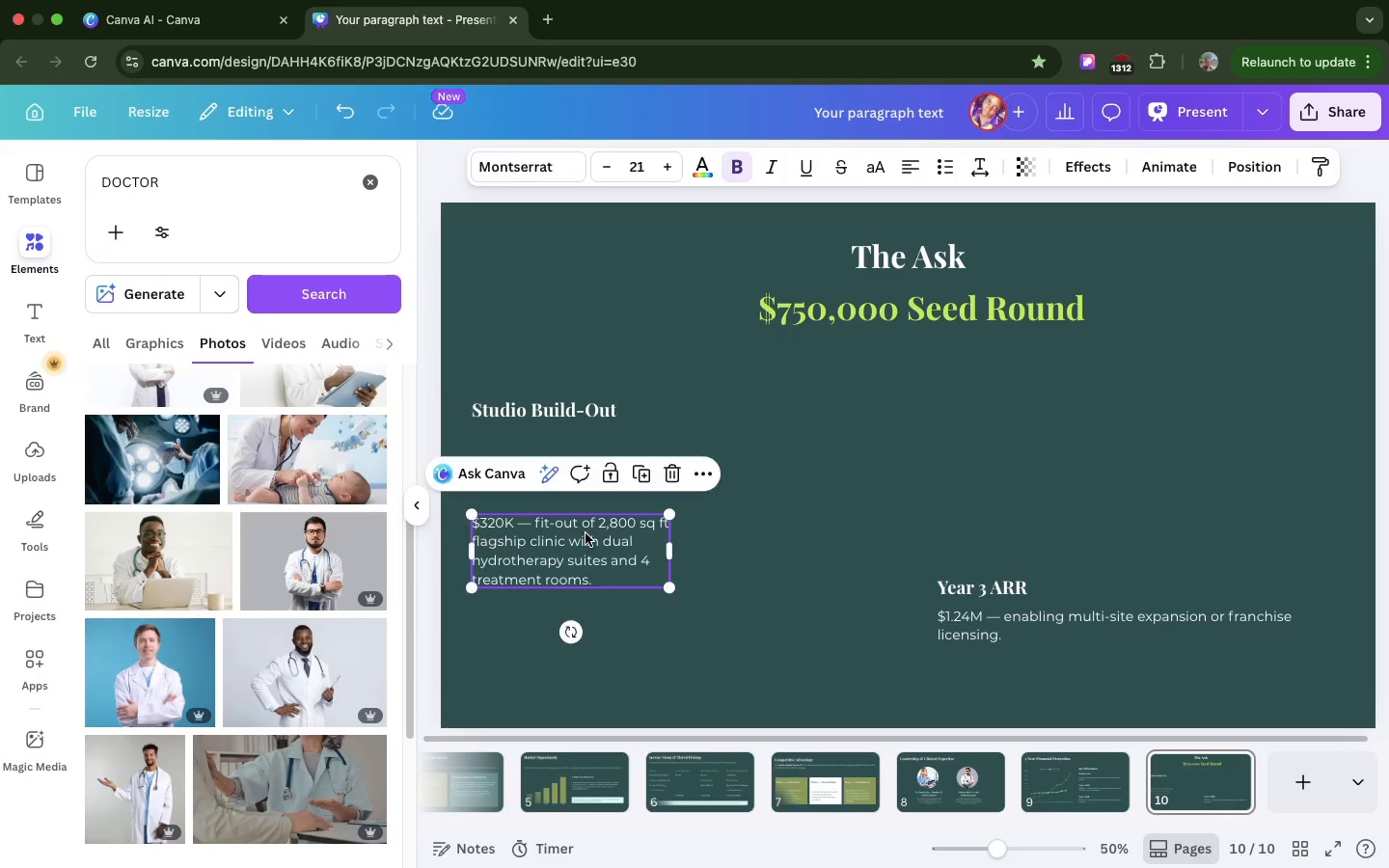 
left_click_drag(start_coordinate=[586, 533], to_coordinate=[585, 461])
 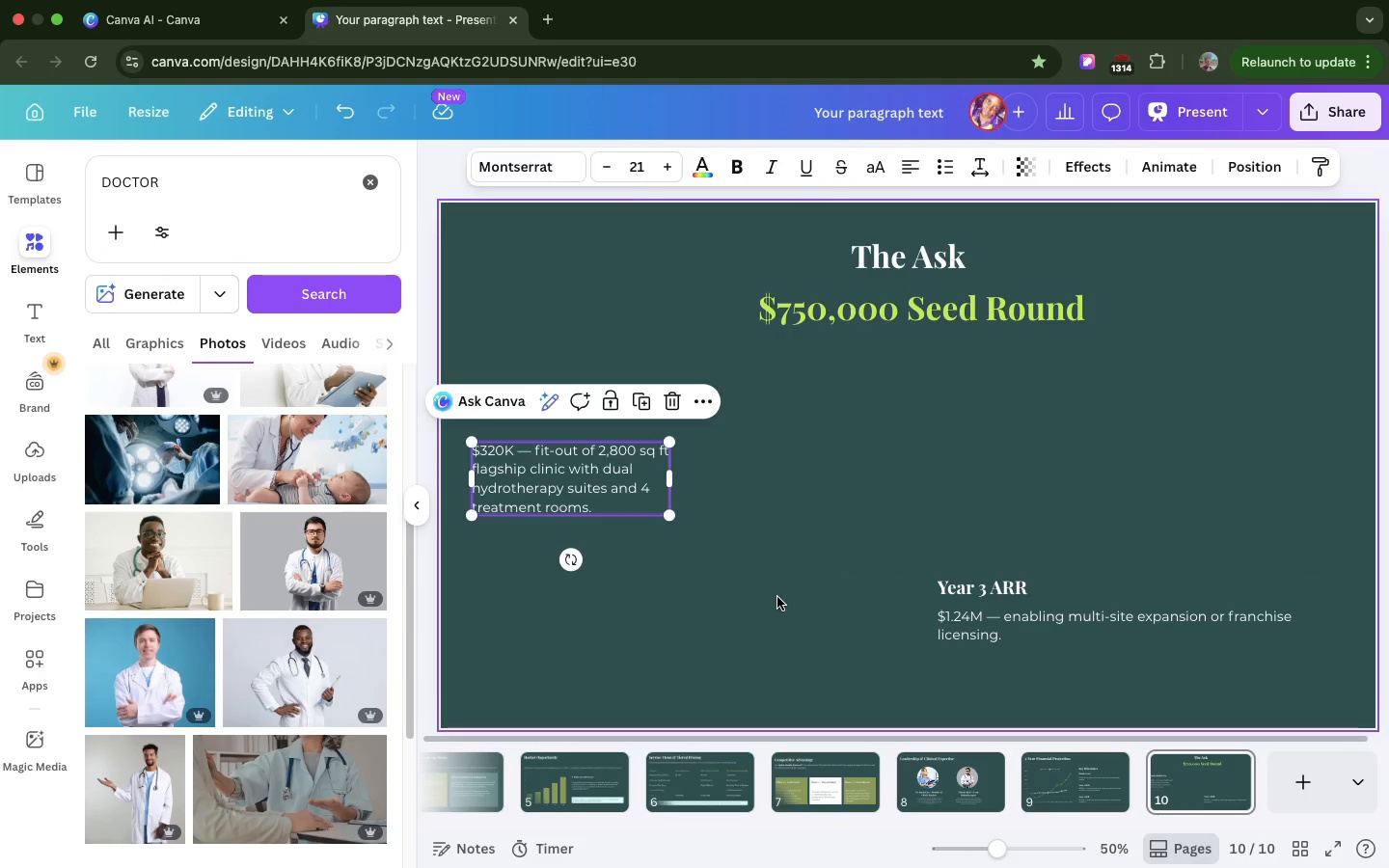 
left_click([777, 597])
 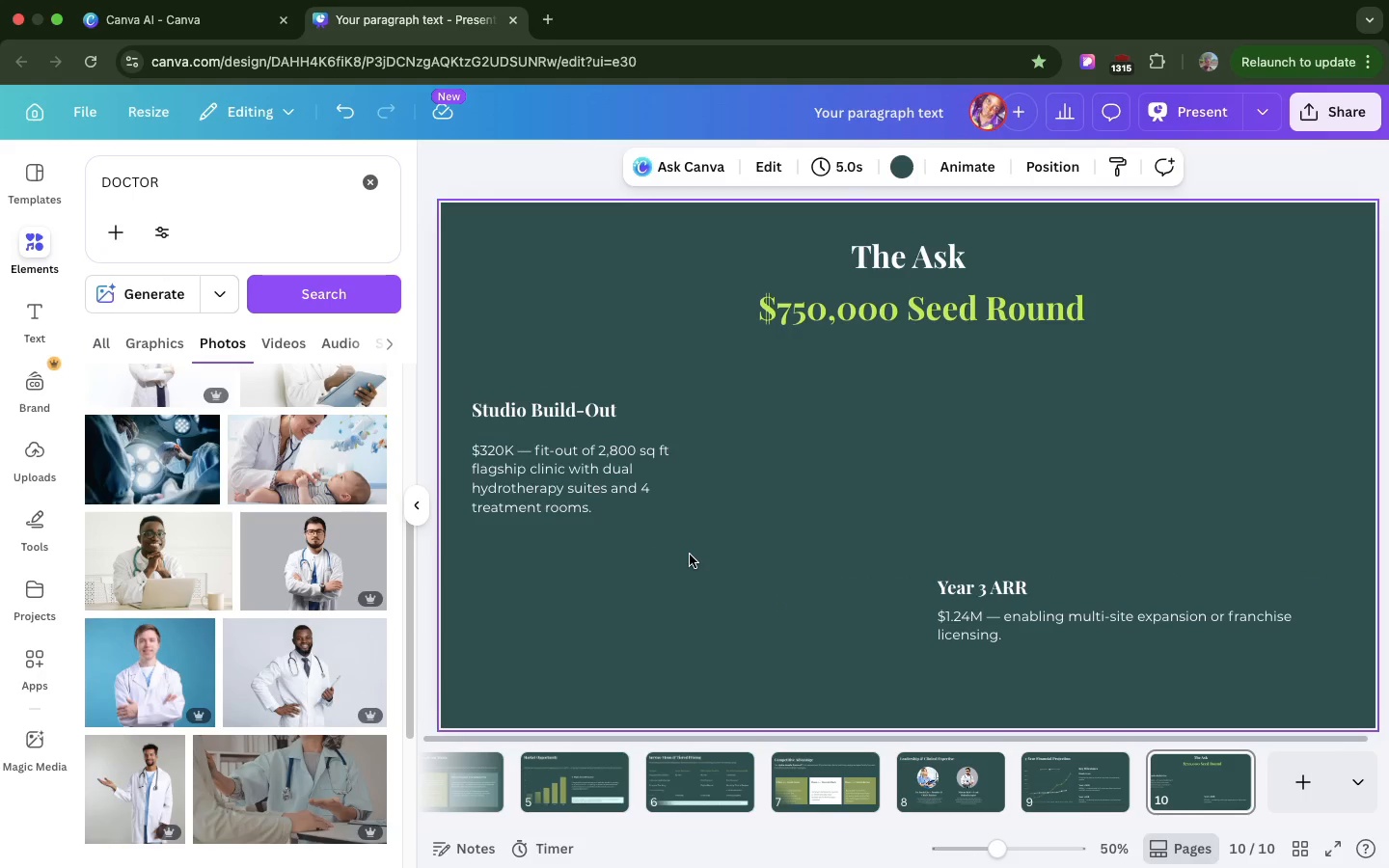 
left_click_drag(start_coordinate=[690, 555], to_coordinate=[470, 403])
 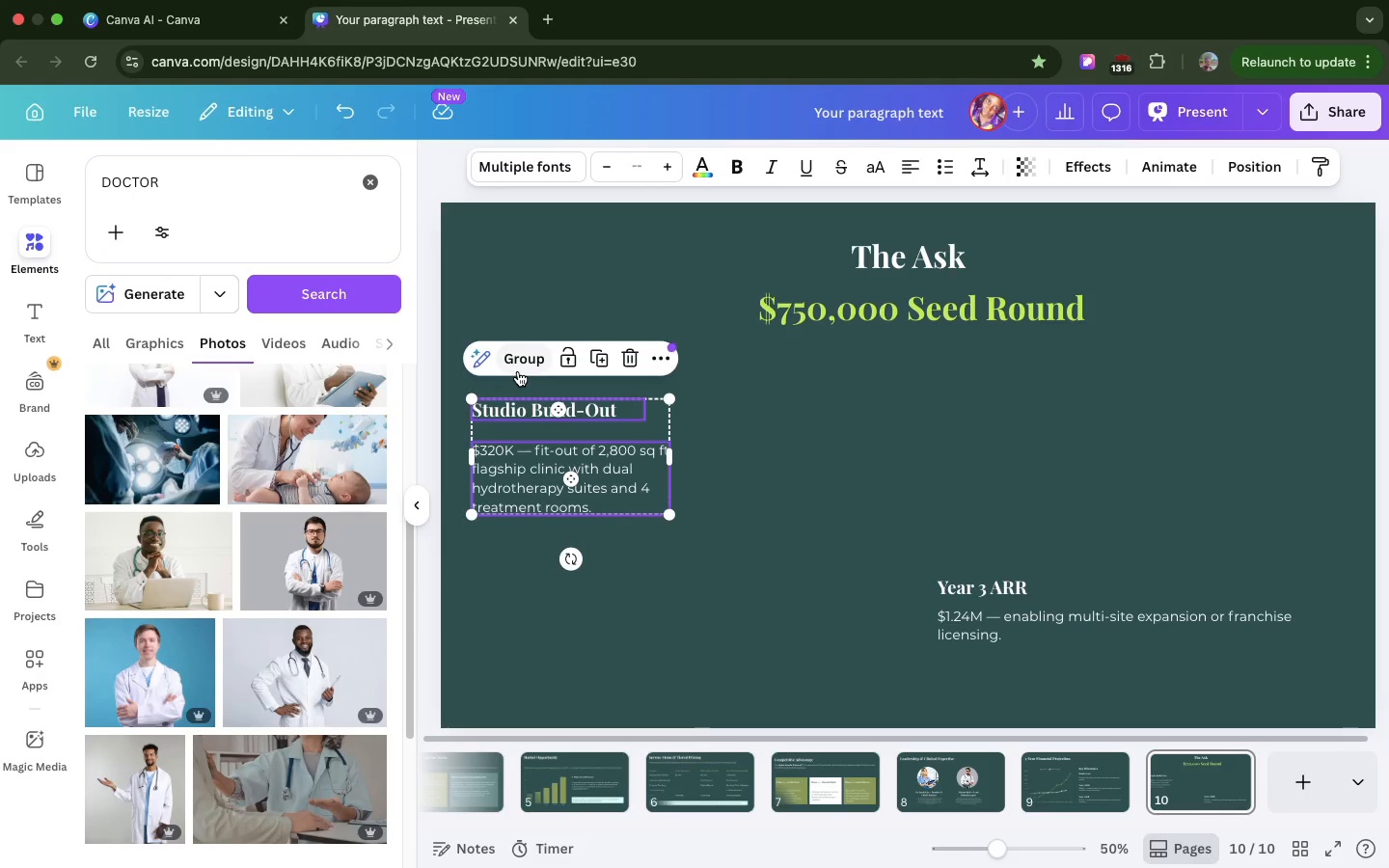 
left_click([518, 371])
 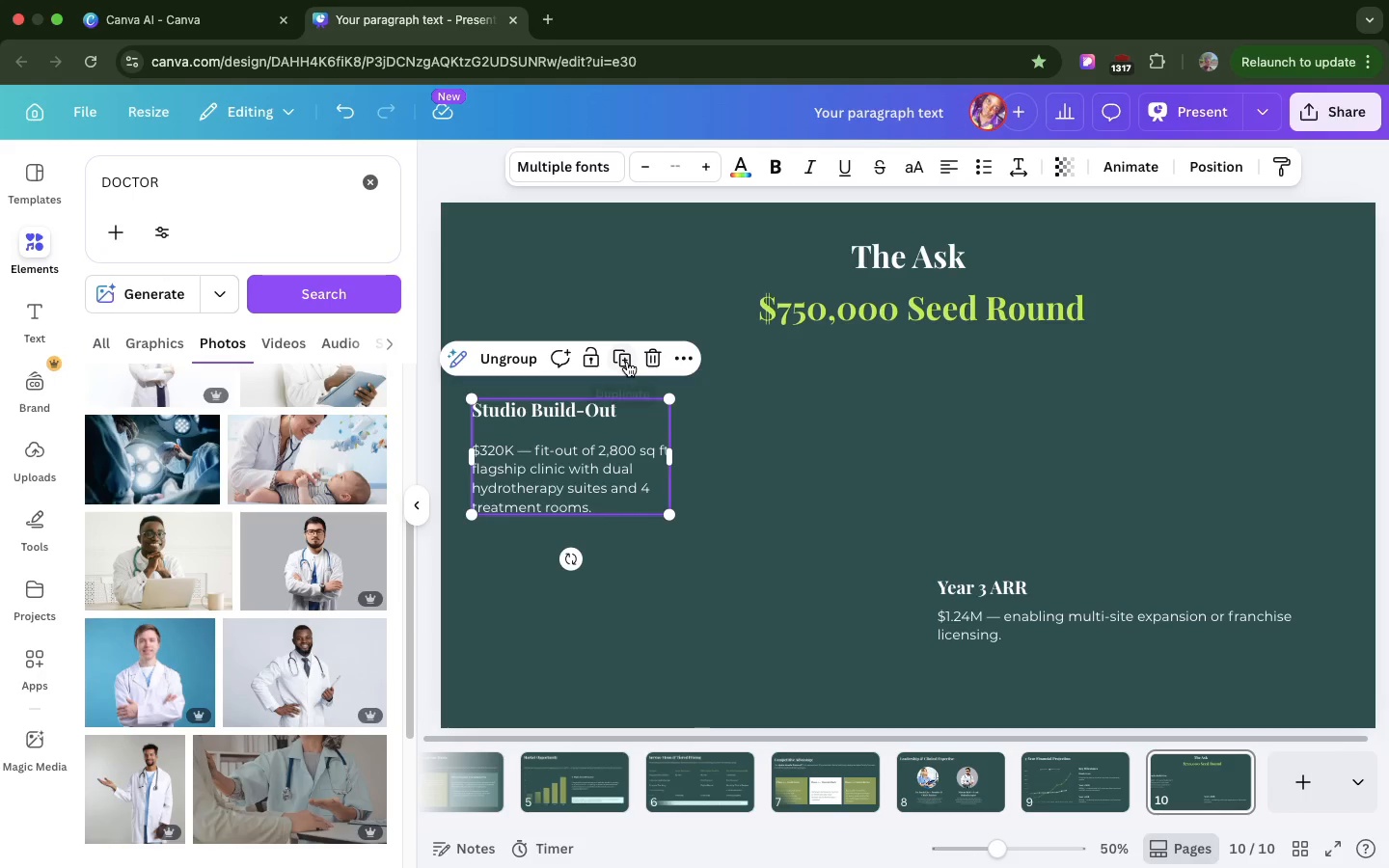 
left_click([627, 362])
 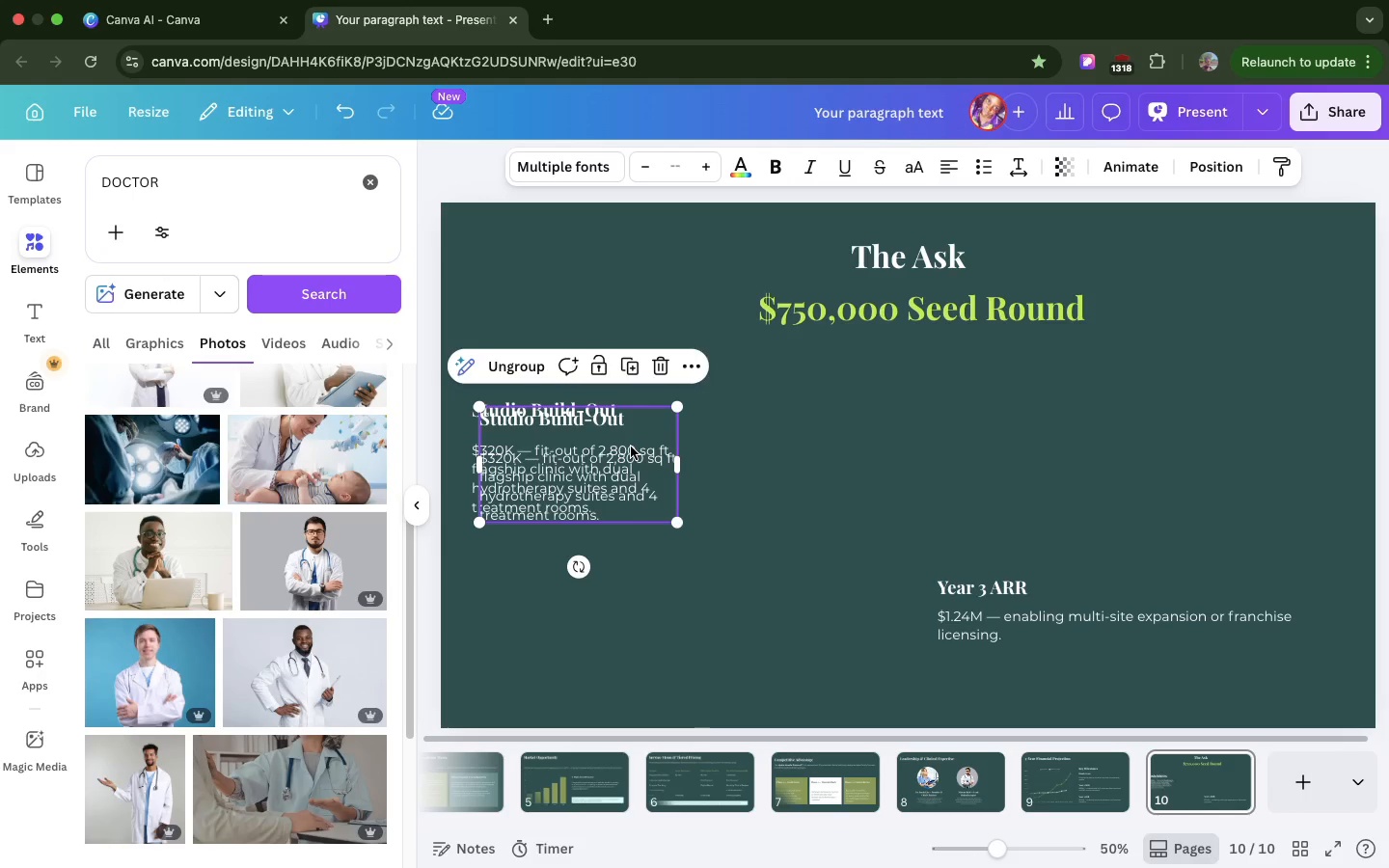 
left_click_drag(start_coordinate=[631, 447], to_coordinate=[625, 603])
 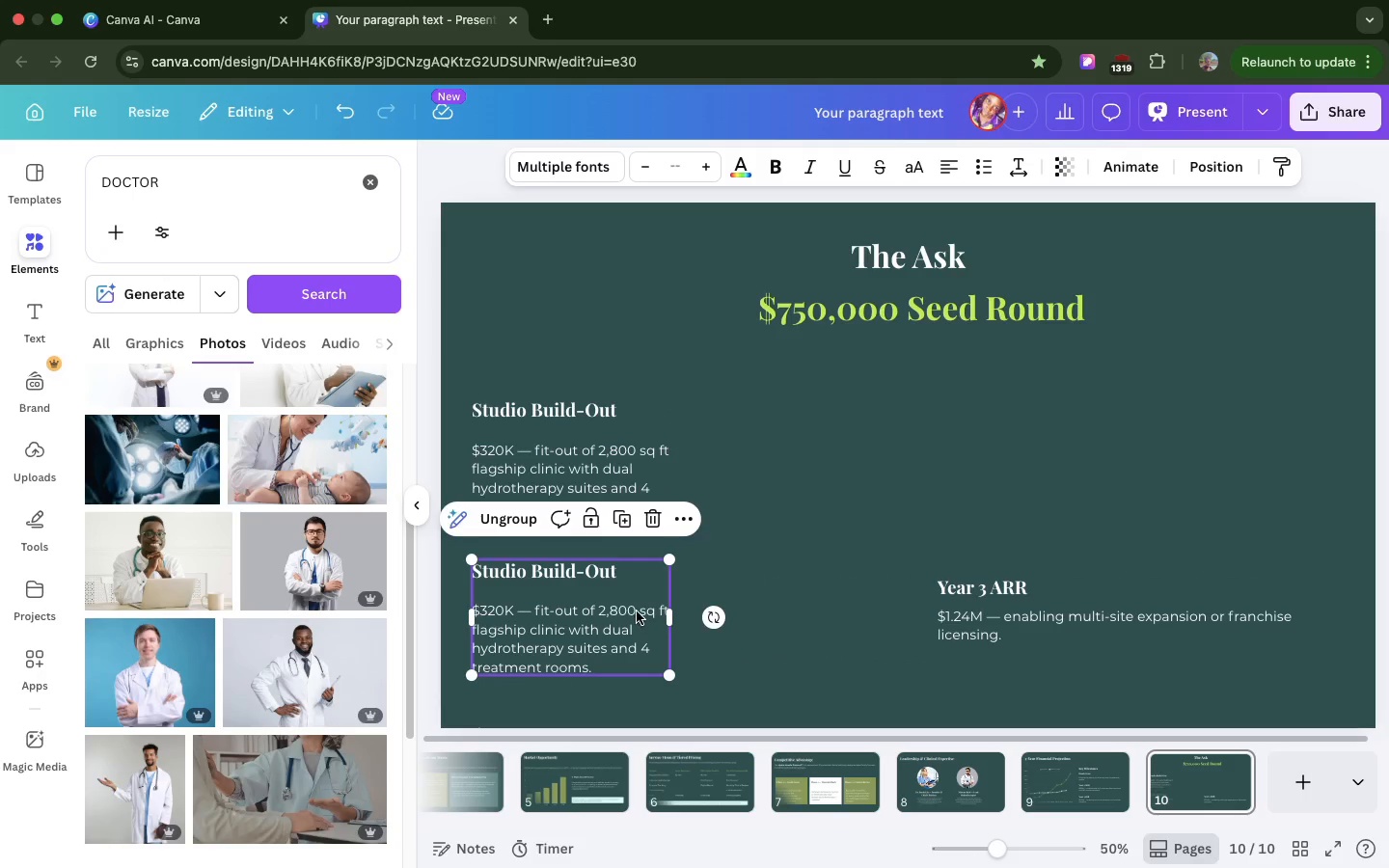 
wait(6.81)
 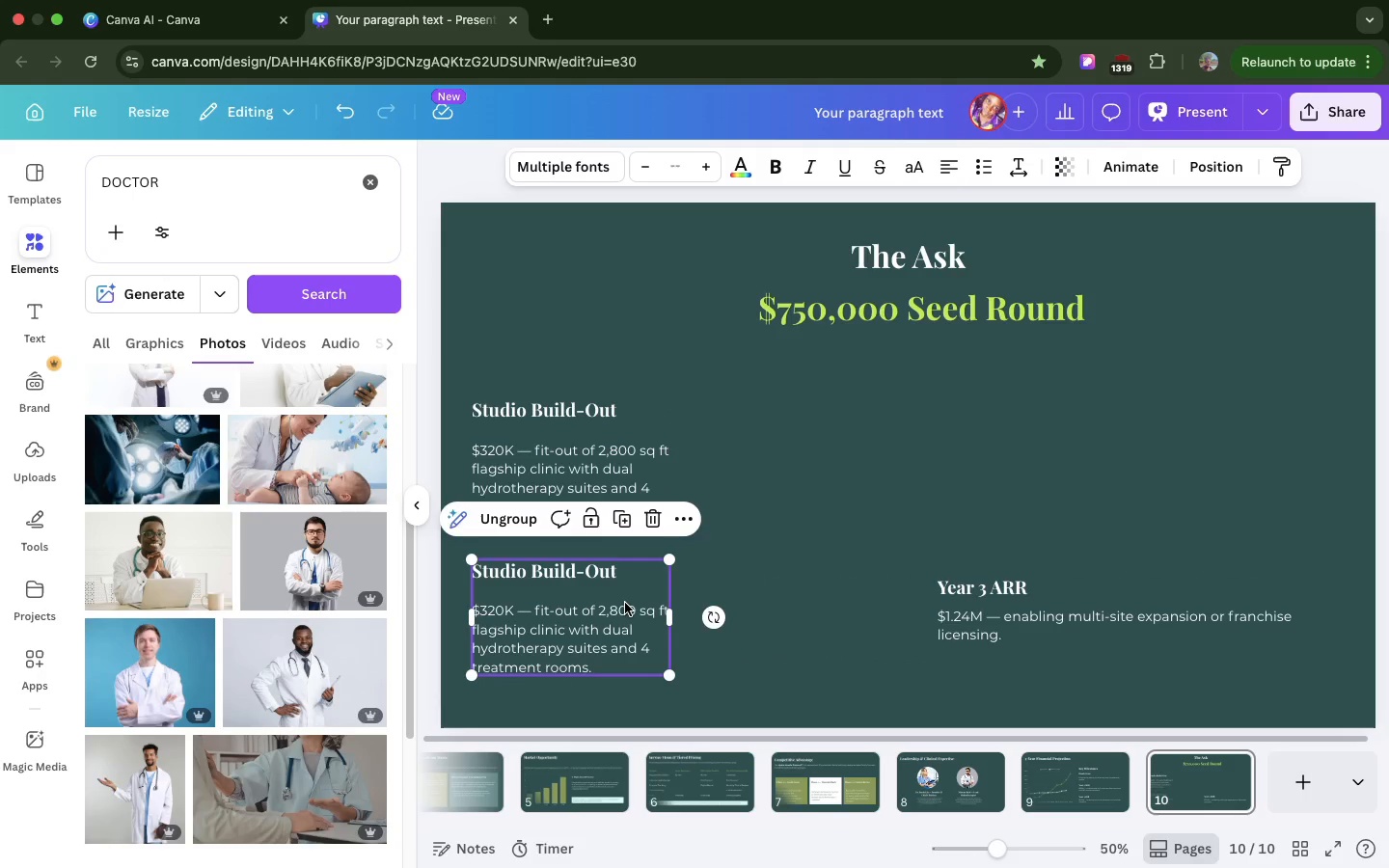 
double_click([604, 577])
 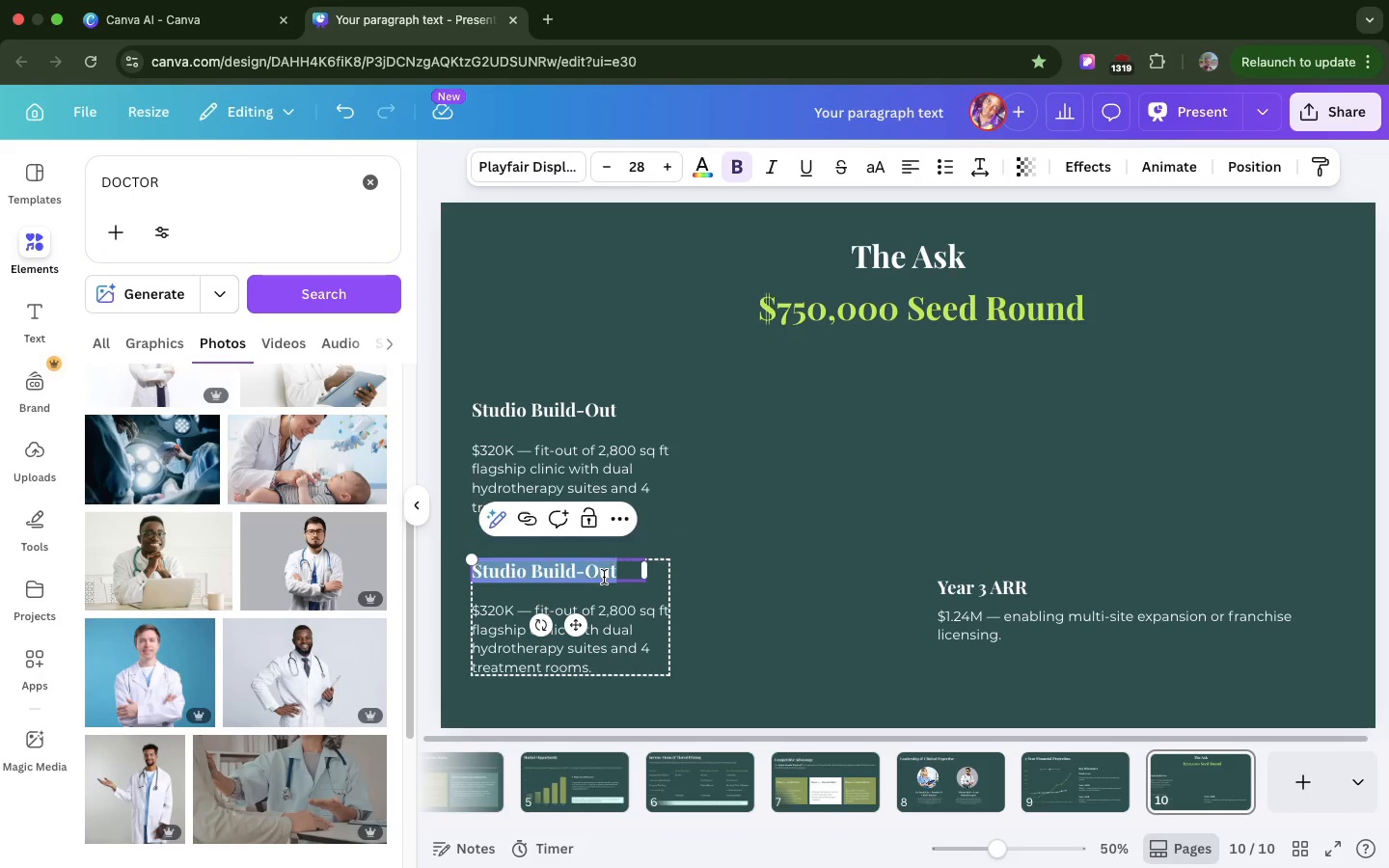 
triple_click([604, 577])
 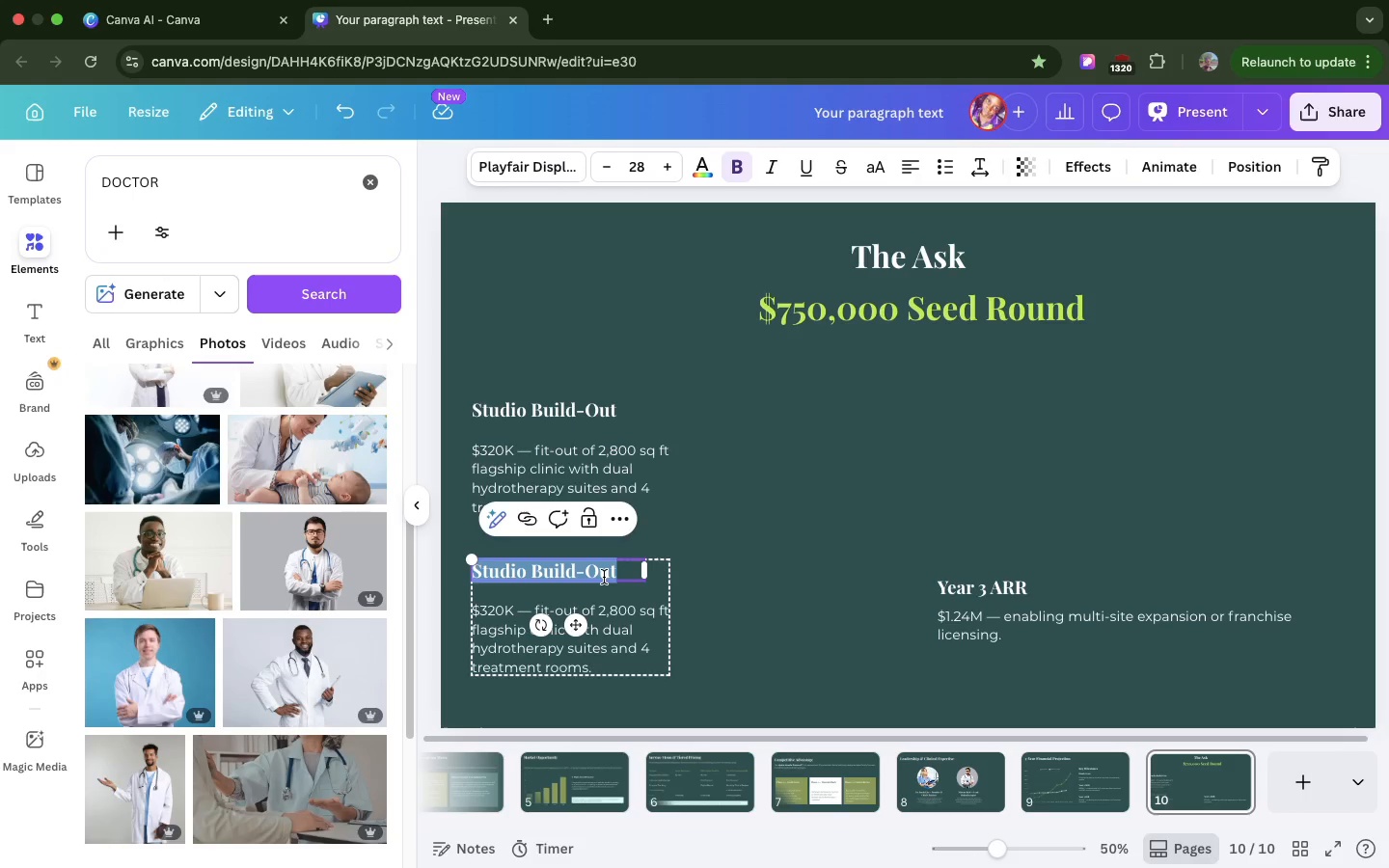 
key(Meta+V)
 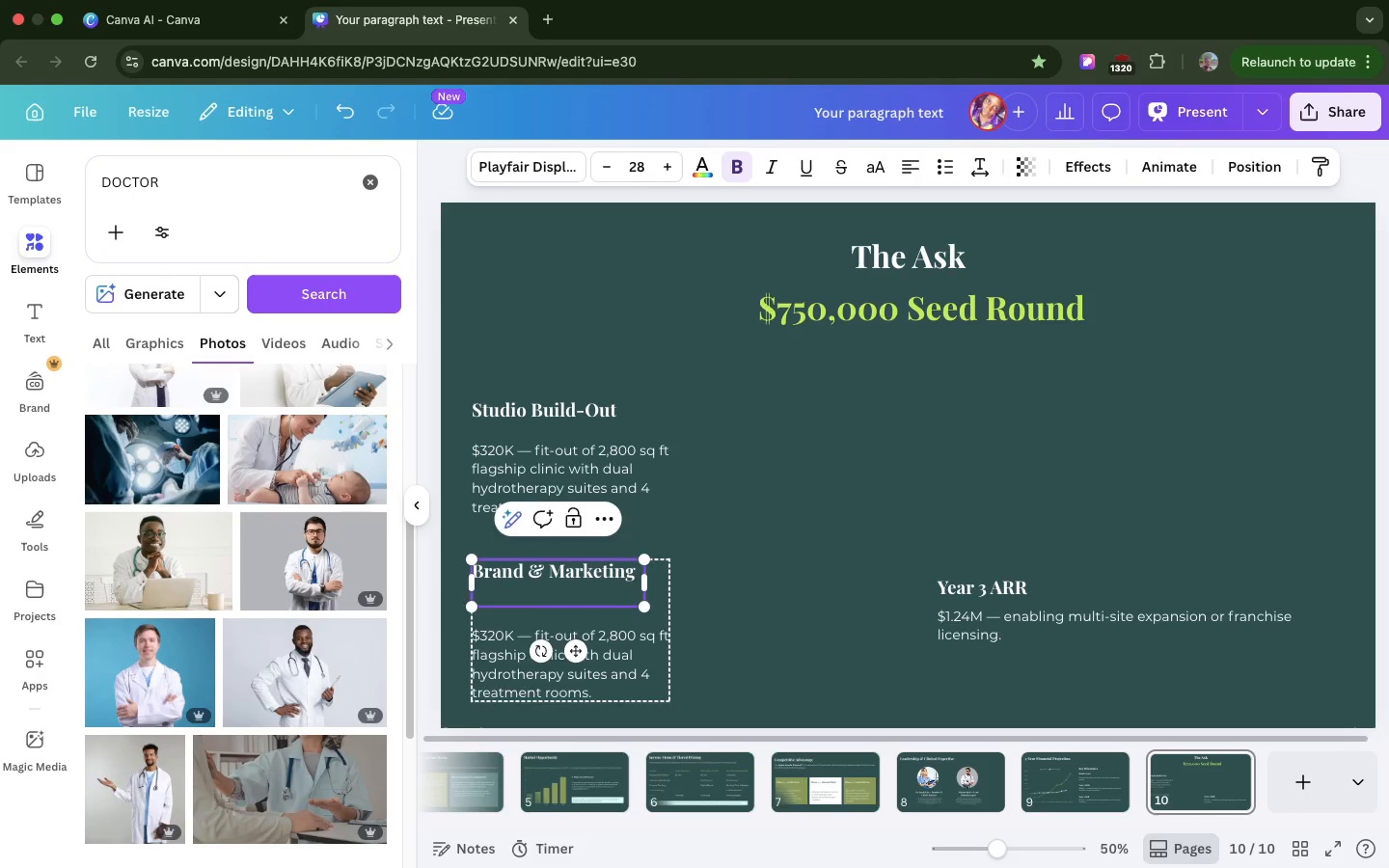 
key(Backspace)
 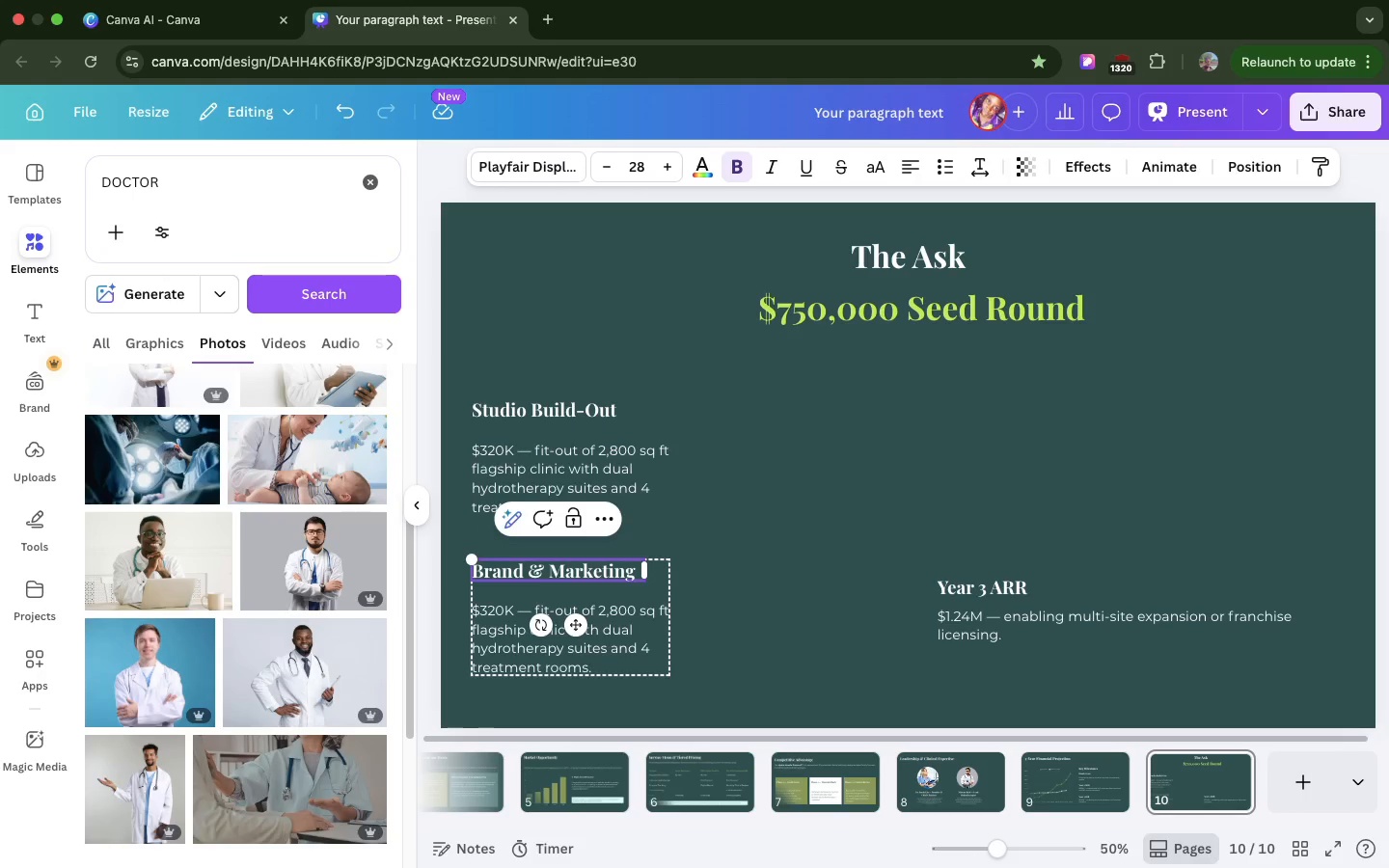 
double_click([593, 610])
 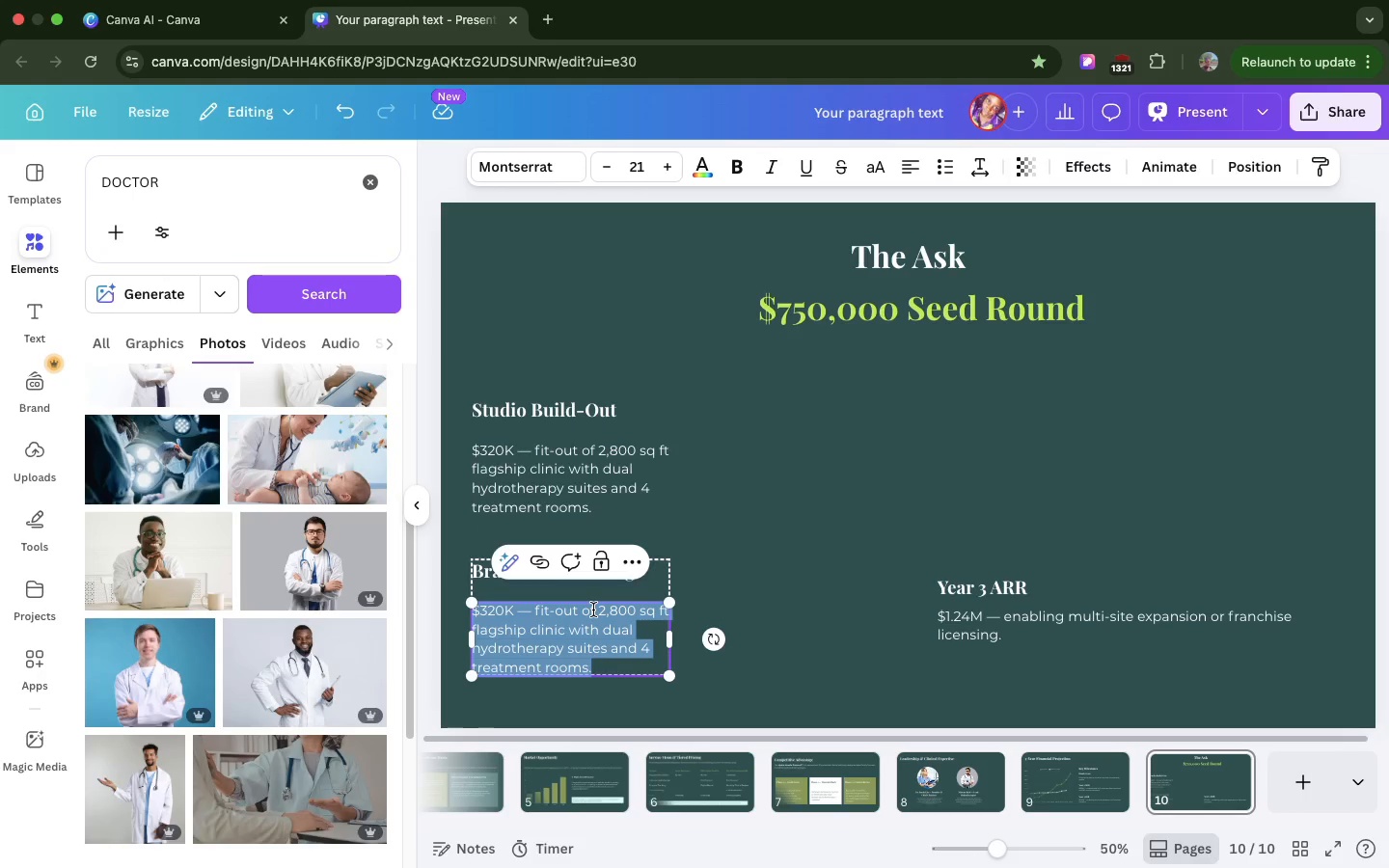 
triple_click([593, 610])
 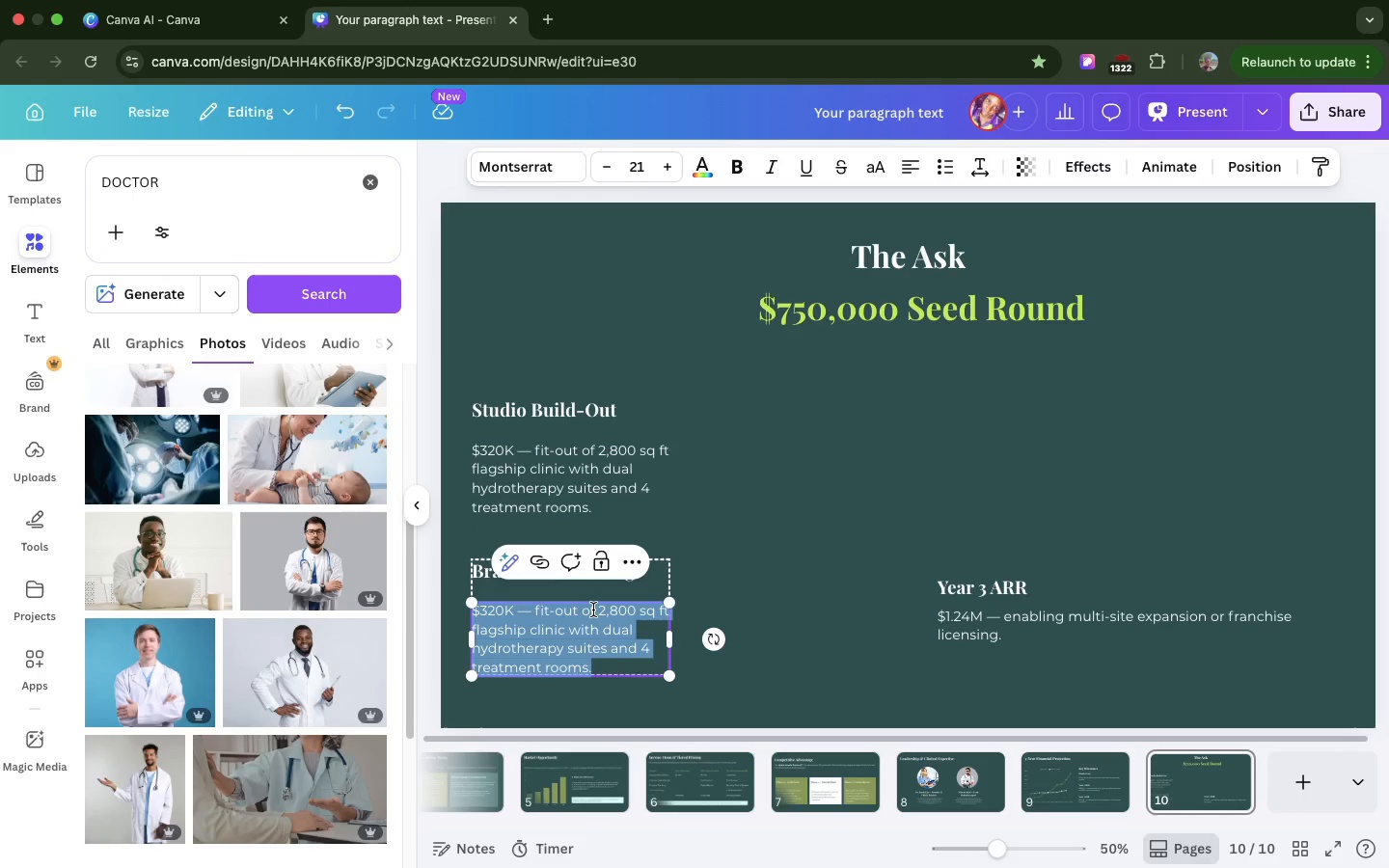 
key(Meta+V)
 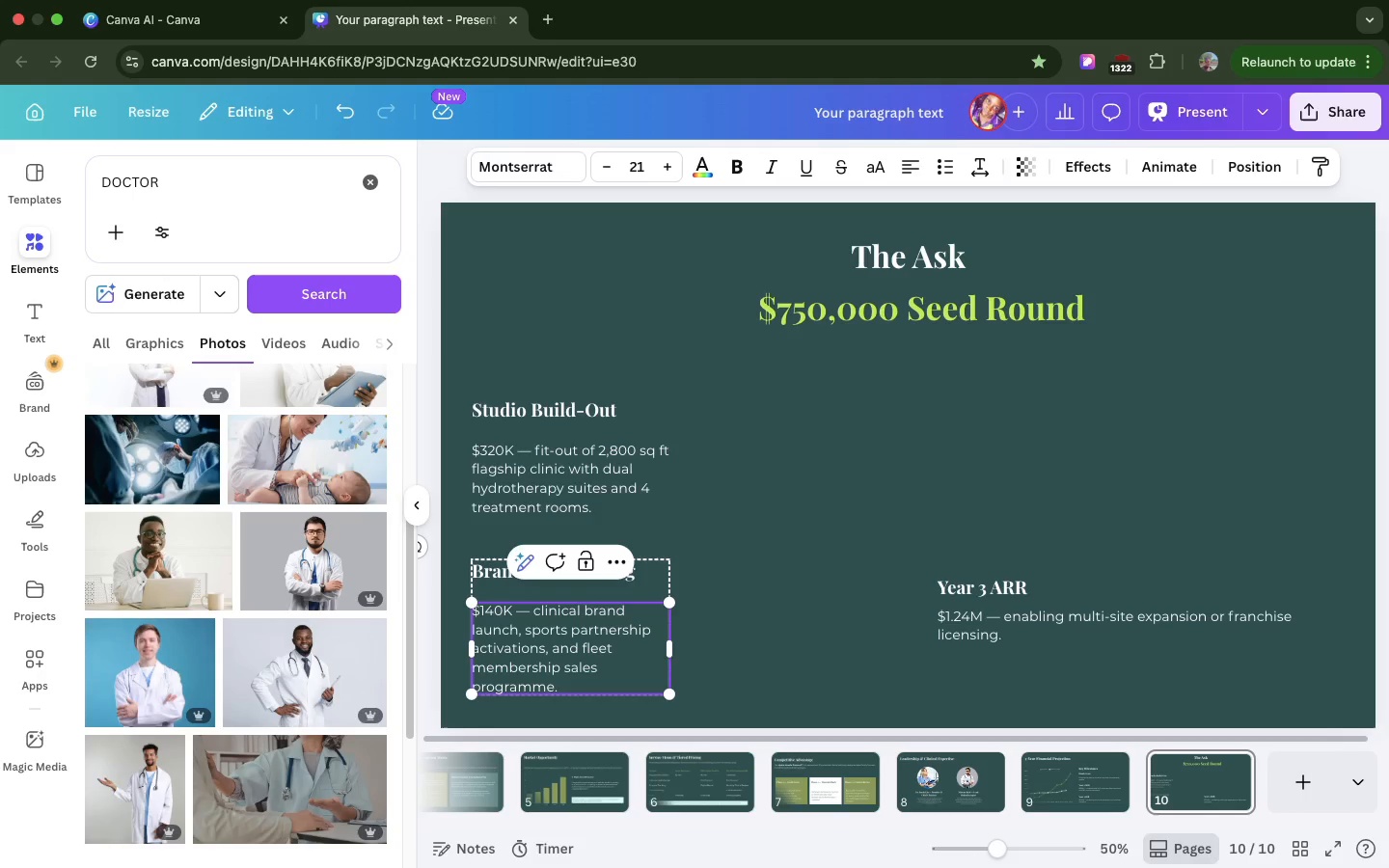 
key(Backspace)
 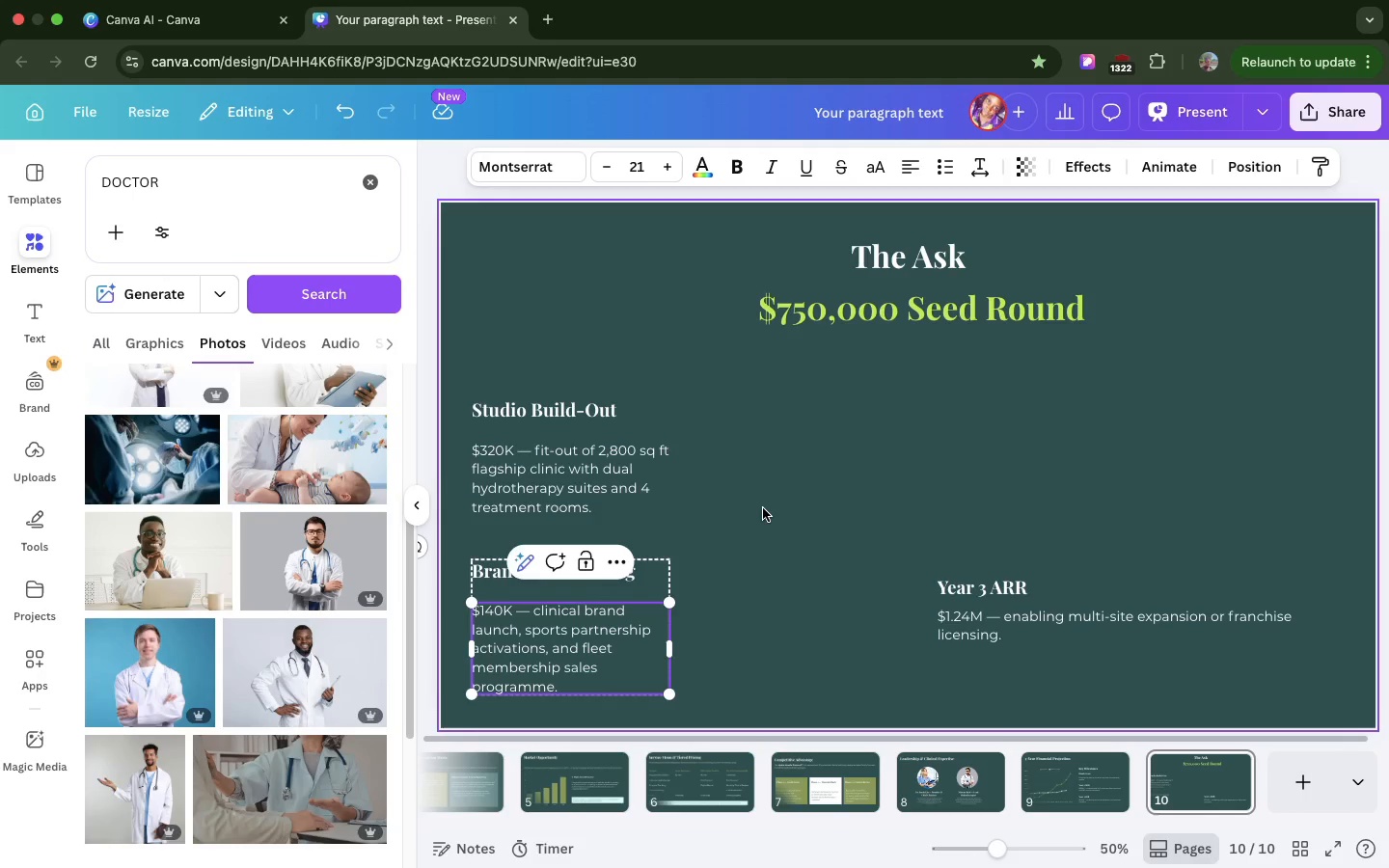 
left_click([763, 508])
 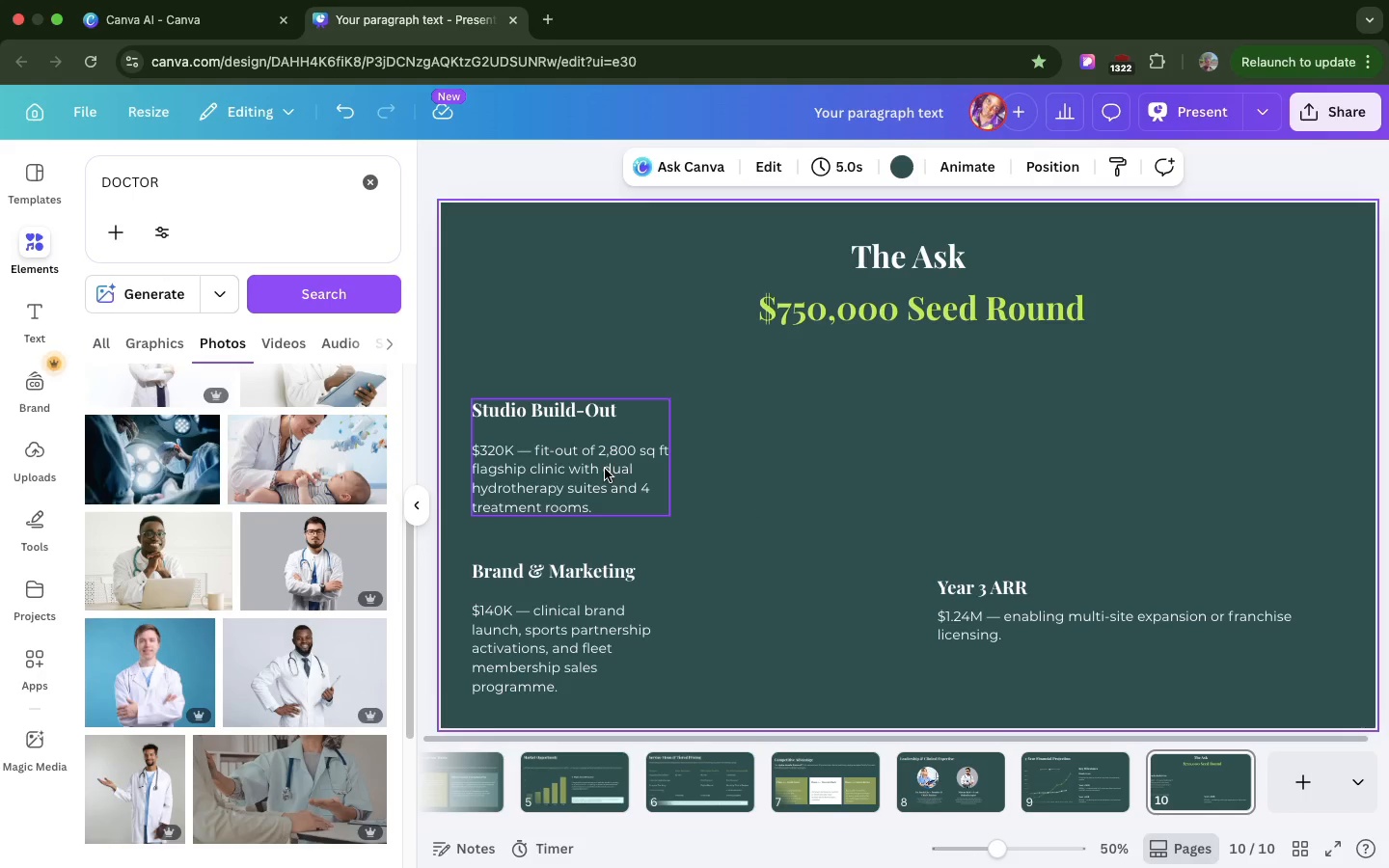 
left_click([605, 469])
 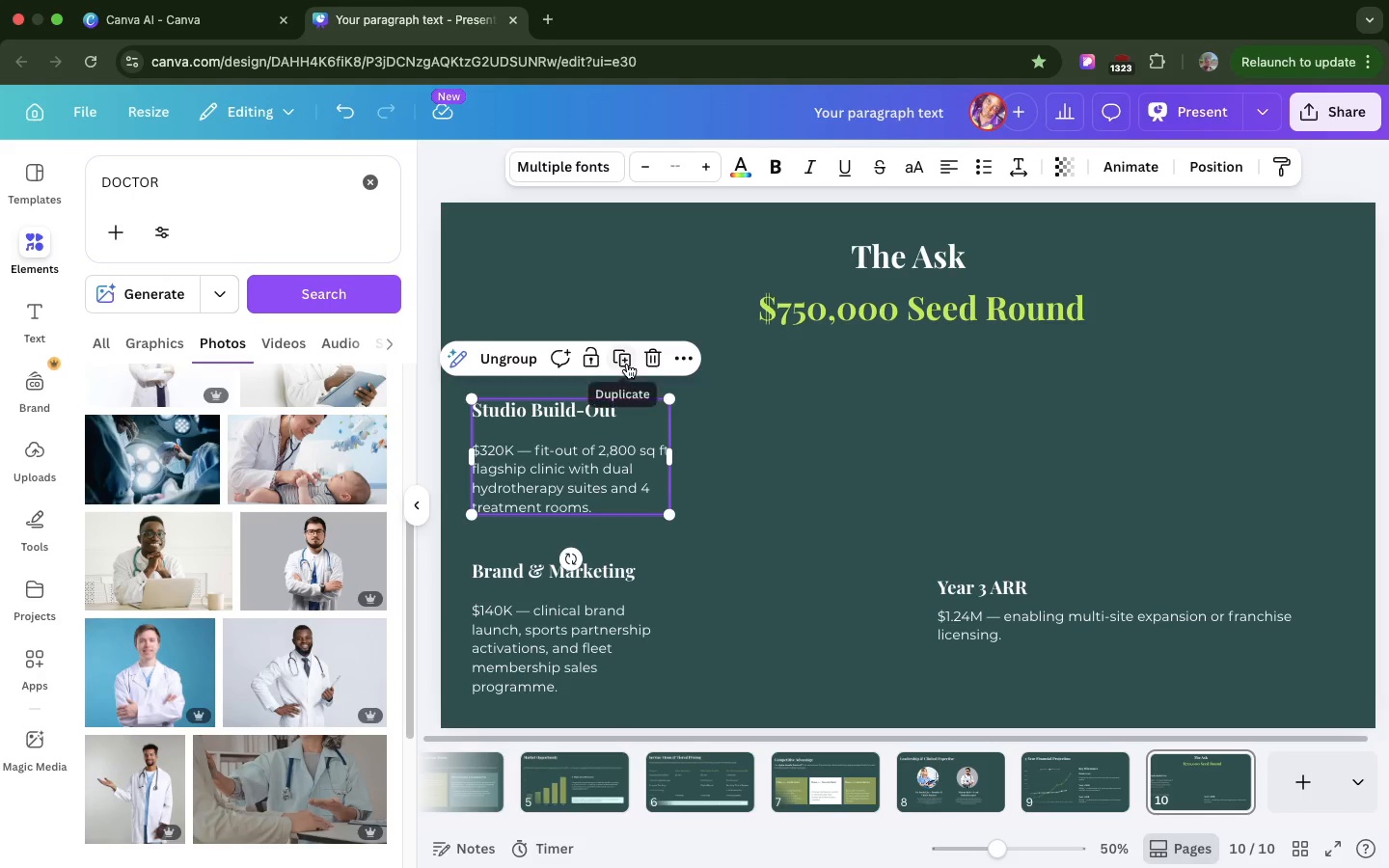 
left_click([627, 364])
 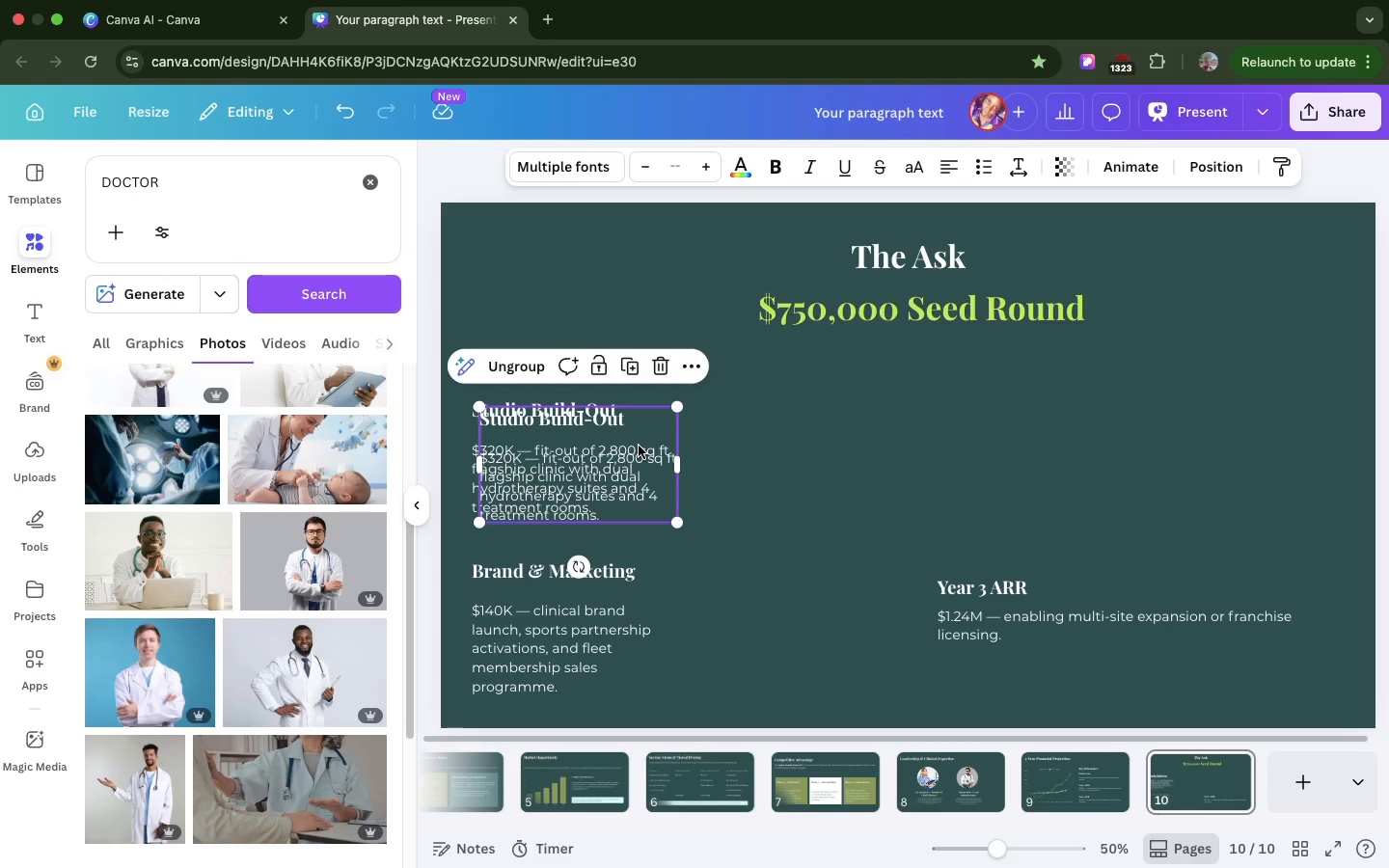 
left_click_drag(start_coordinate=[639, 446], to_coordinate=[887, 427])
 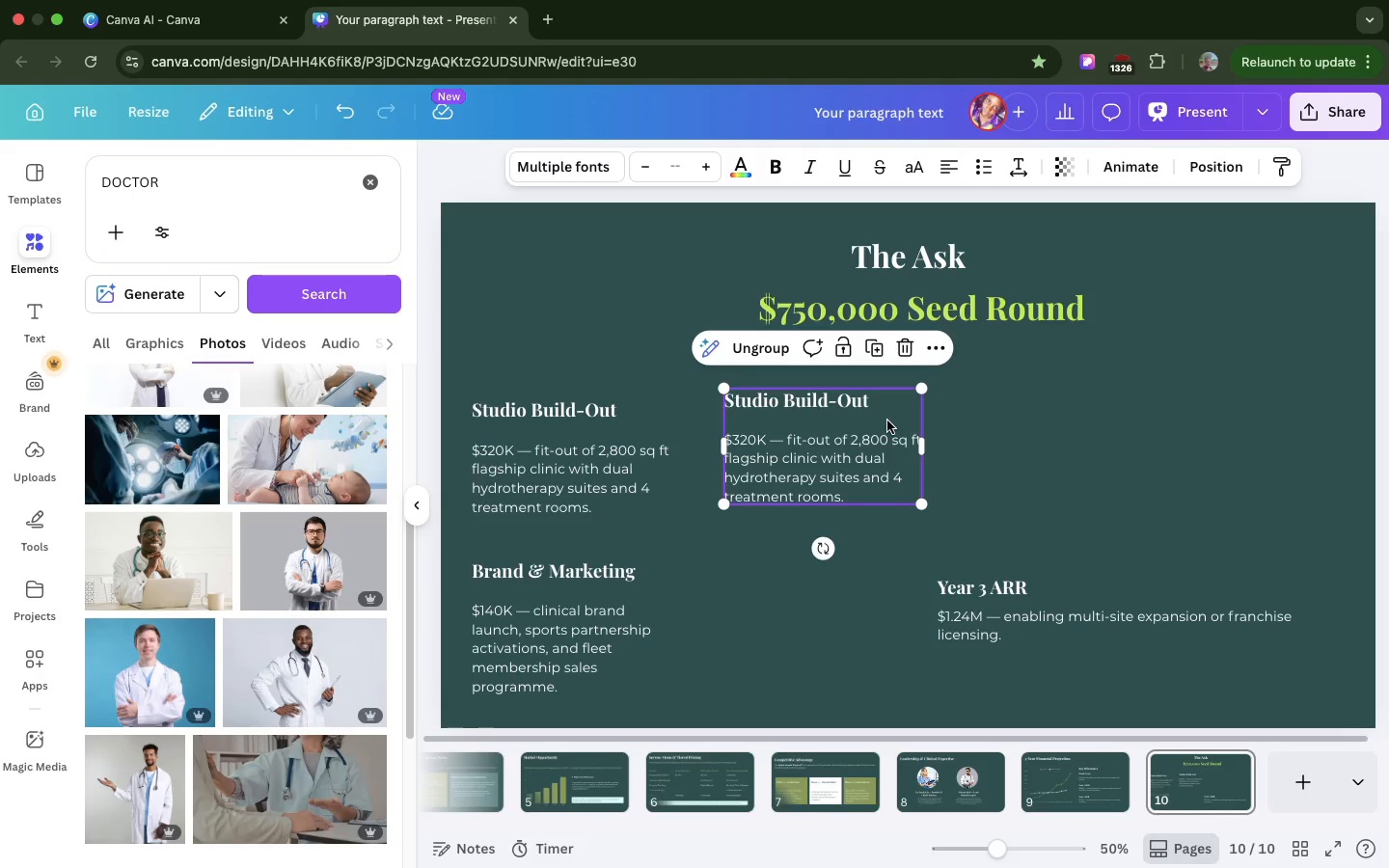 
left_click_drag(start_coordinate=[887, 420], to_coordinate=[887, 425])
 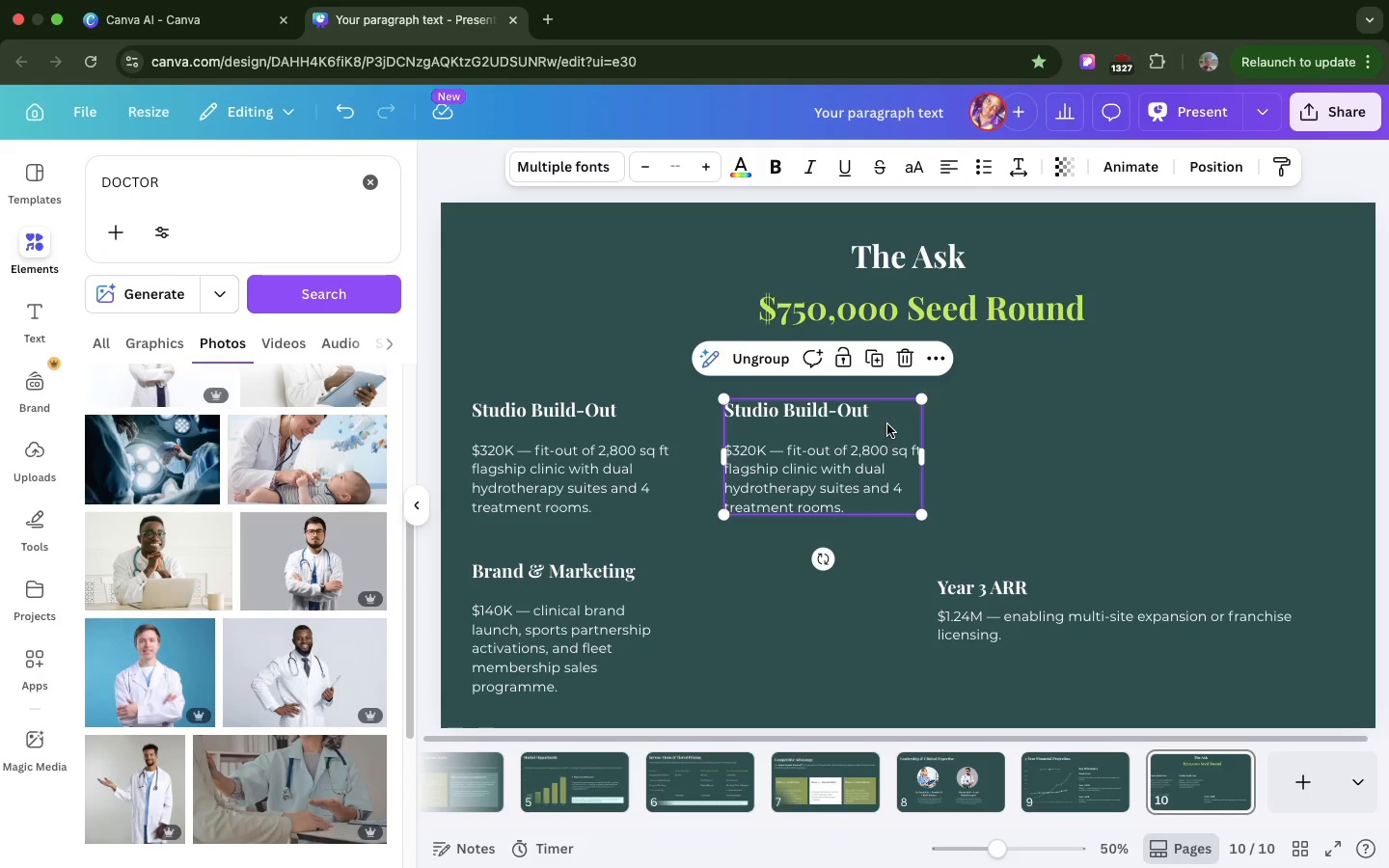 
double_click([827, 410])
 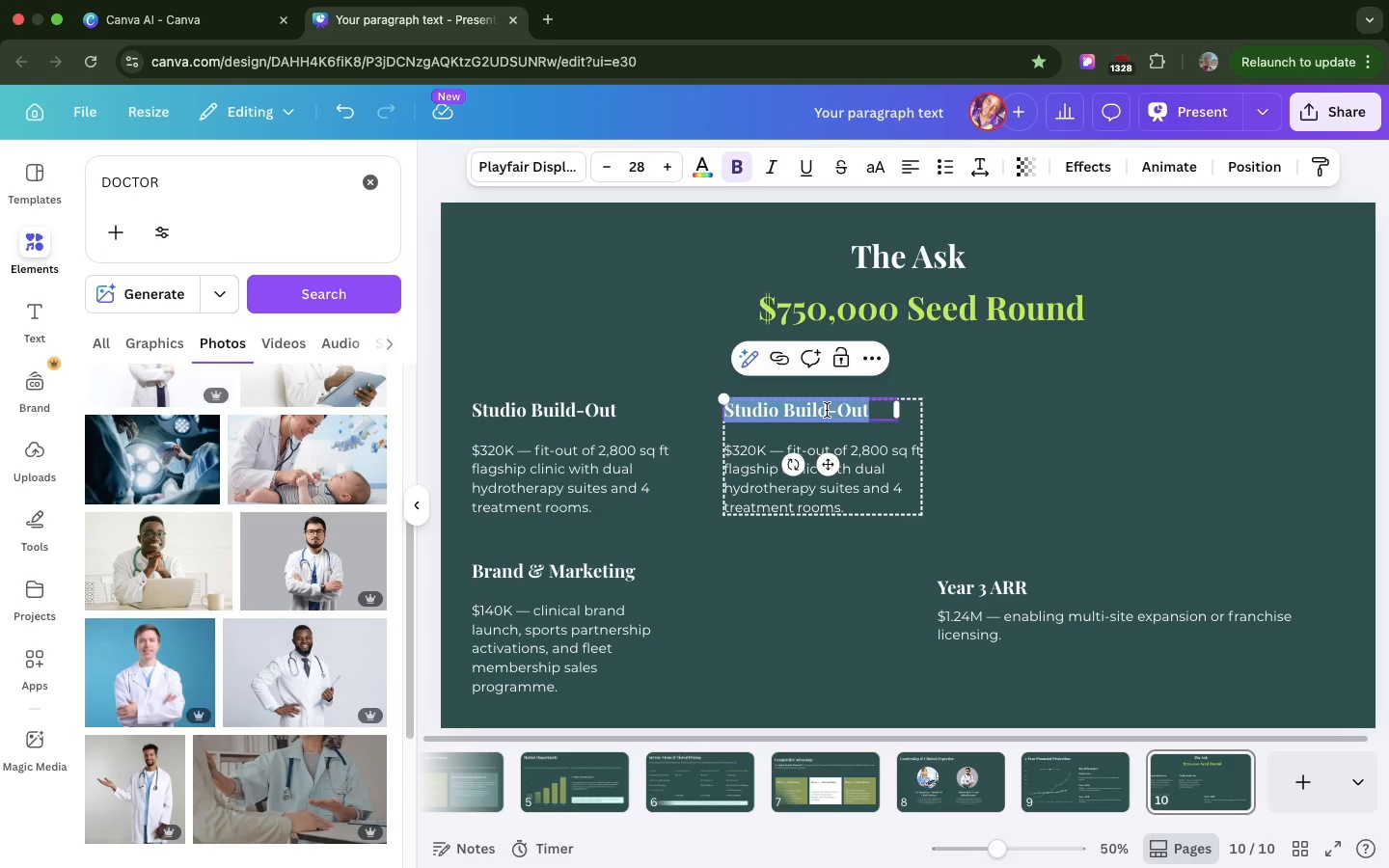 
key(Meta+CommandLeft)
 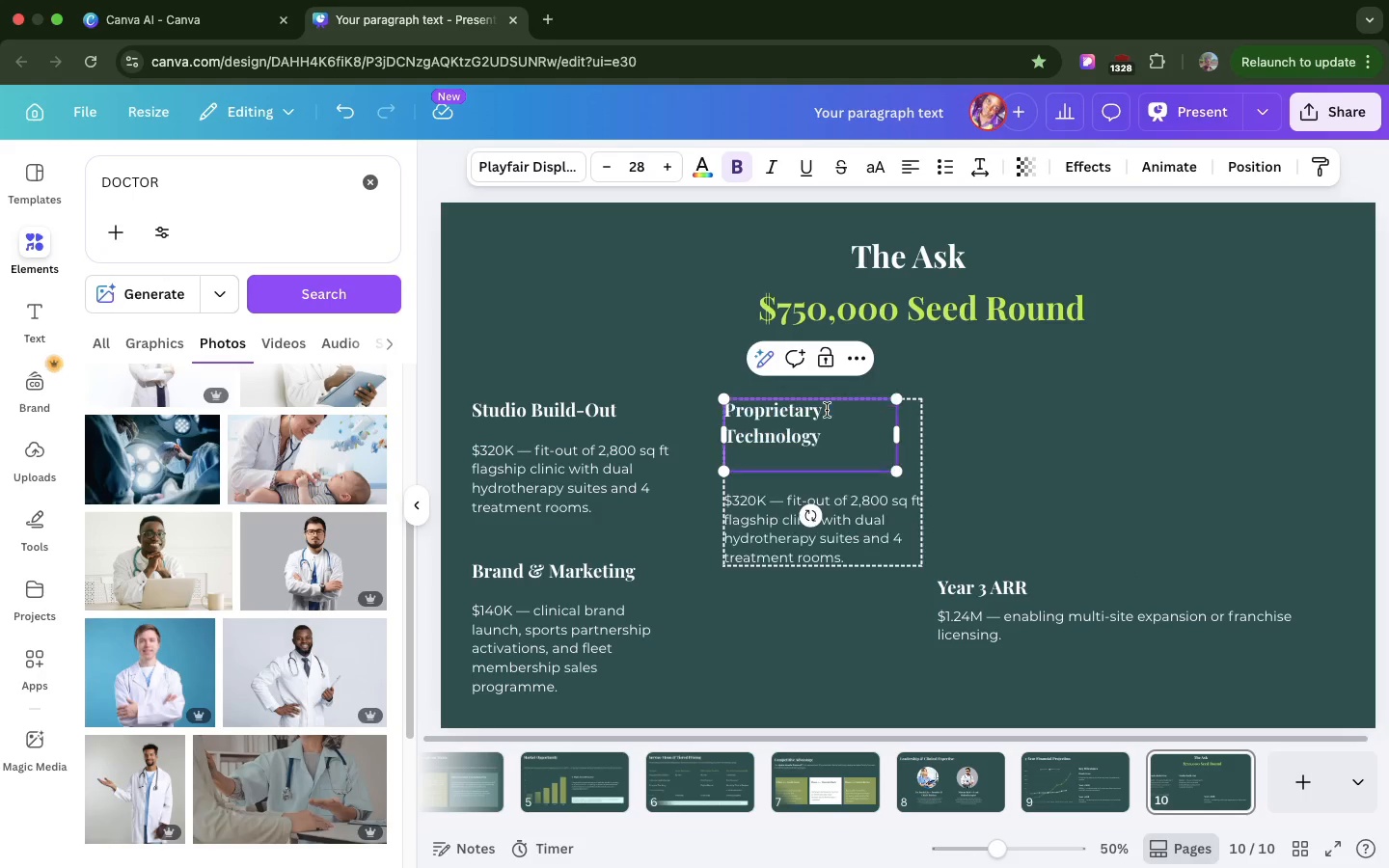 
key(Meta+V)
 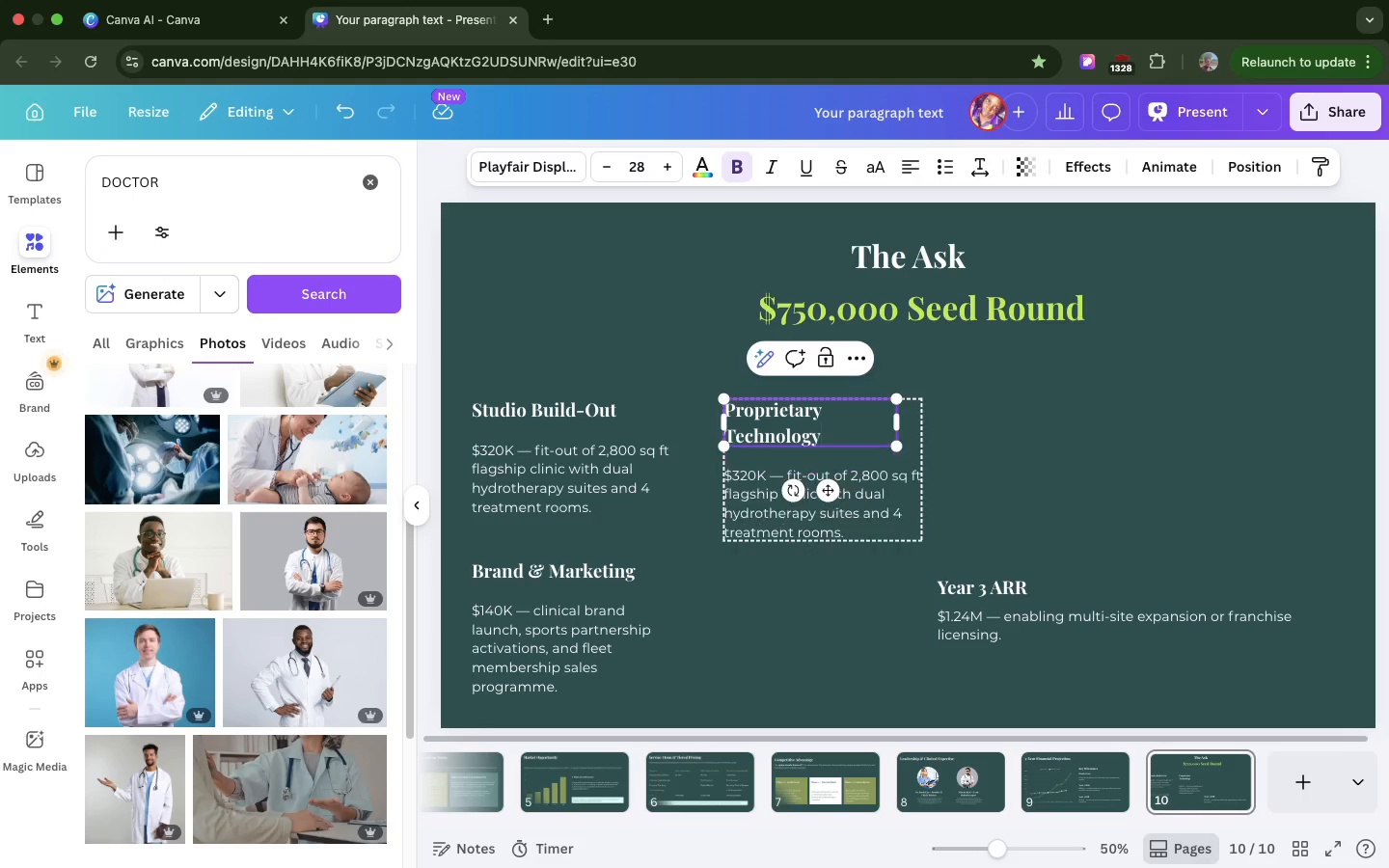 
key(Backspace)
 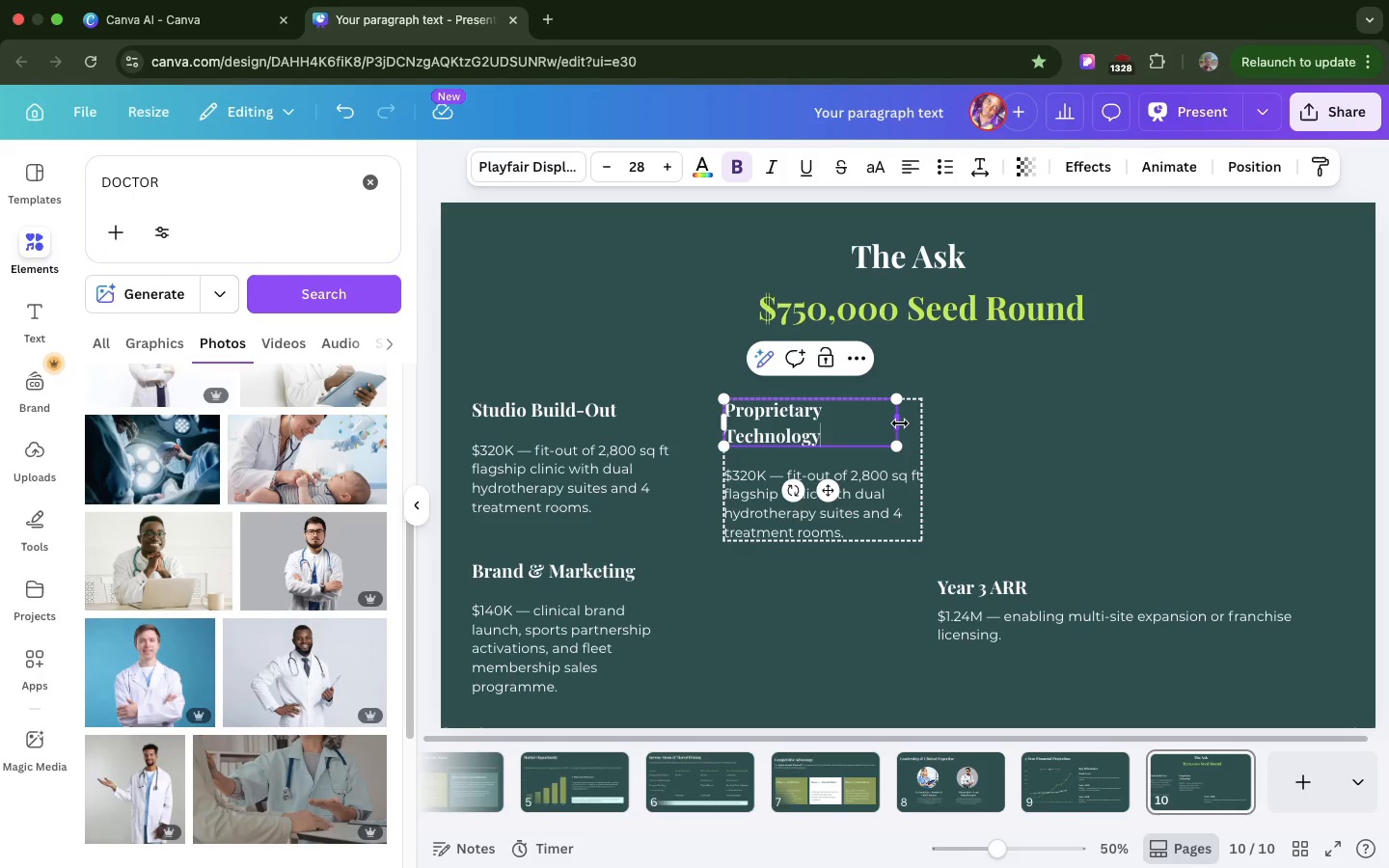 
left_click_drag(start_coordinate=[900, 423], to_coordinate=[938, 424])
 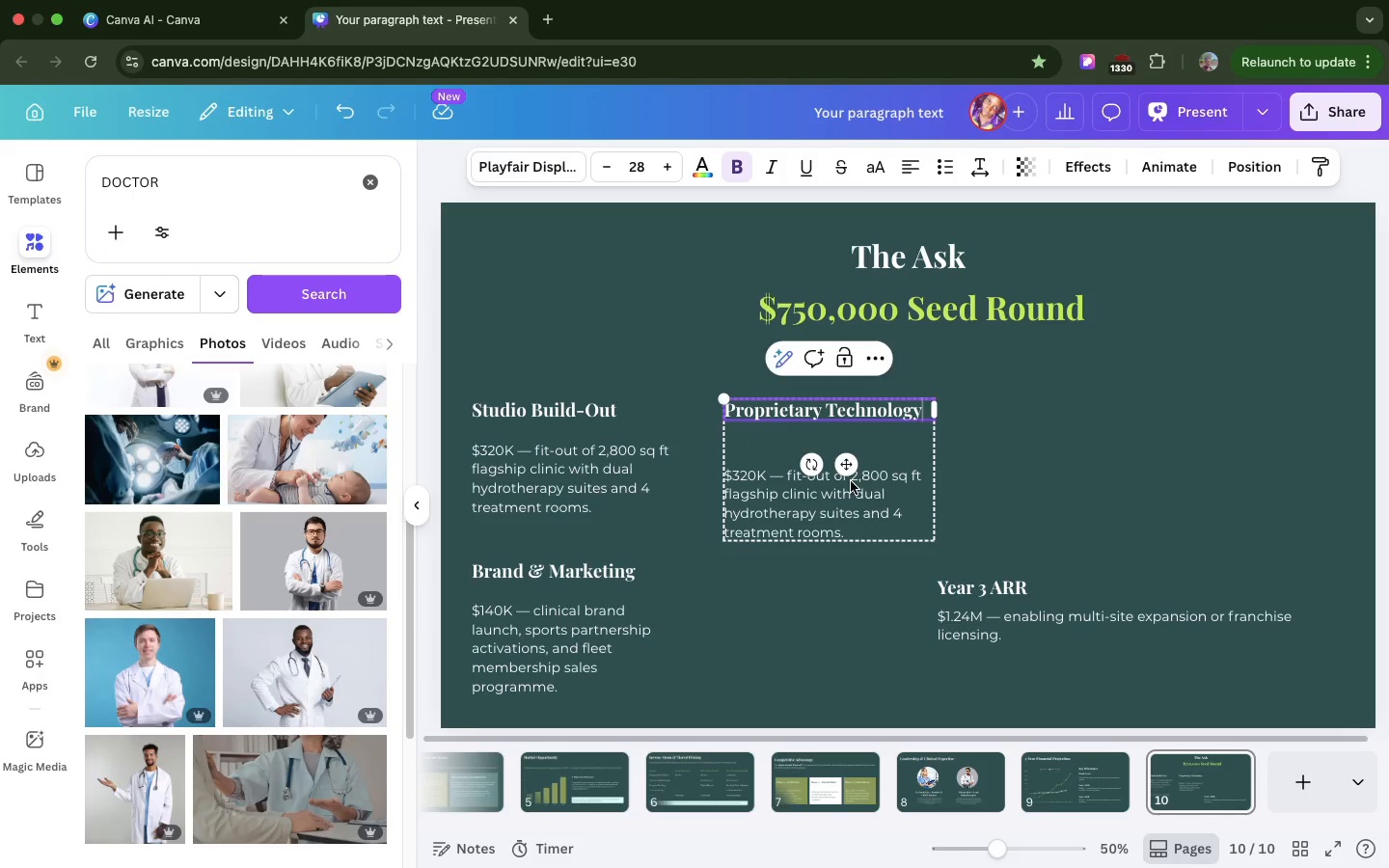 
left_click([851, 481])
 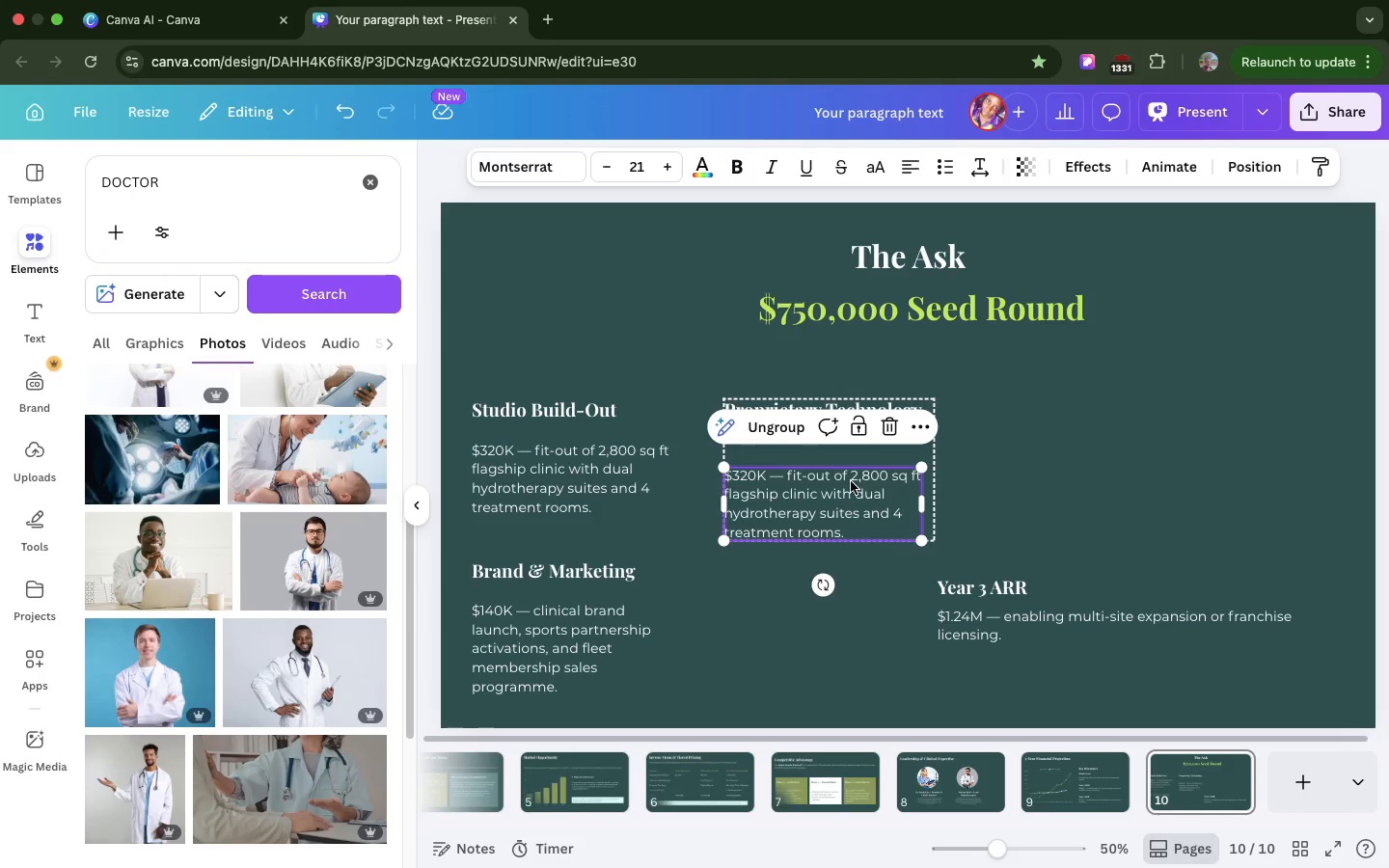 
hold_key(key=ArrowUp, duration=1.5)
 